 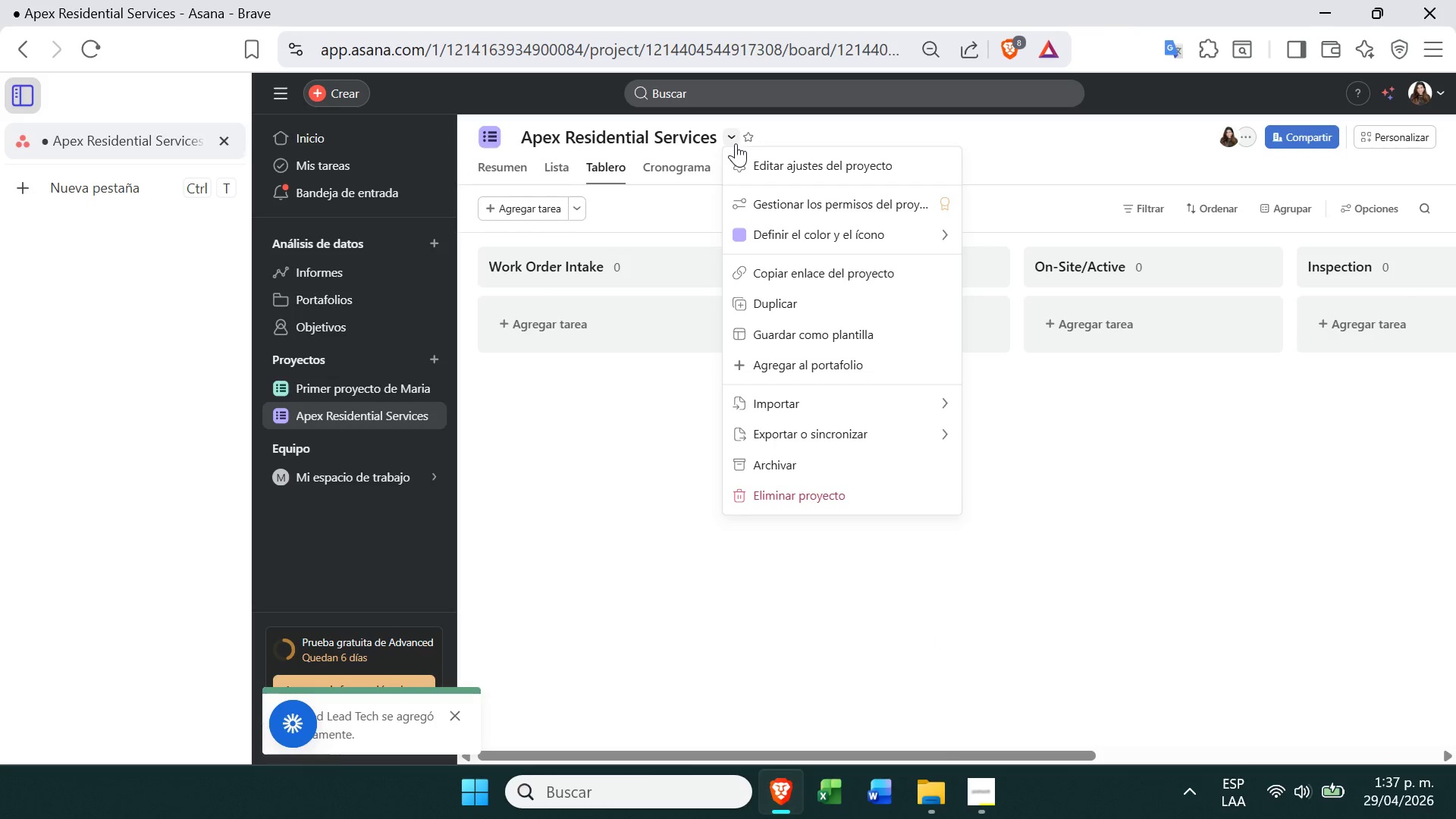 
left_click([1041, 432])
 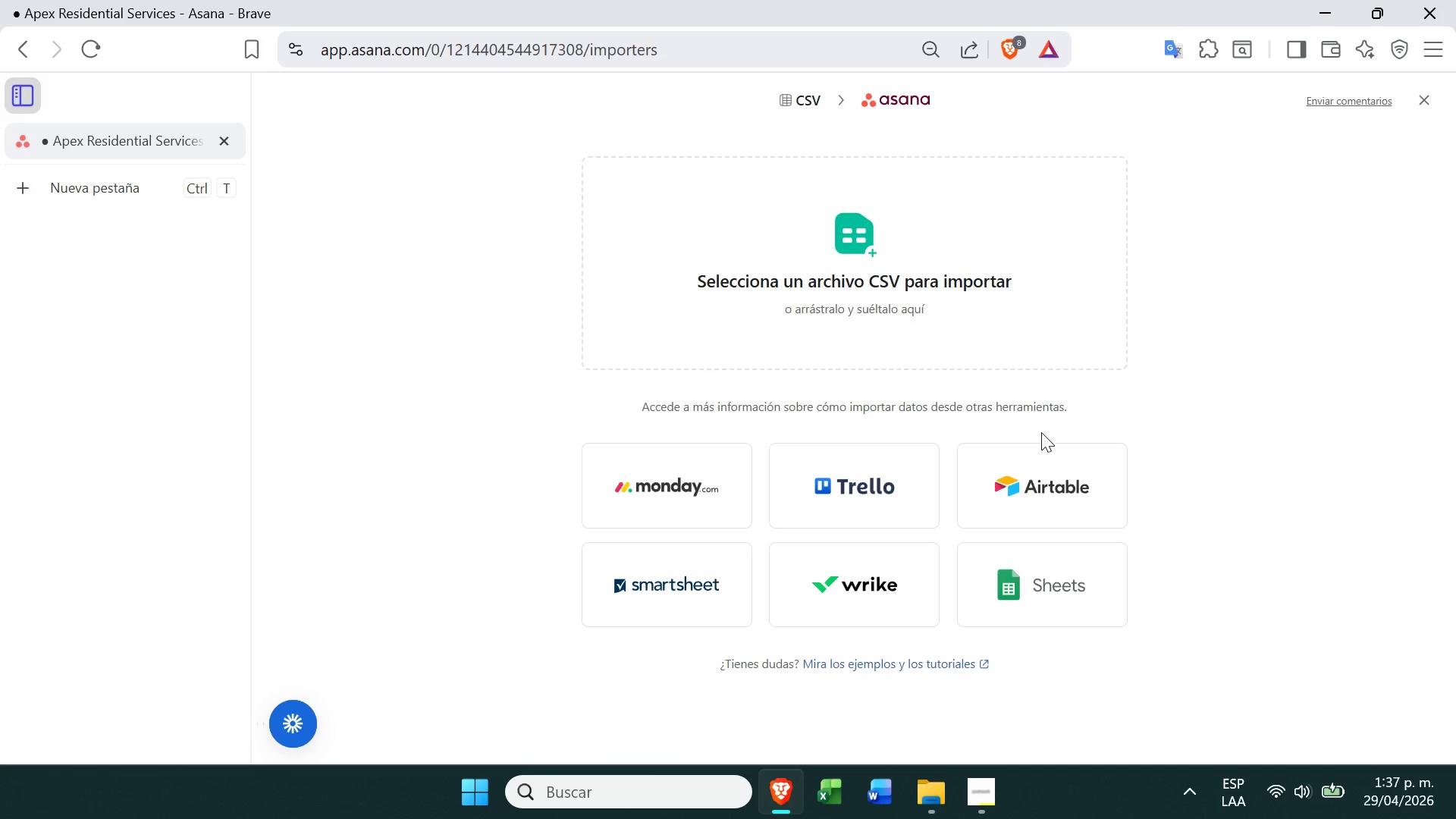 
left_click([927, 331])
 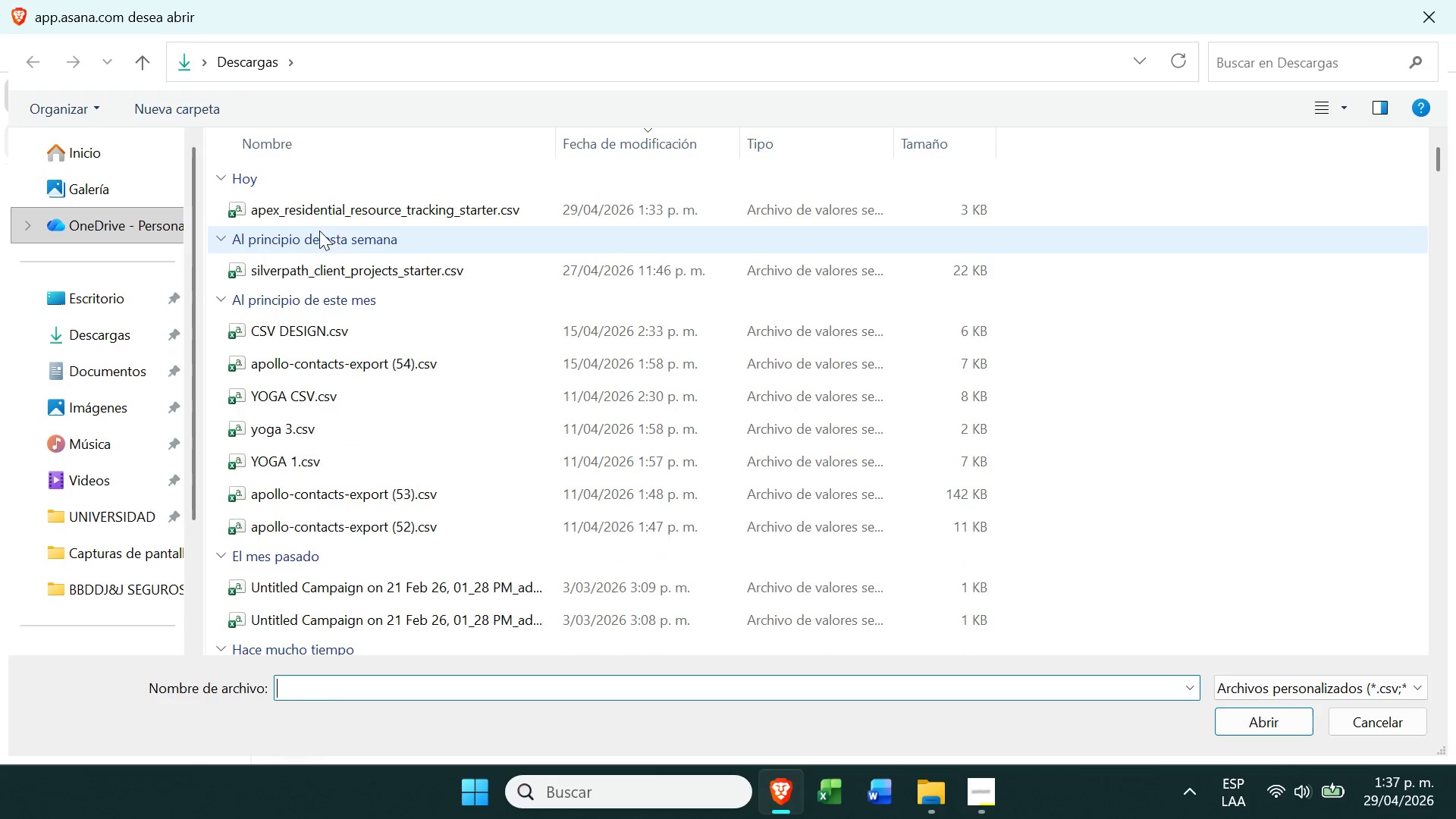 
left_click([324, 219])
 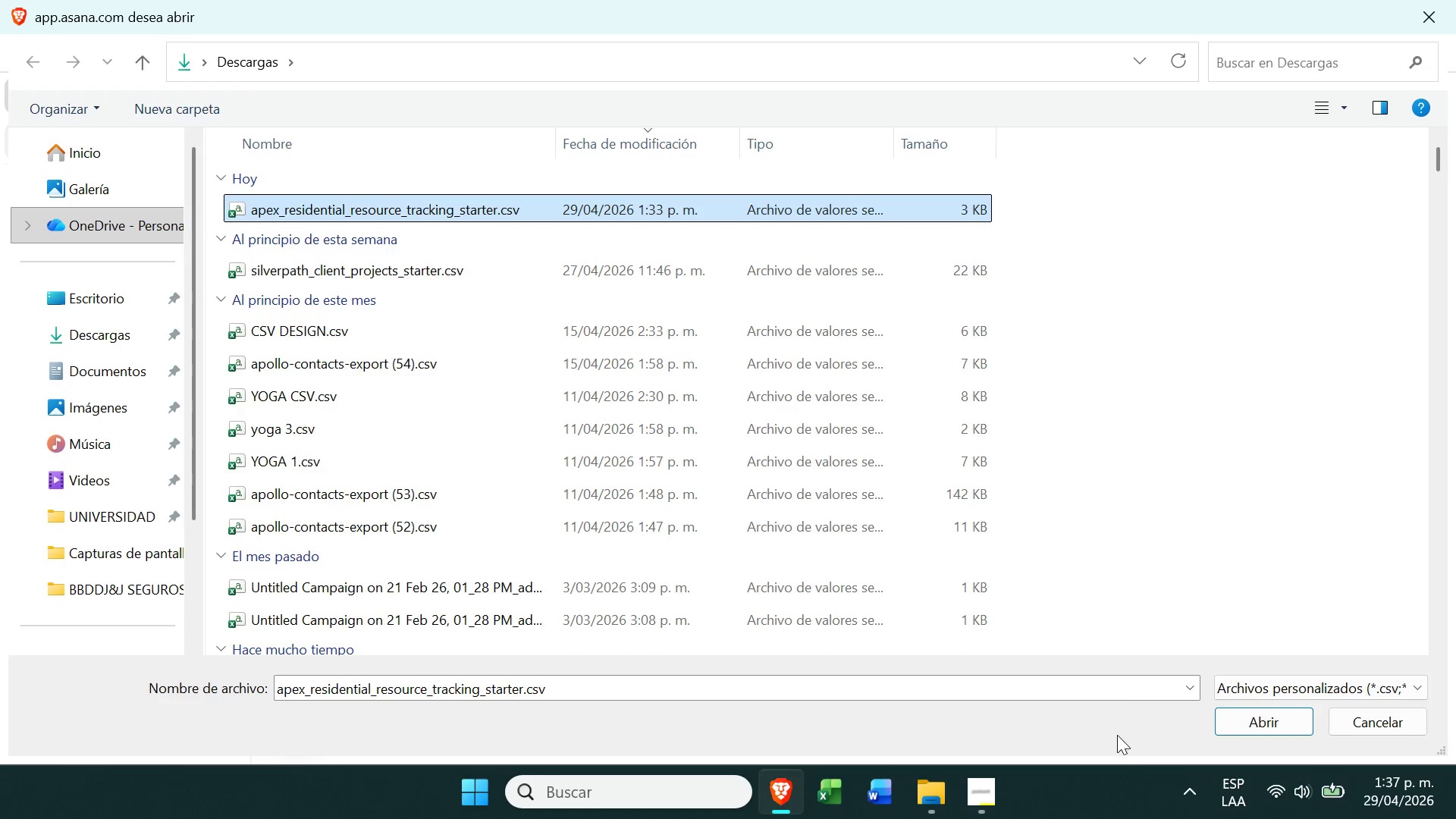 
left_click([1241, 710])
 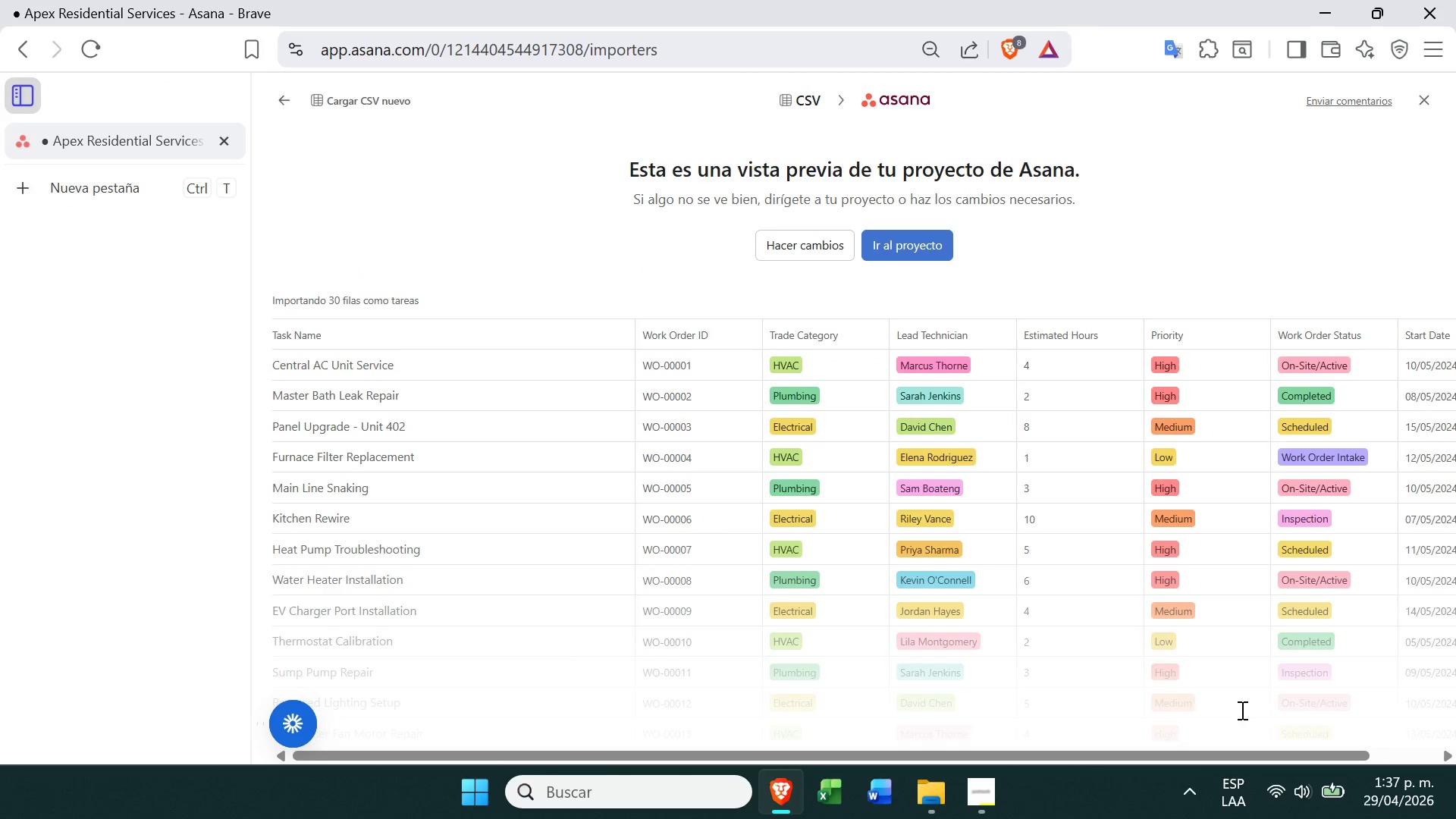 
wait(9.7)
 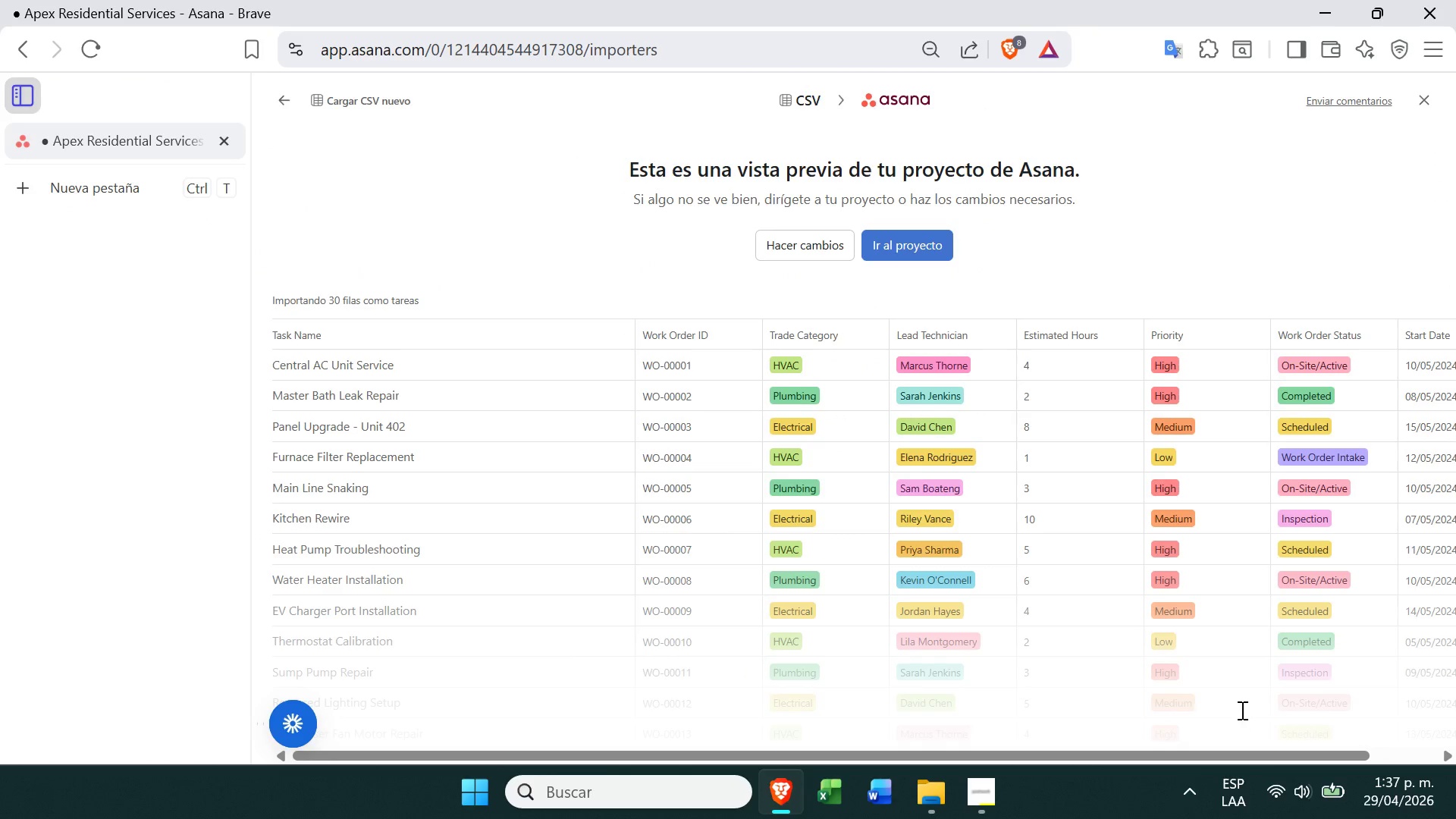 
left_click([923, 243])
 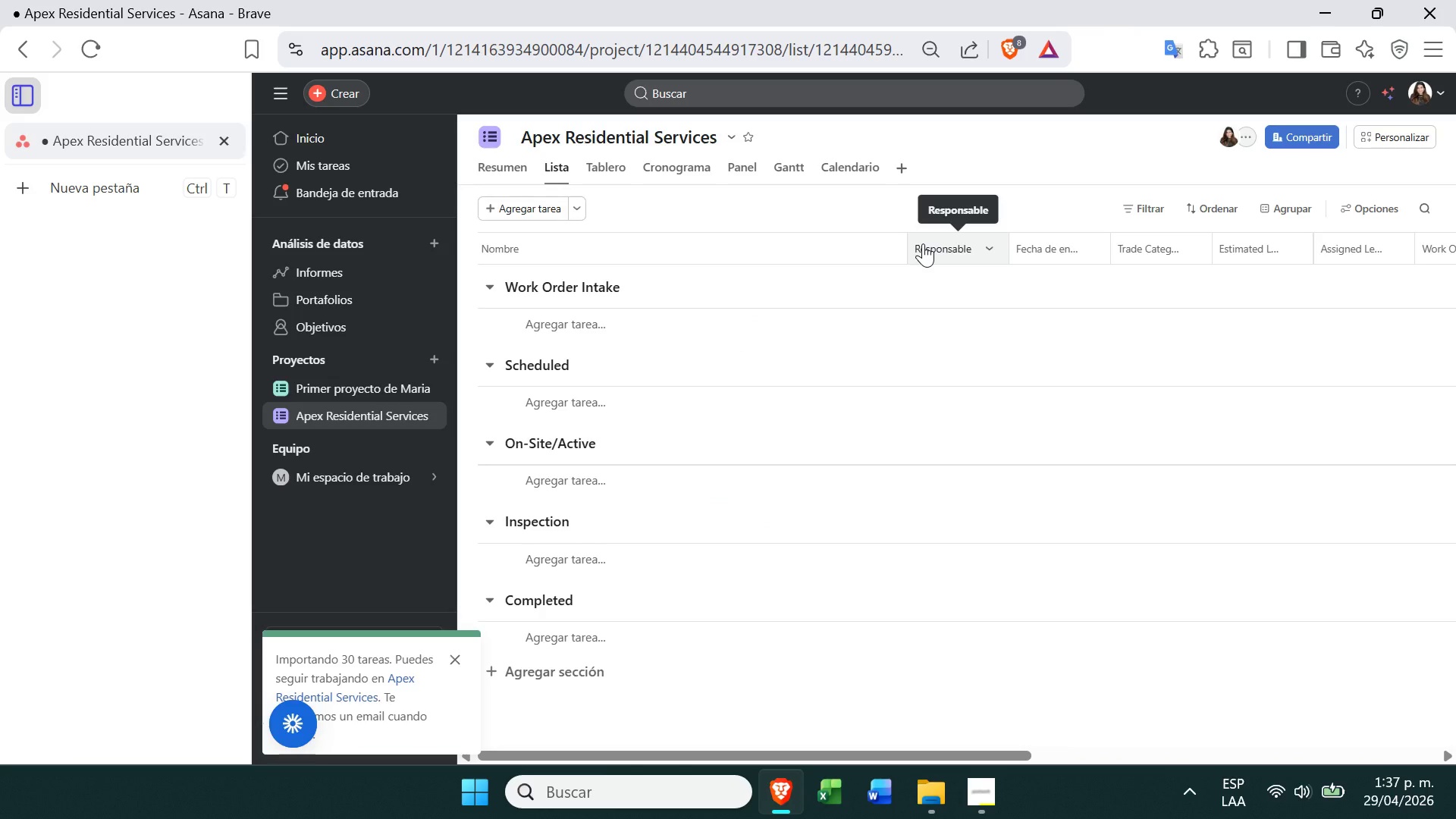 
wait(5.16)
 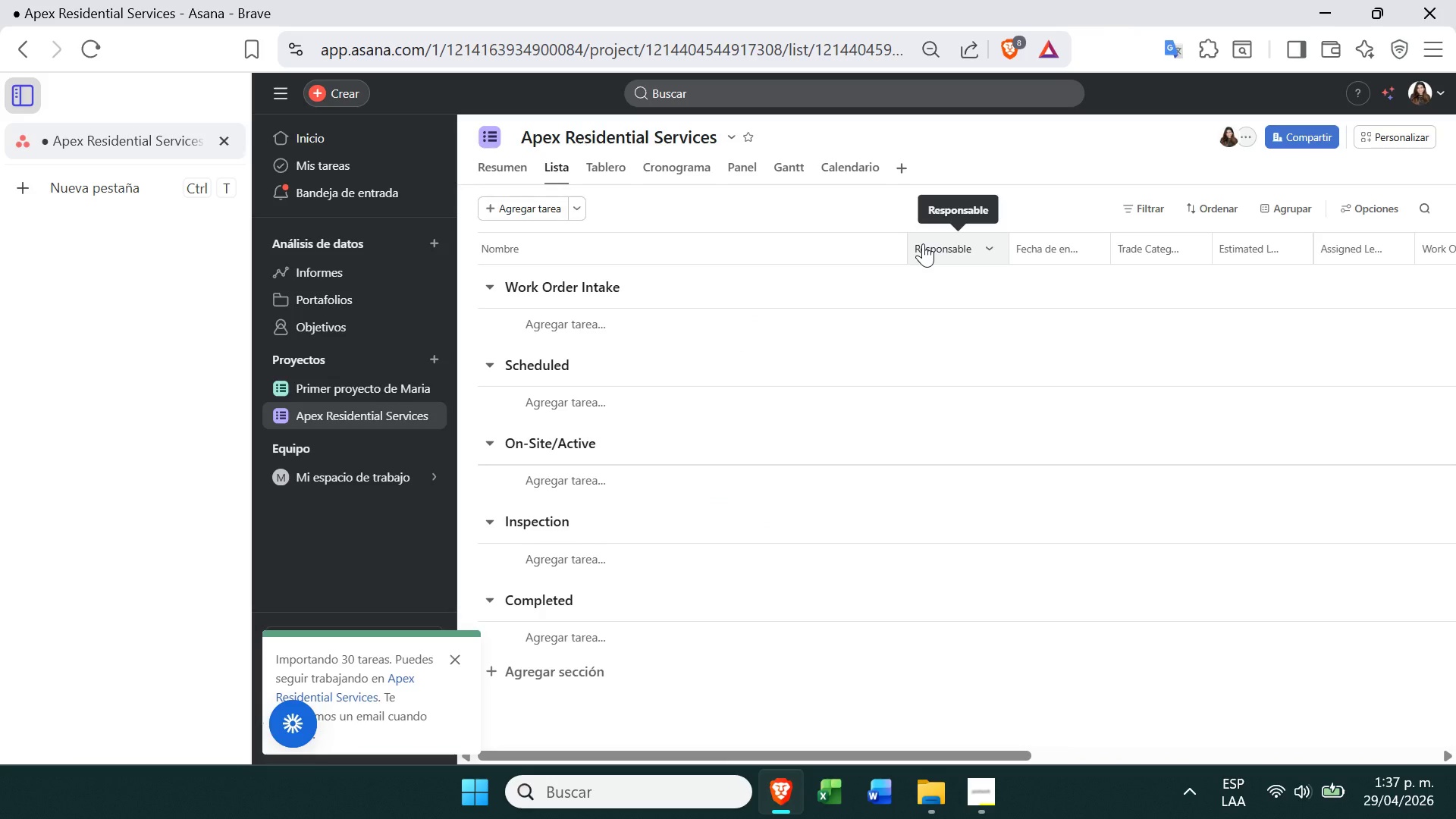 
left_click([608, 177])
 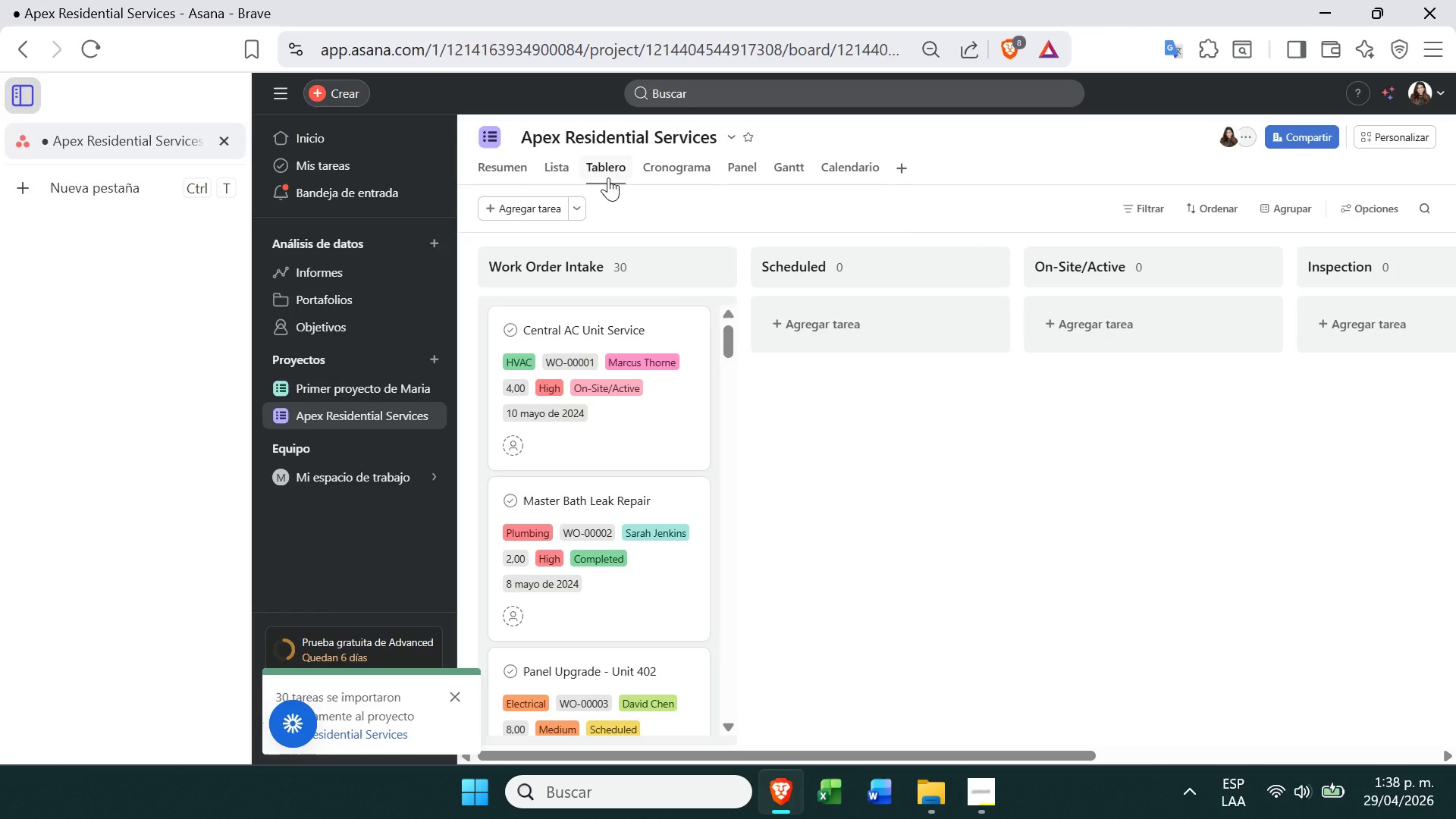 
wait(8.39)
 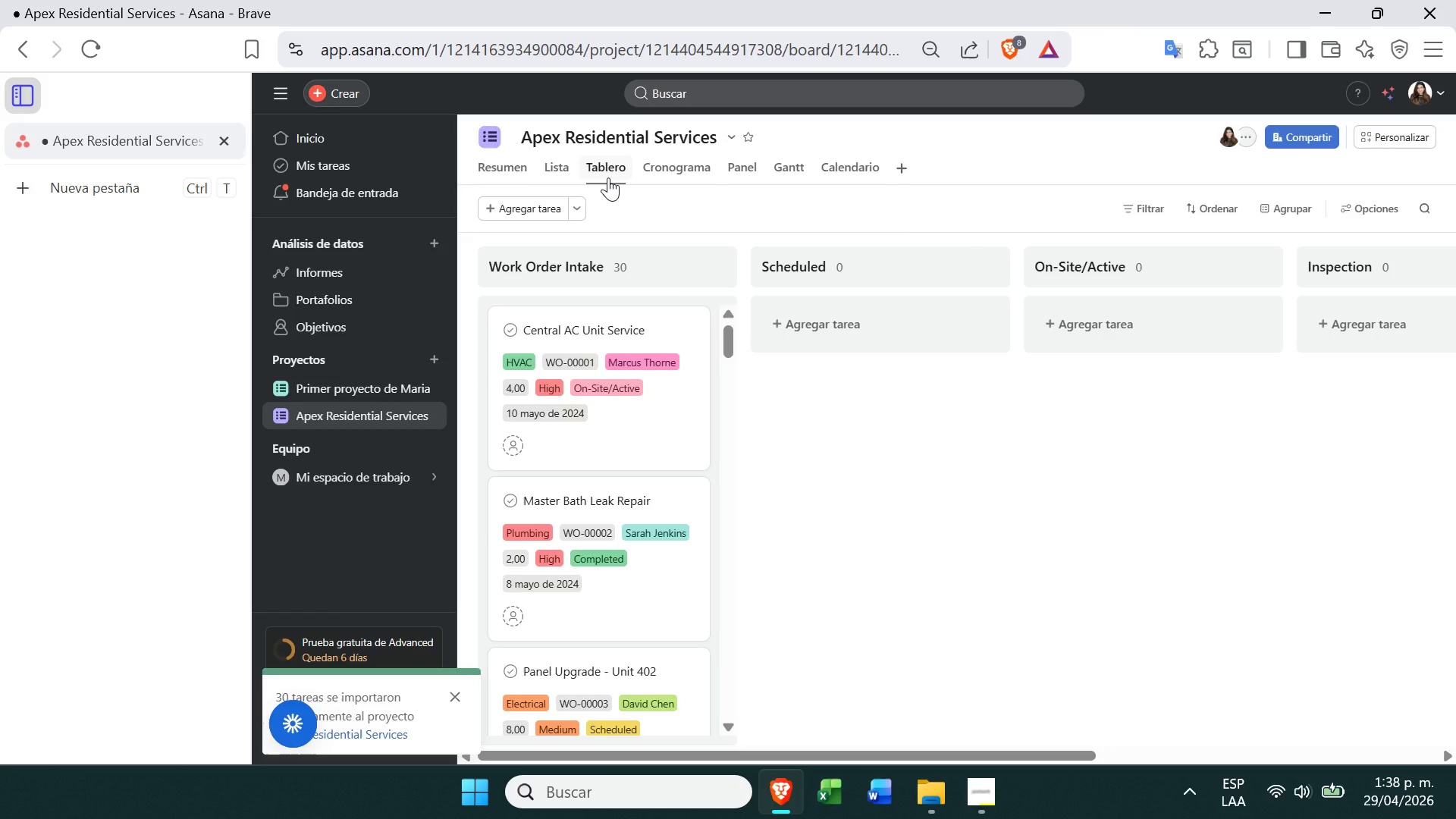 
left_click([632, 431])
 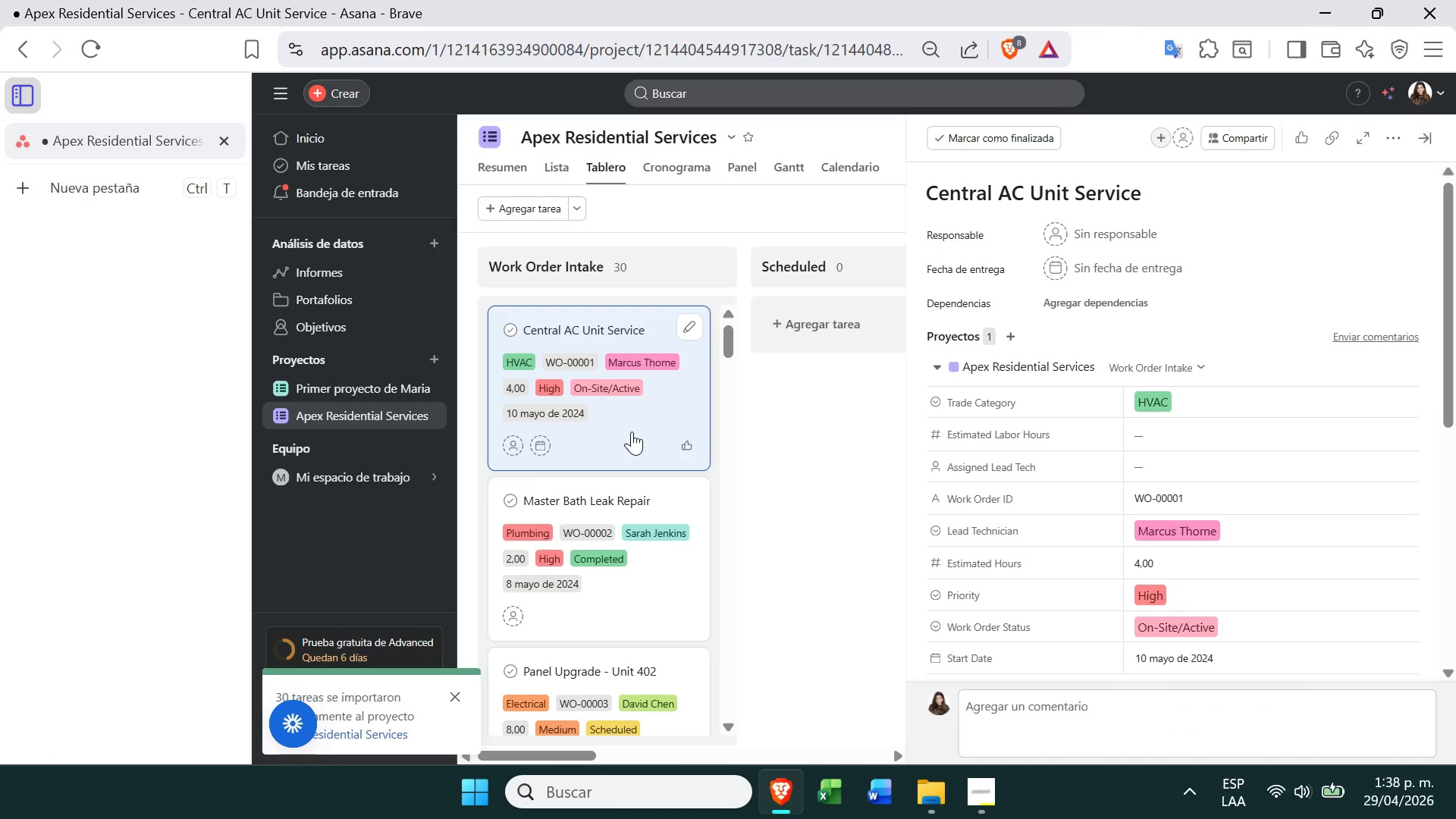 
wait(7.05)
 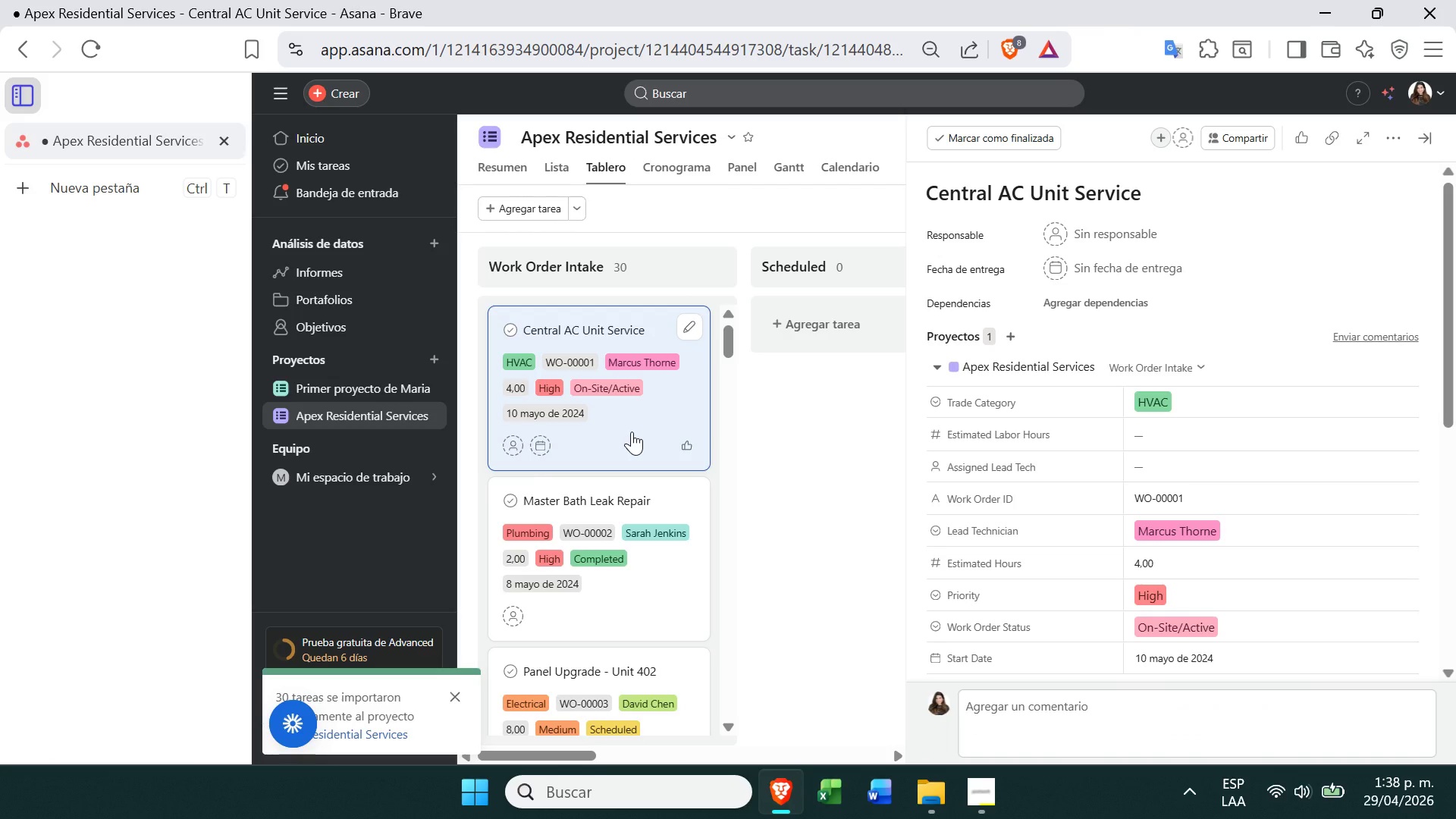 
left_click([1153, 466])
 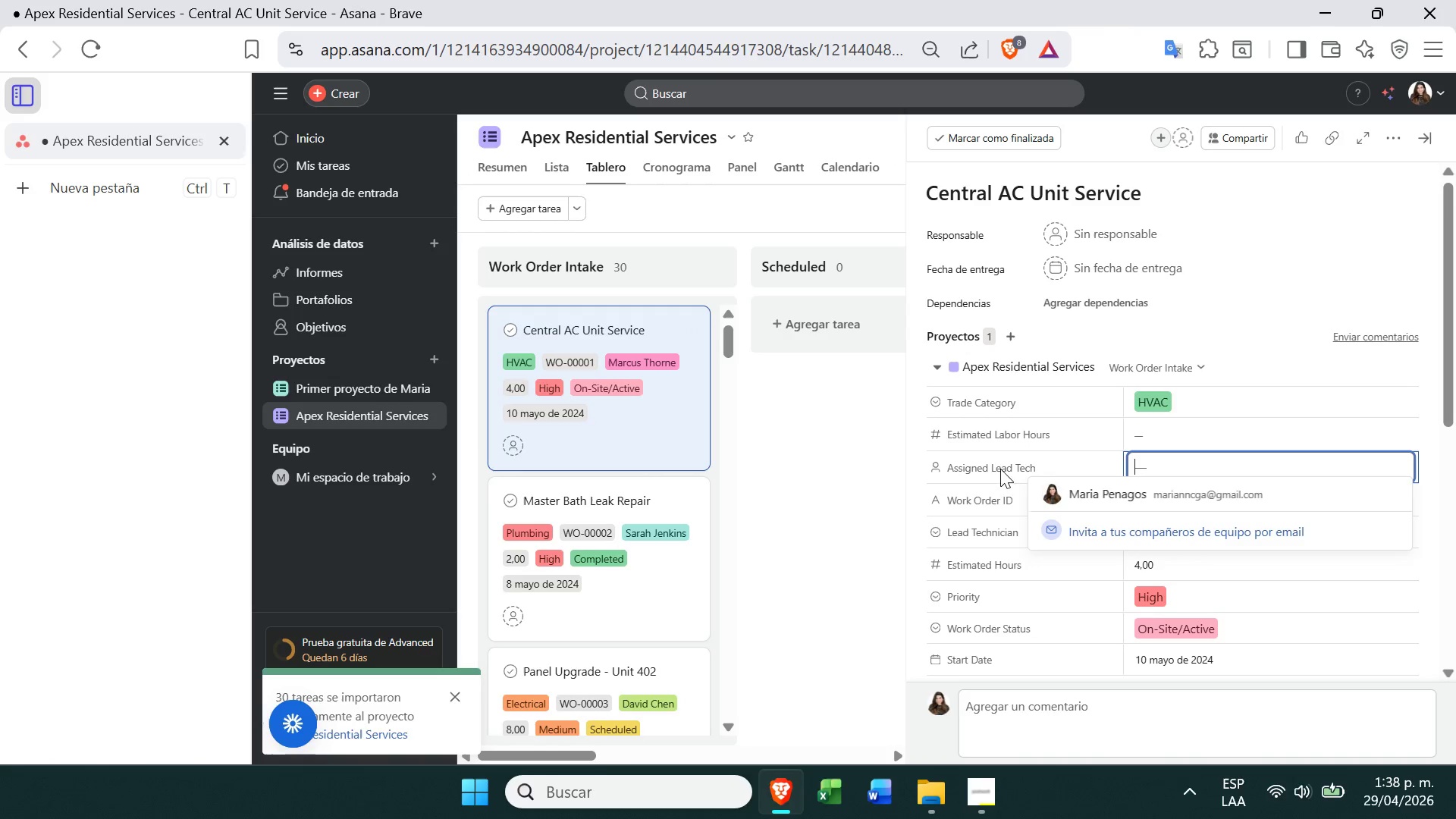 
left_click([812, 457])
 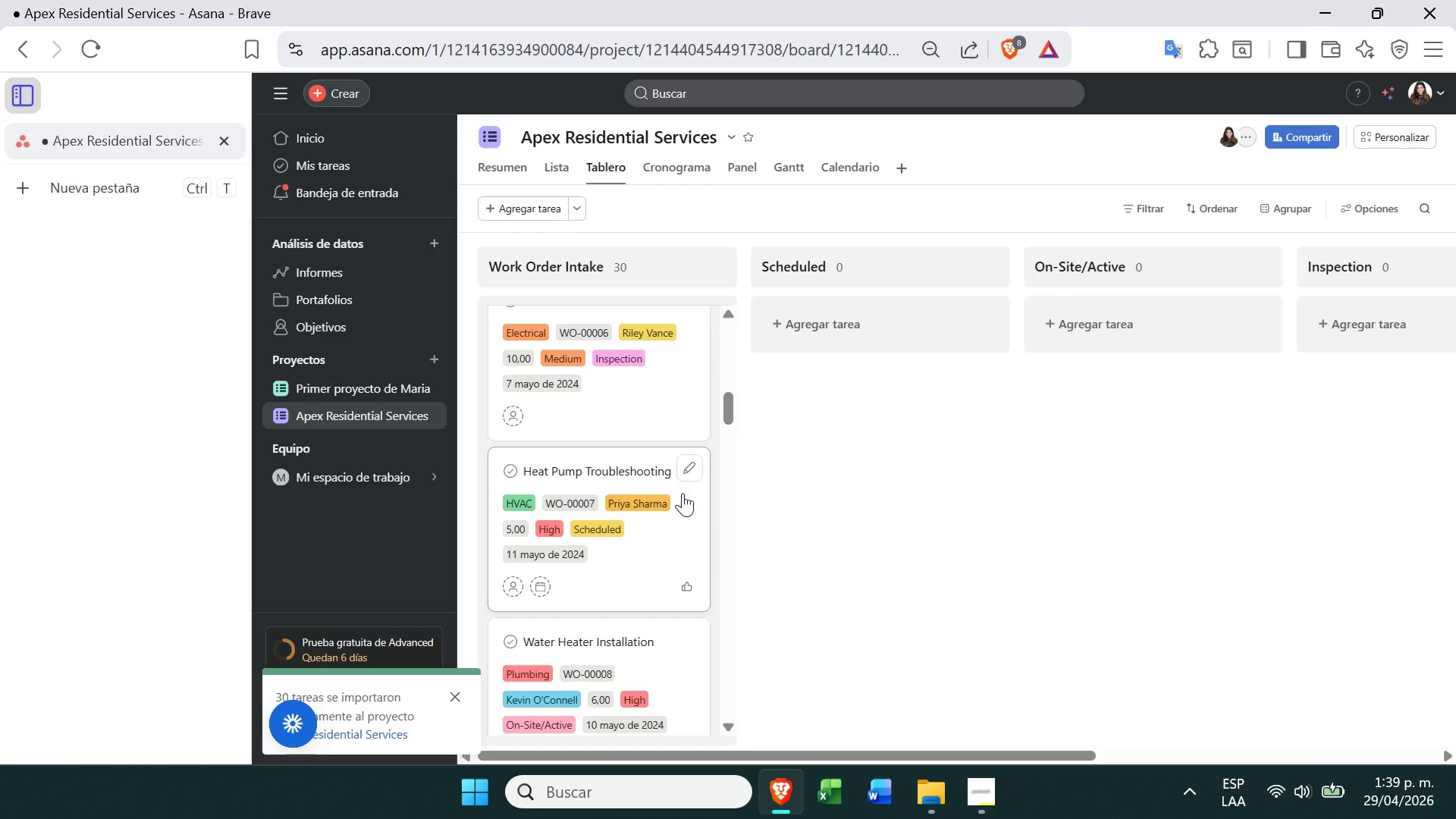 
wait(52.25)
 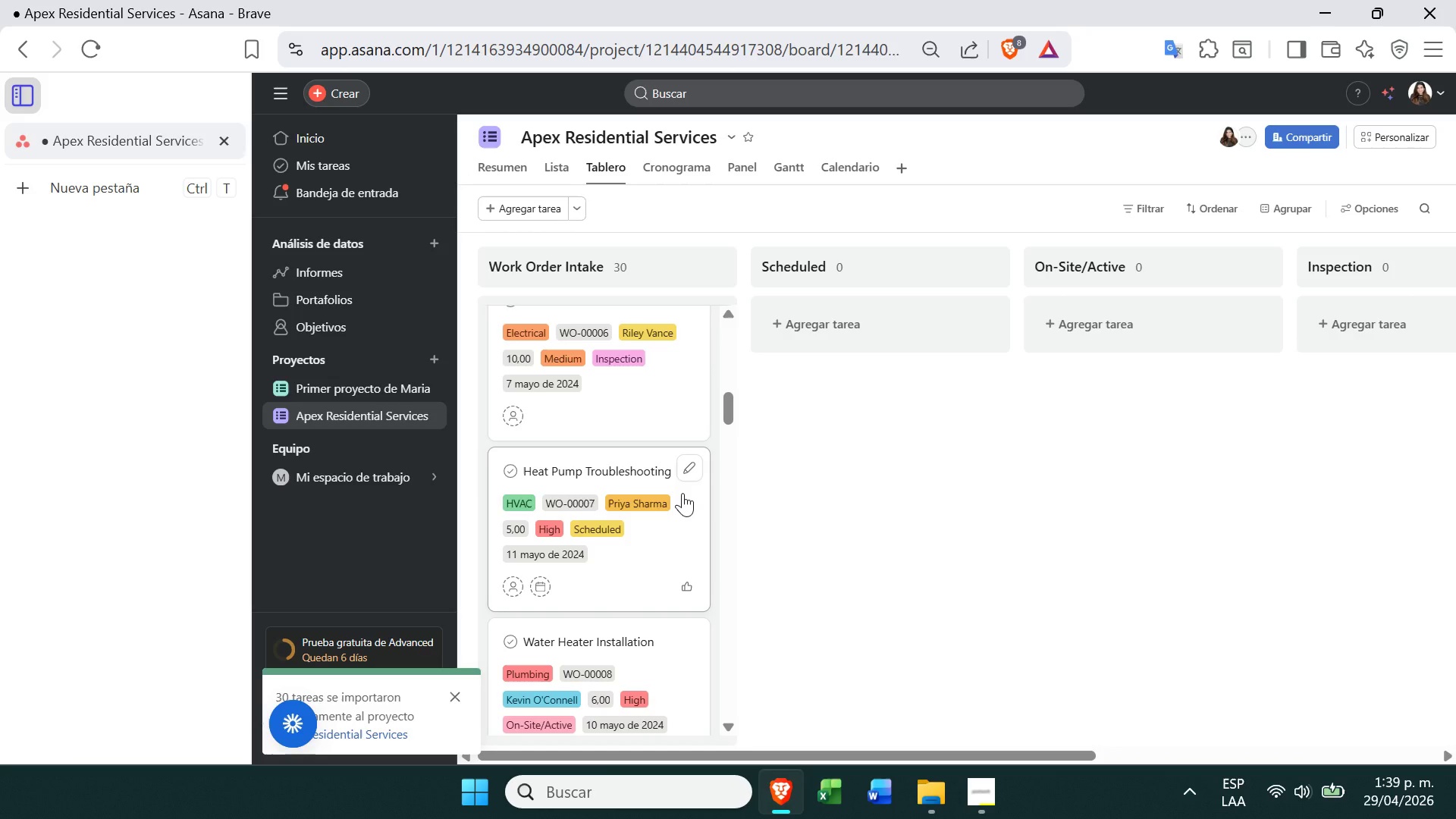 
right_click([845, 810])
 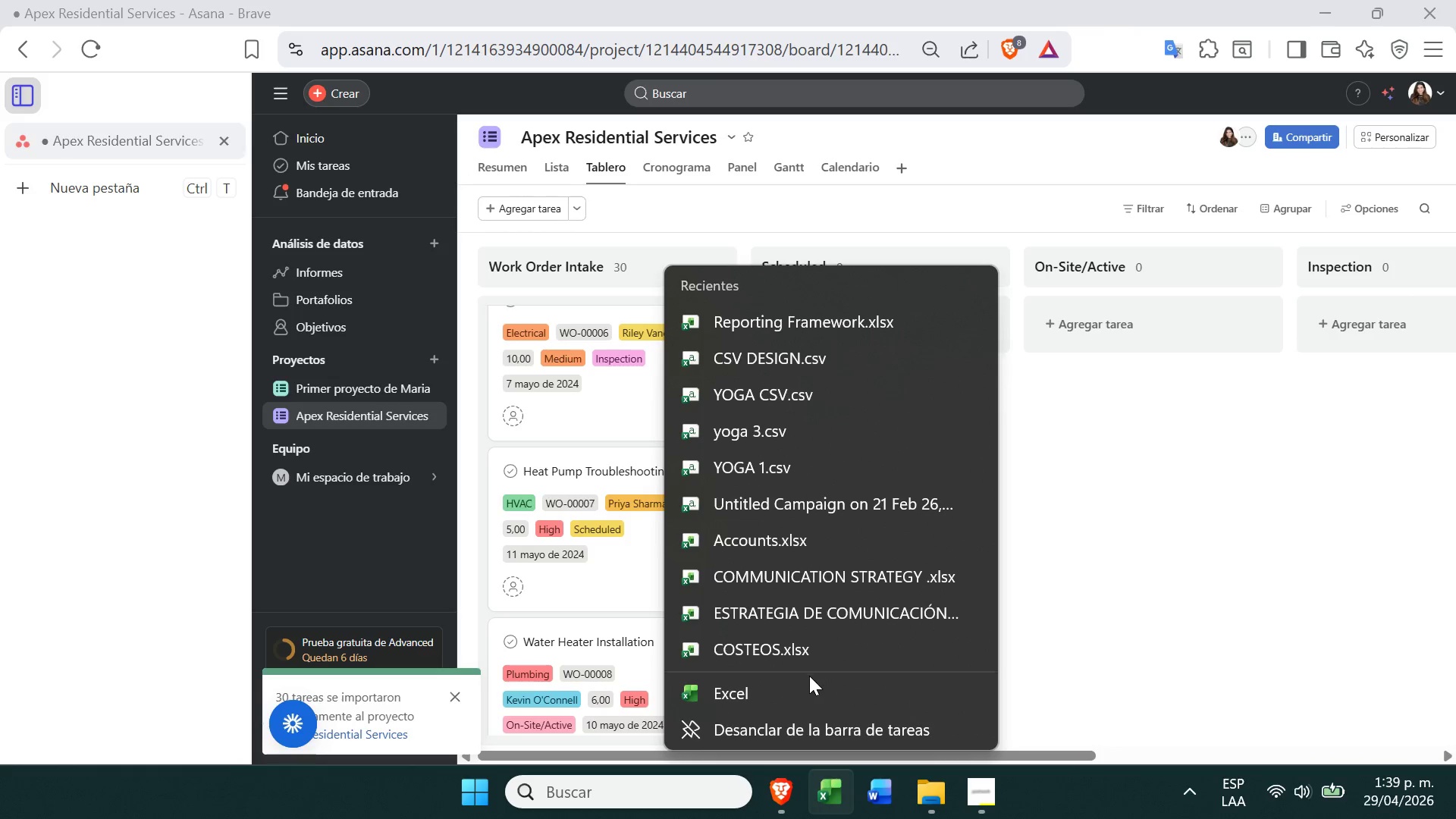 
left_click([806, 682])
 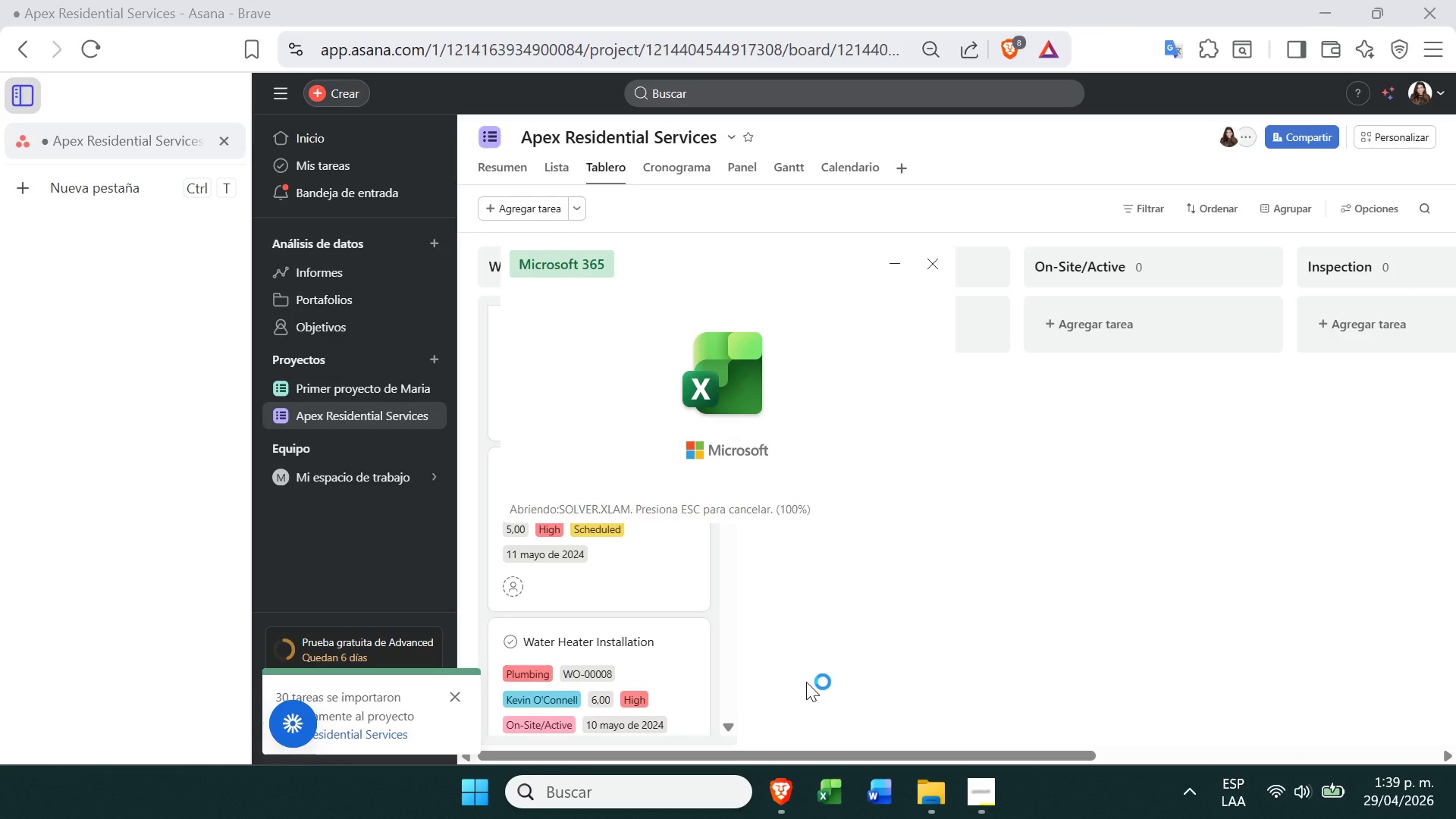 
wait(5.67)
 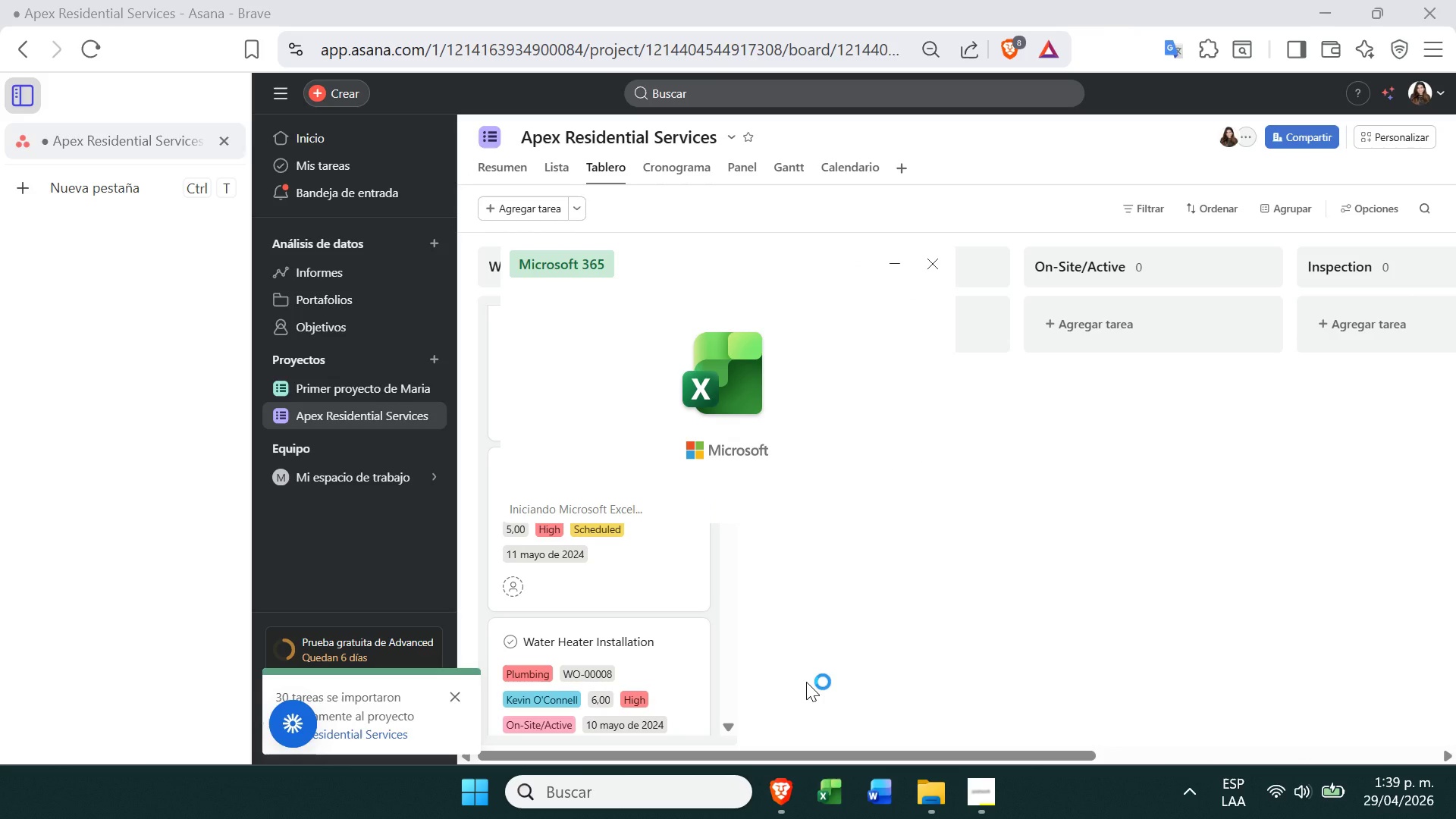 
left_click_drag(start_coordinate=[232, 255], to_coordinate=[231, 263])
 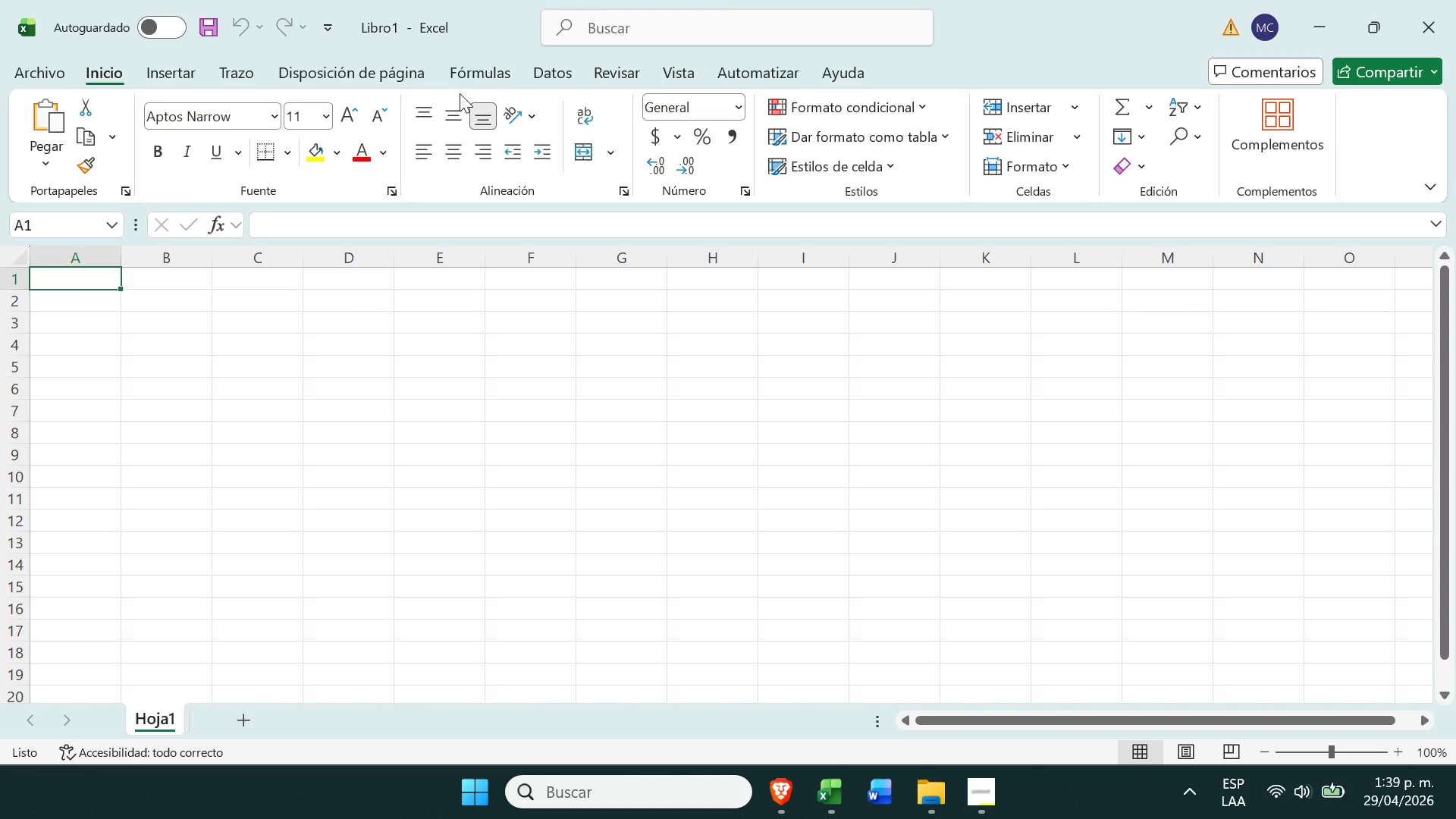 
left_click([561, 89])
 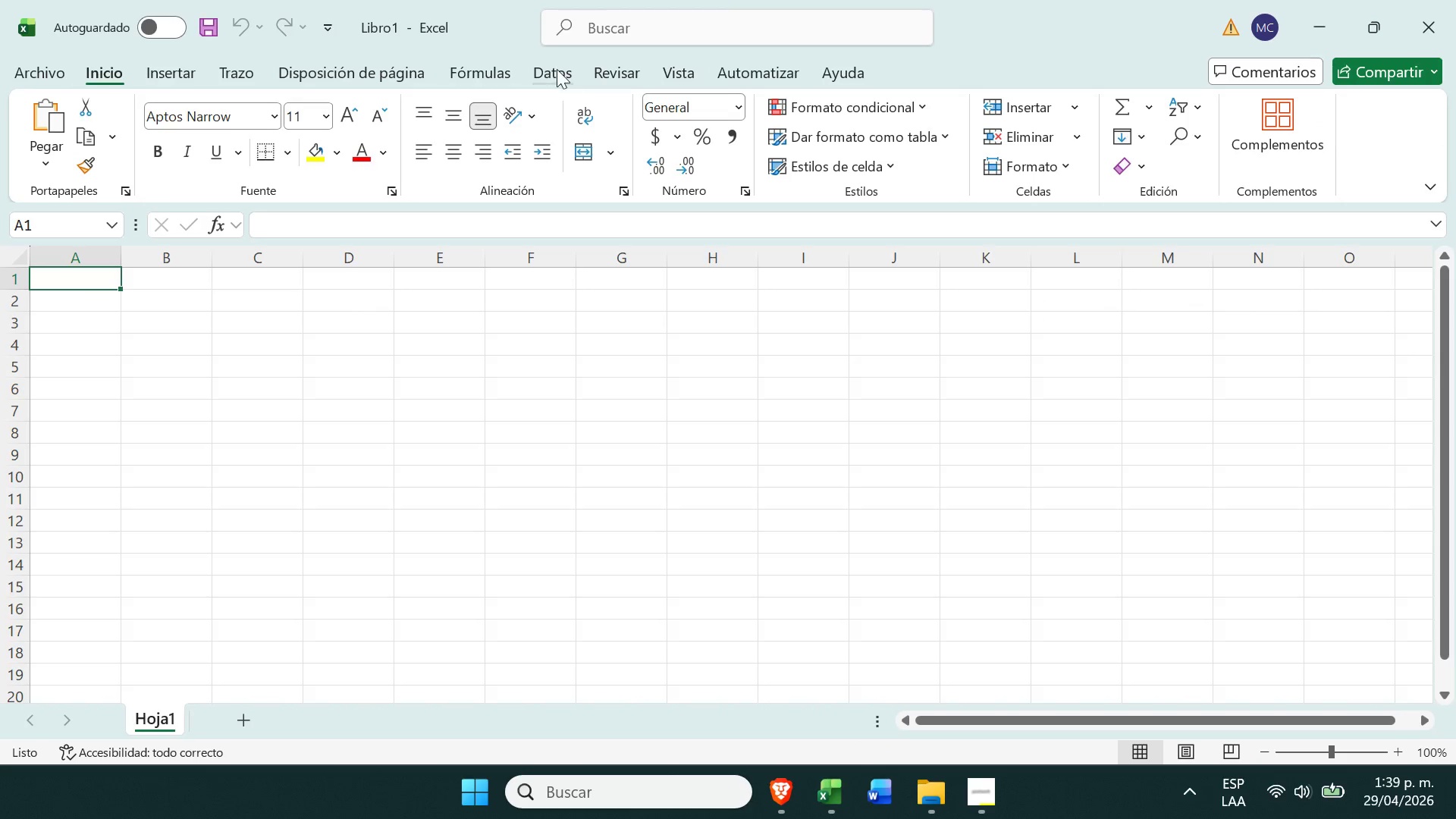 
left_click([552, 68])
 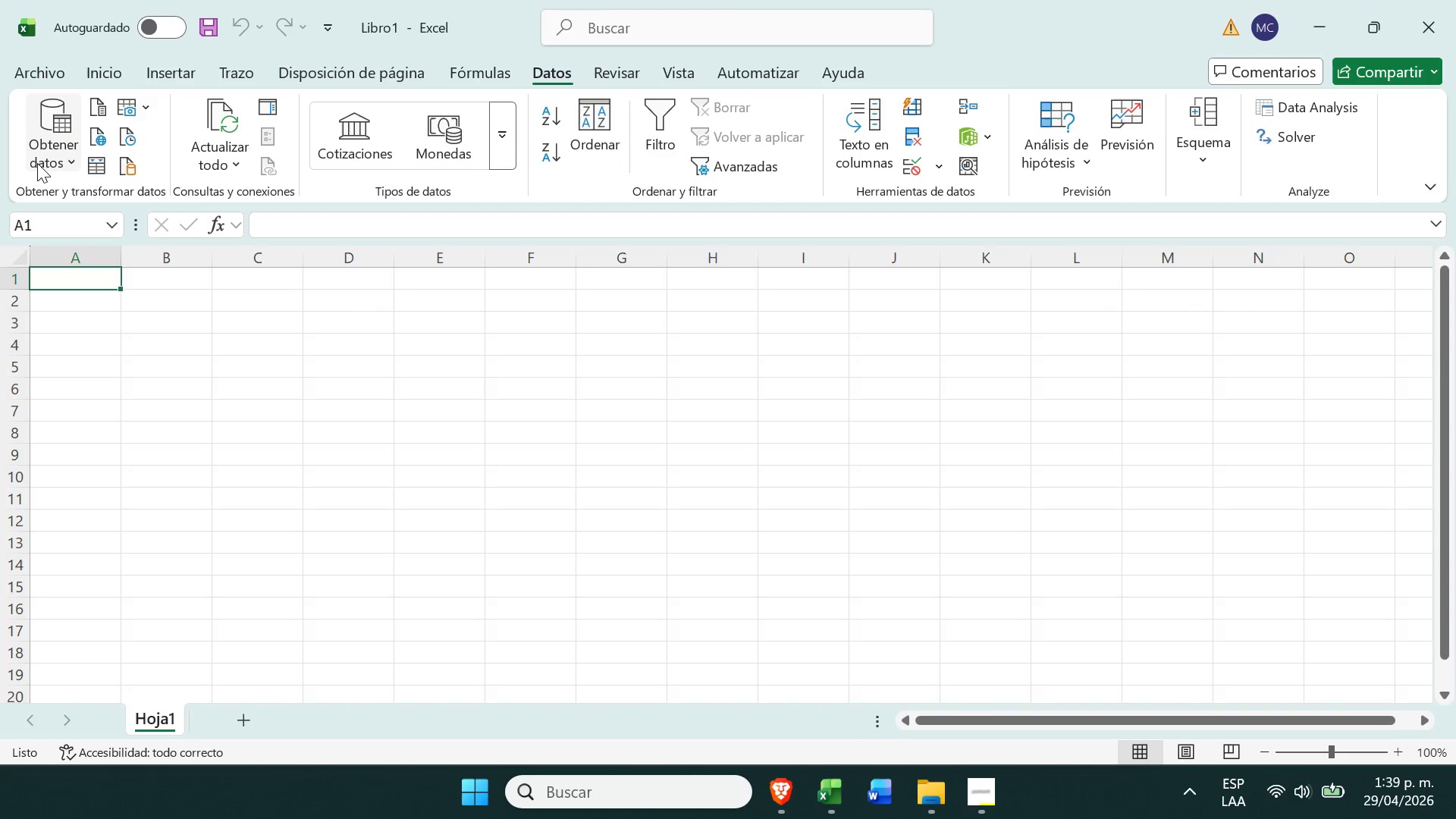 
left_click([33, 164])
 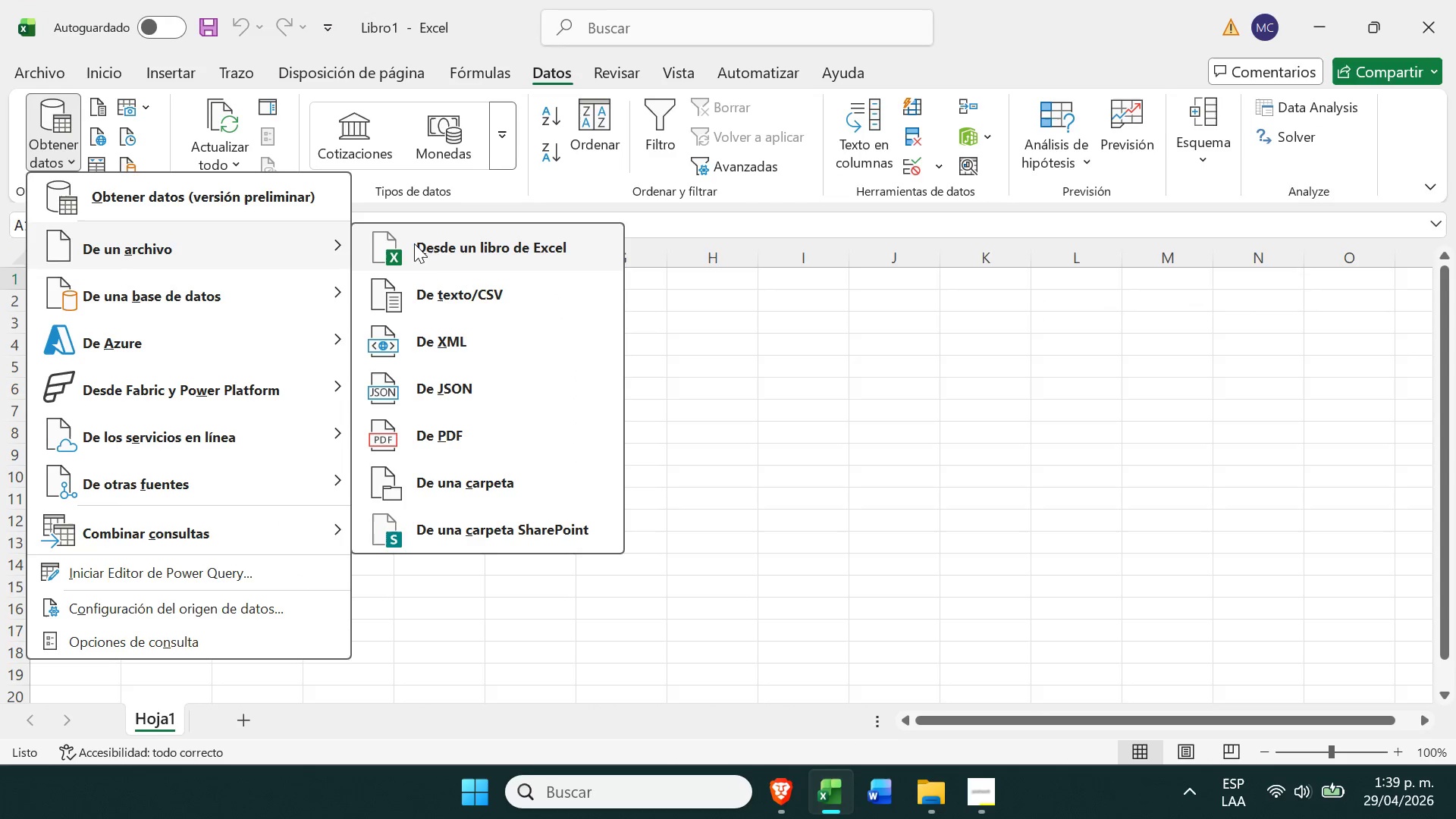 
left_click([477, 293])
 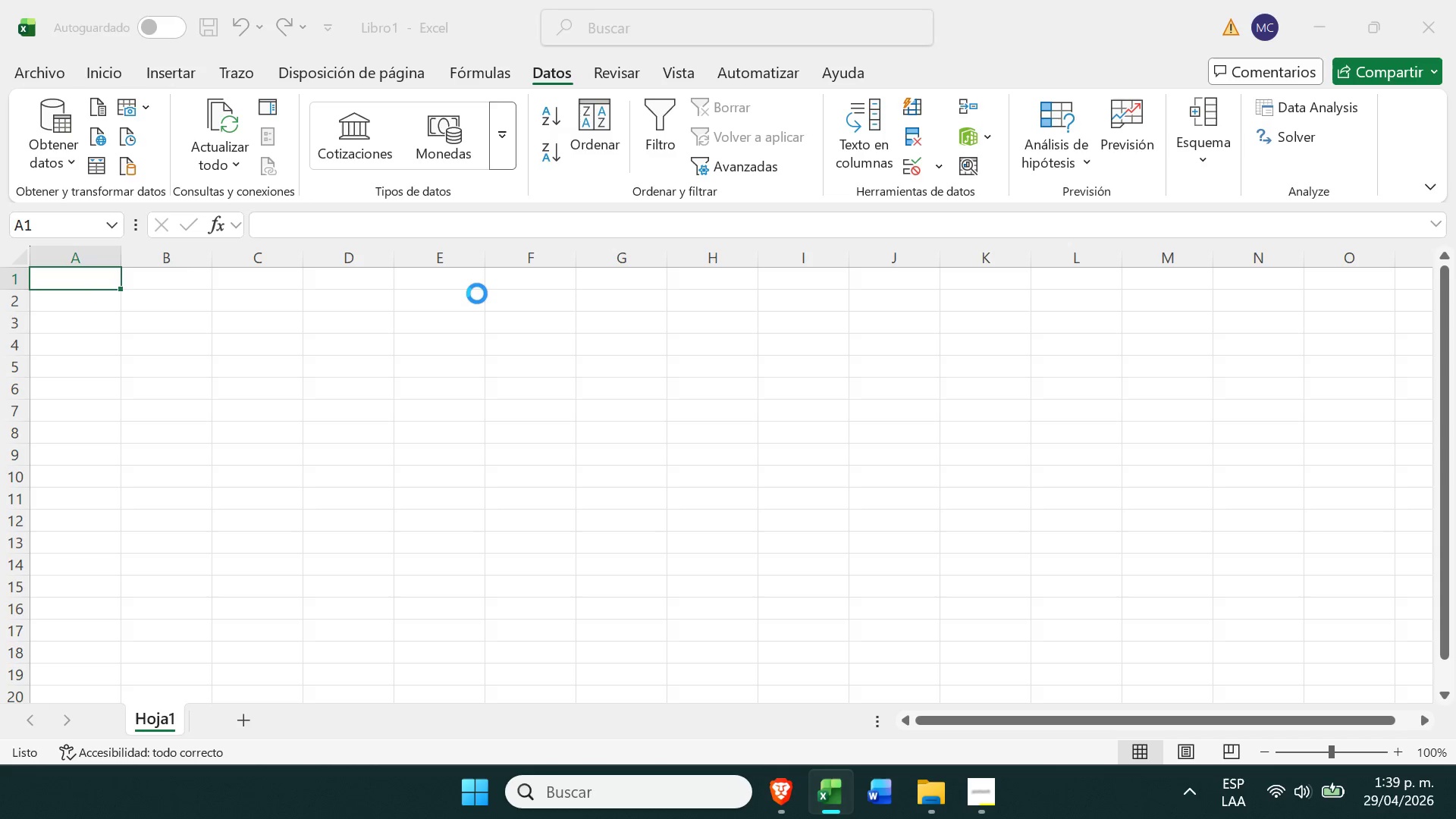 
wait(7.98)
 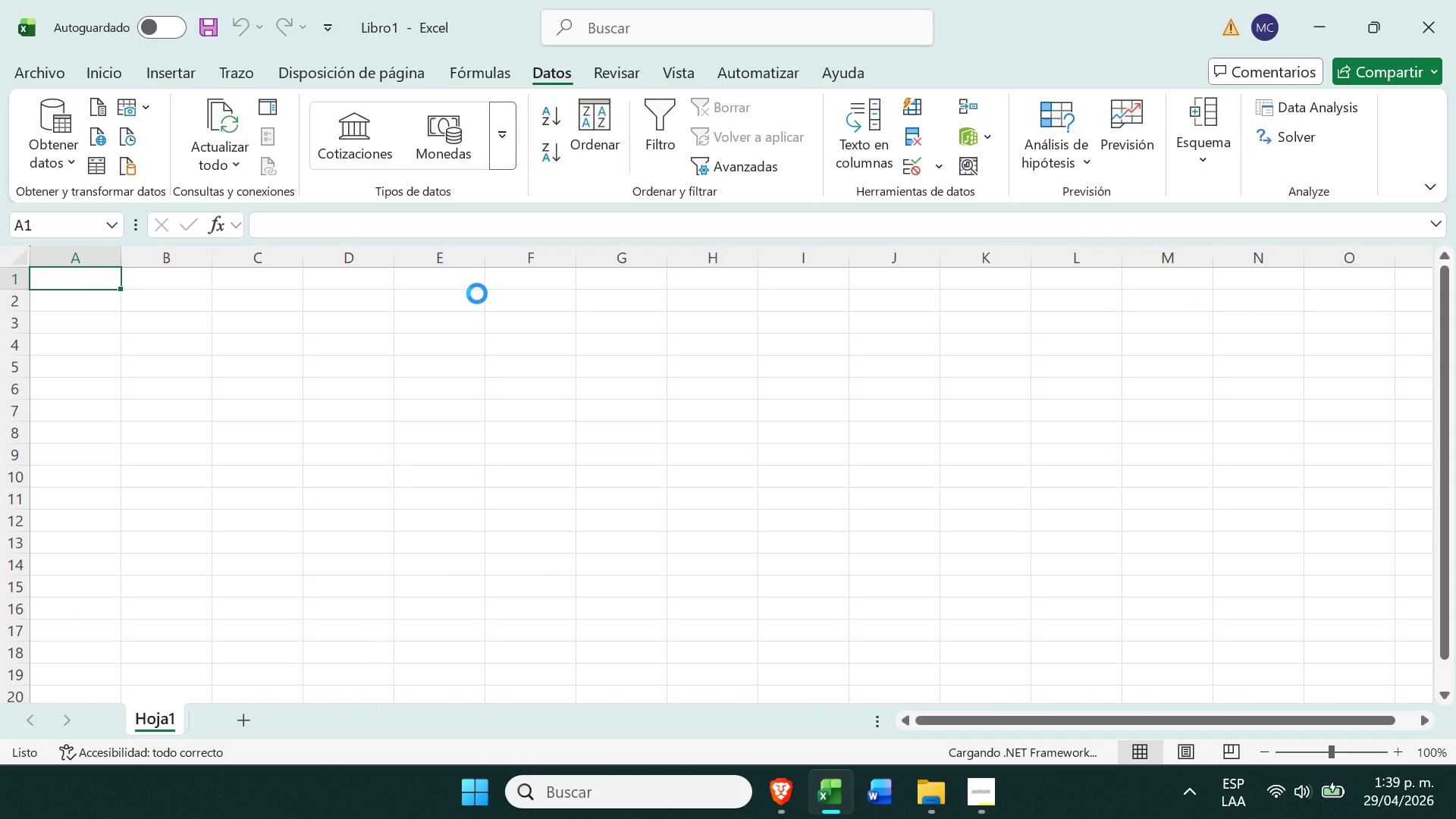 
left_click([127, 328])
 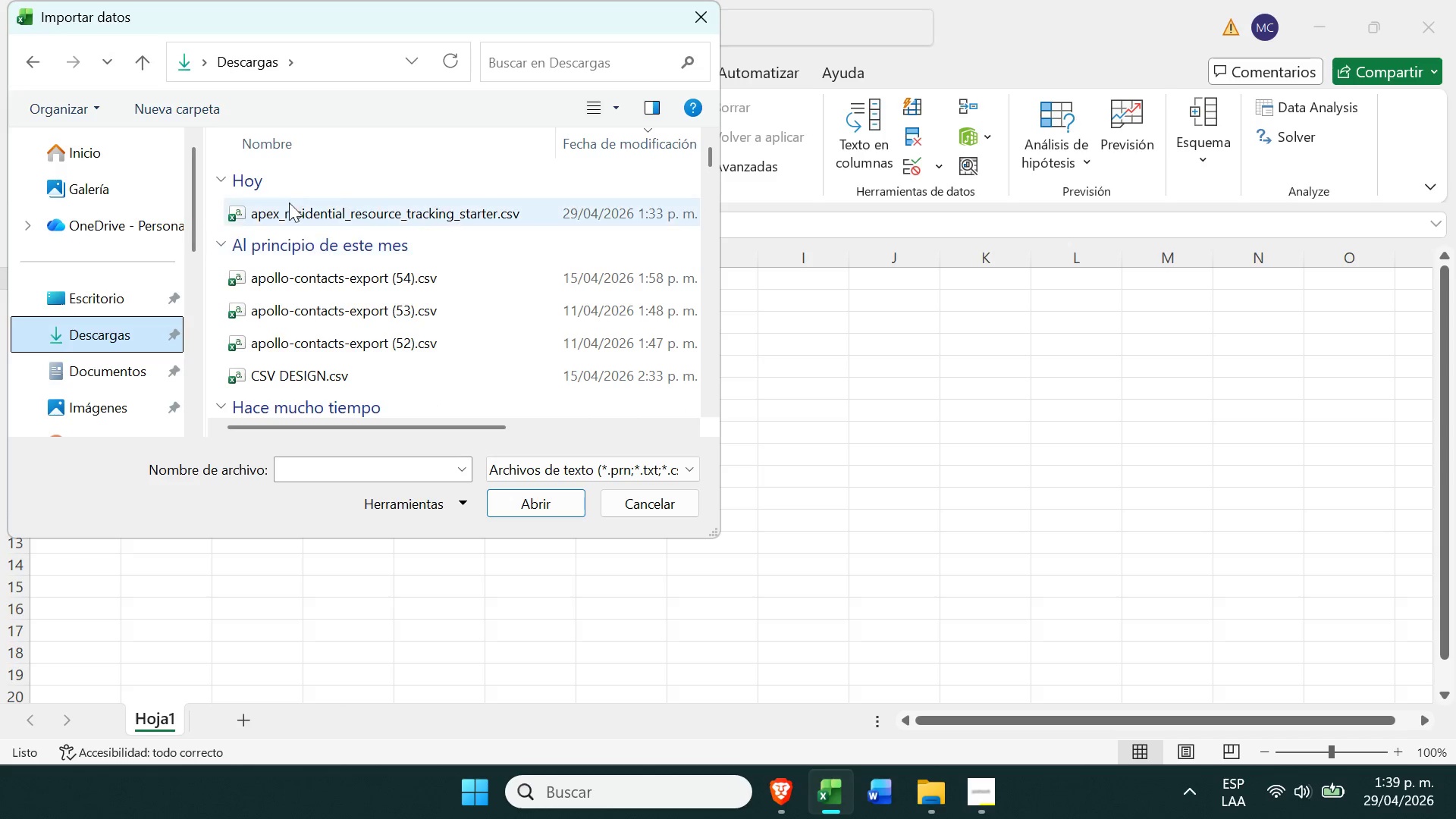 
left_click([318, 204])
 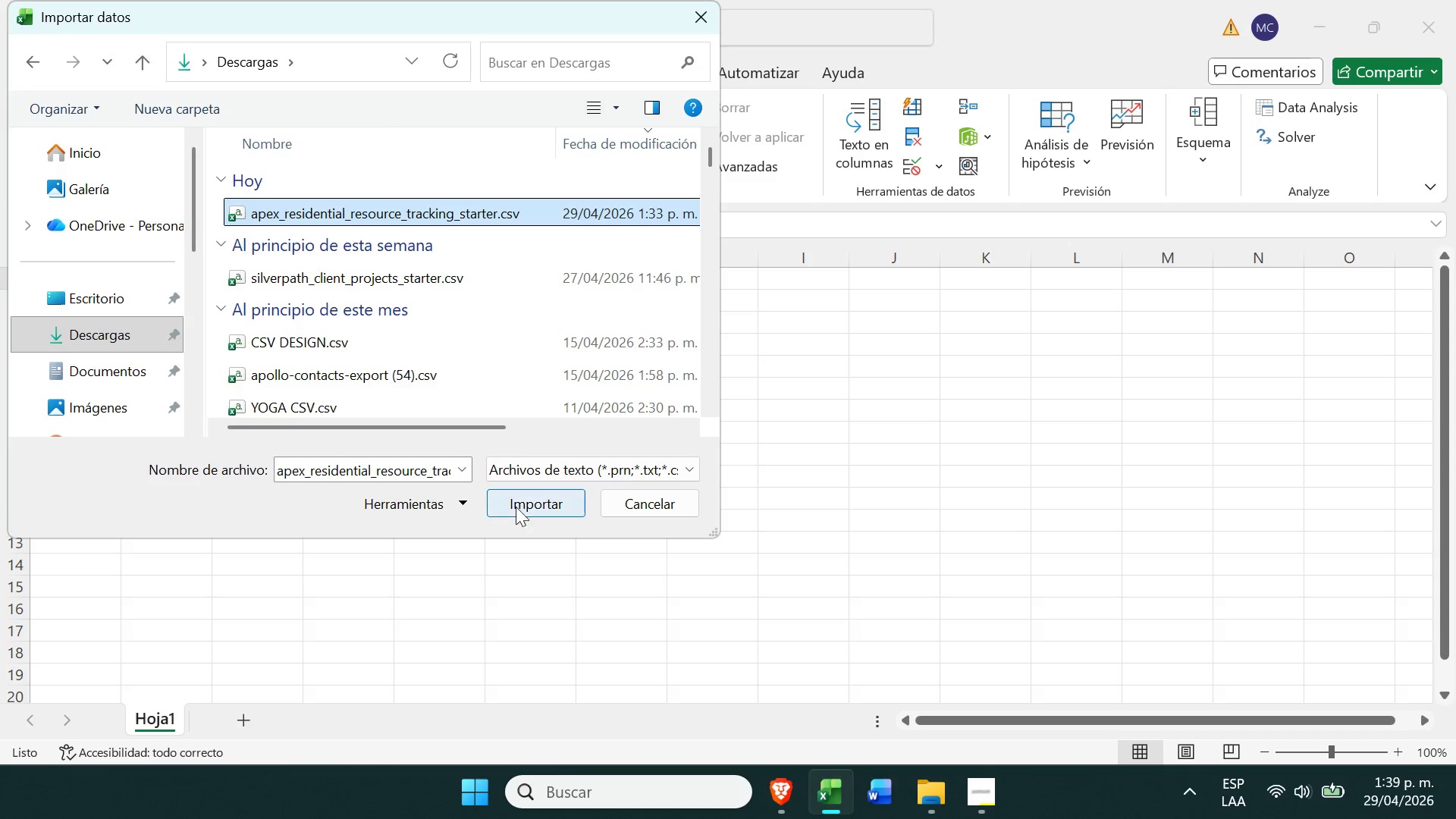 
left_click([521, 512])
 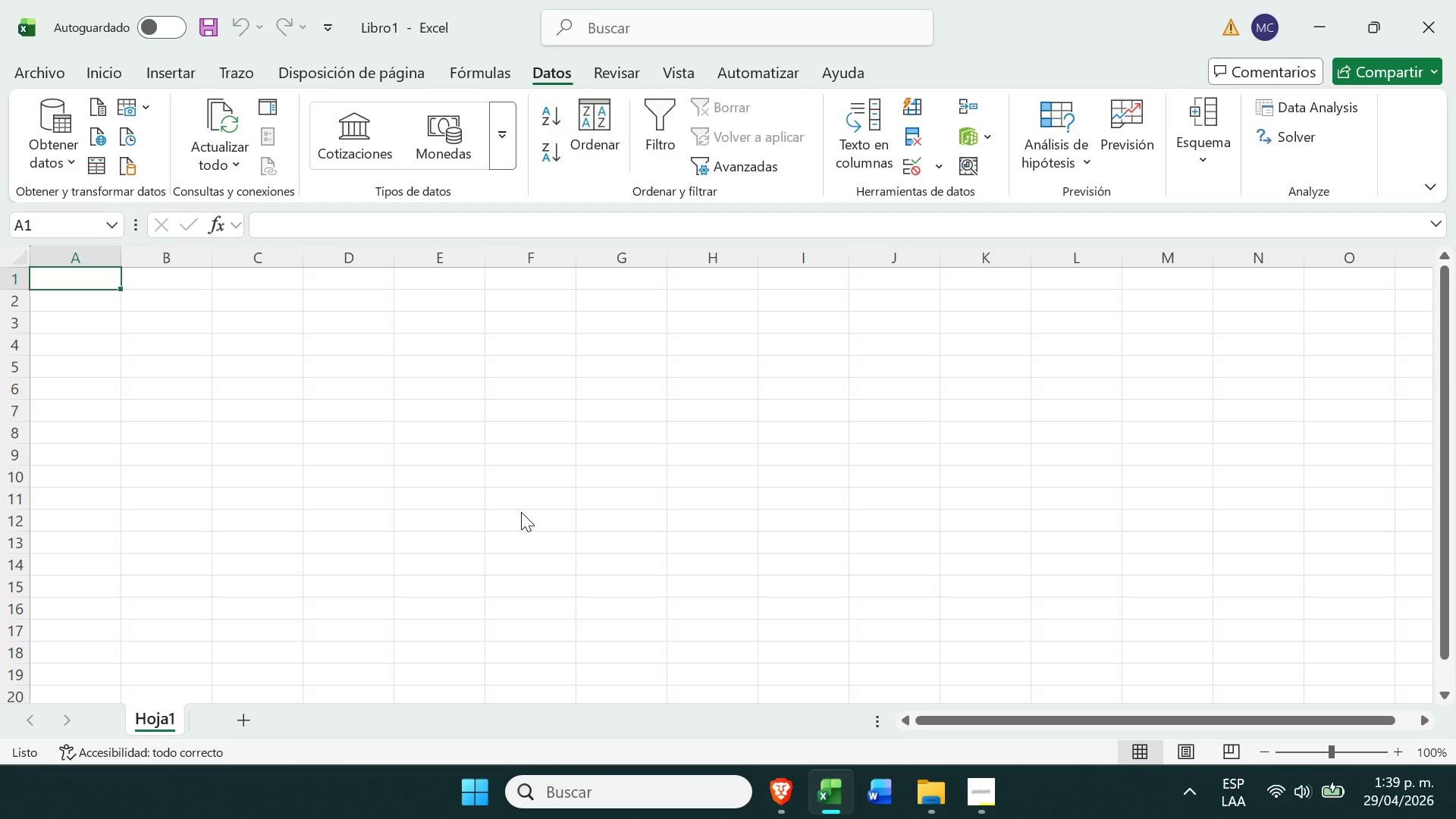 
wait(8.27)
 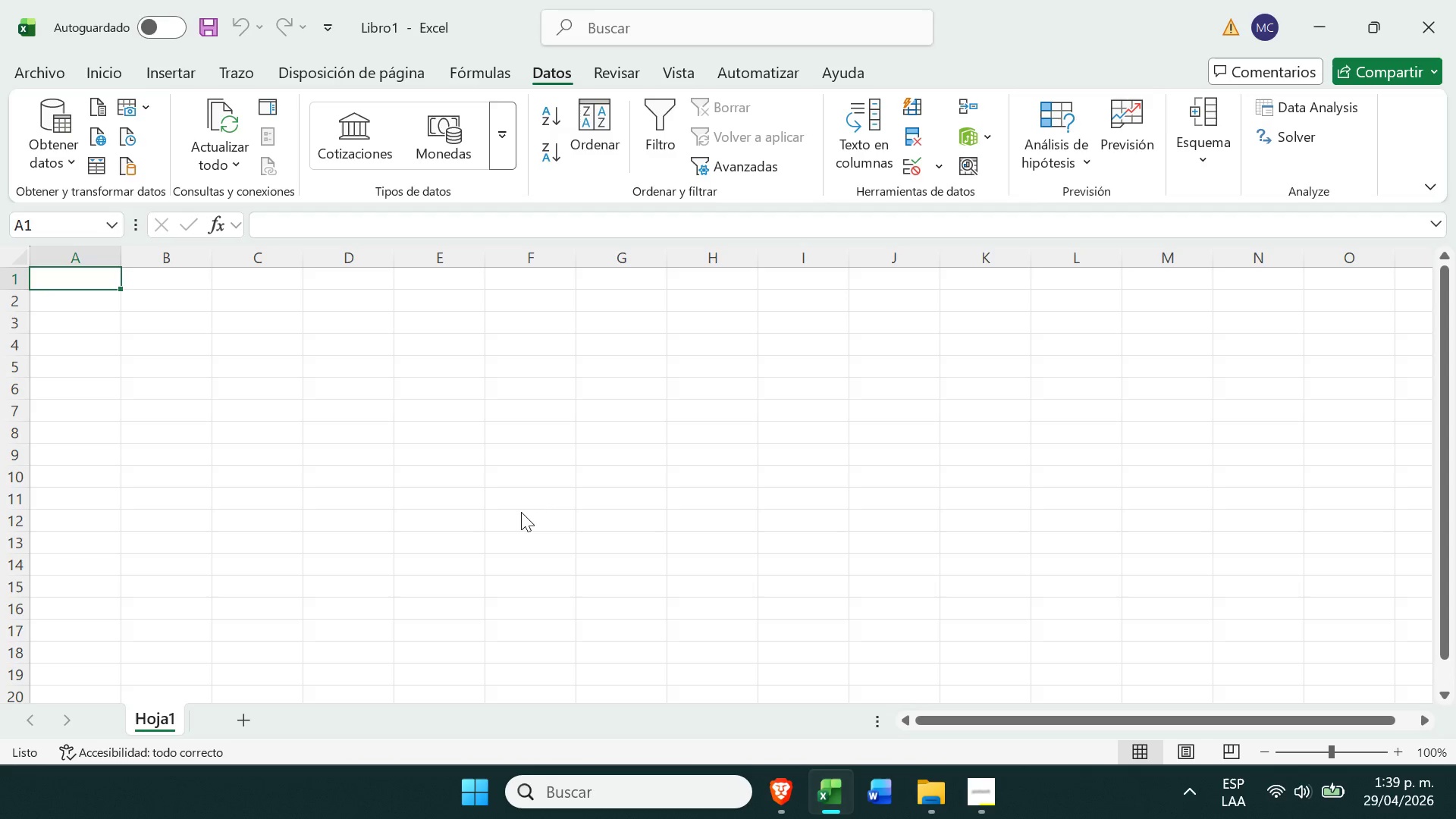 
left_click([929, 718])
 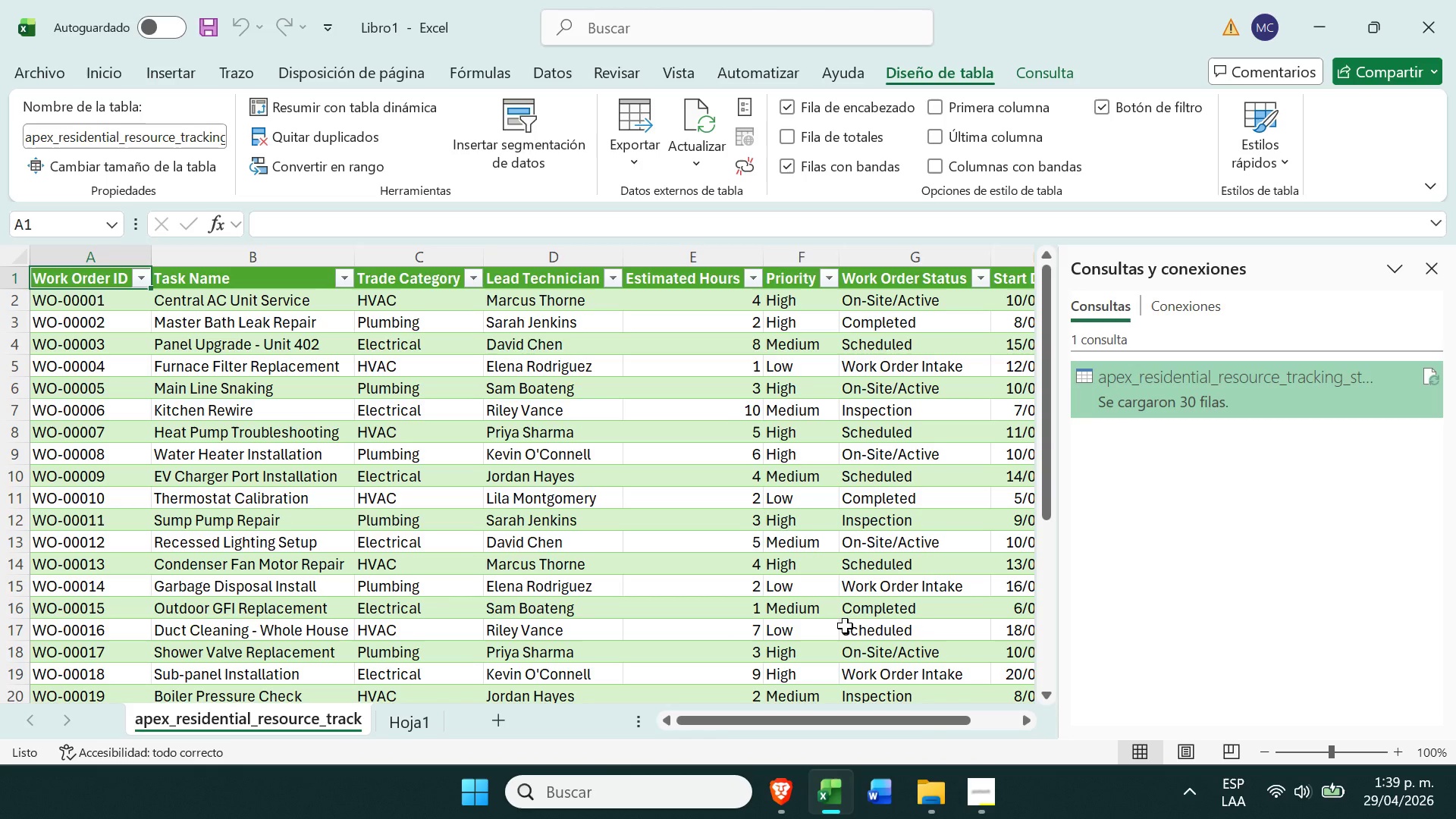 
wait(10.55)
 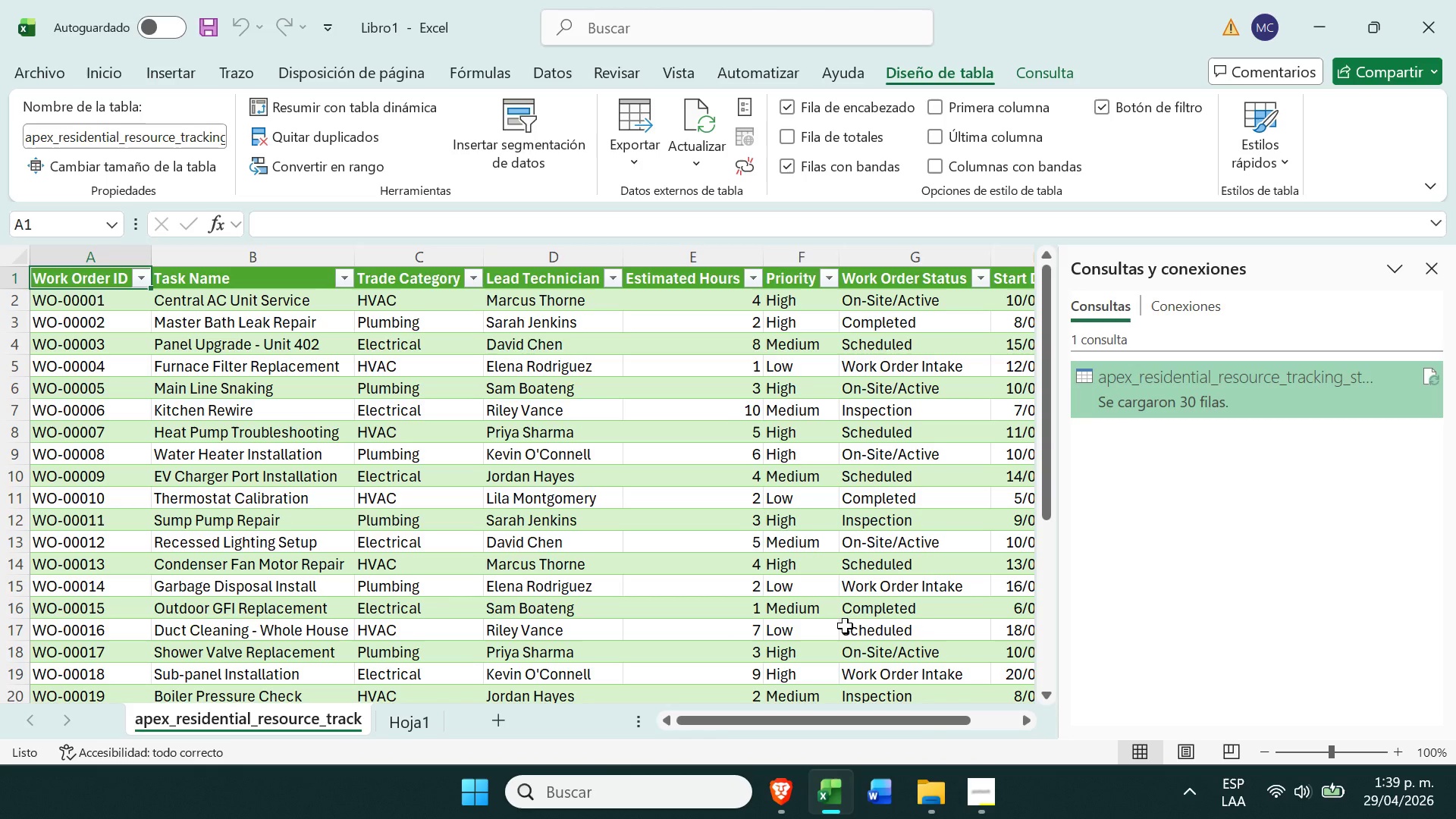 
left_click_drag(start_coordinate=[513, 302], to_coordinate=[541, 667])
 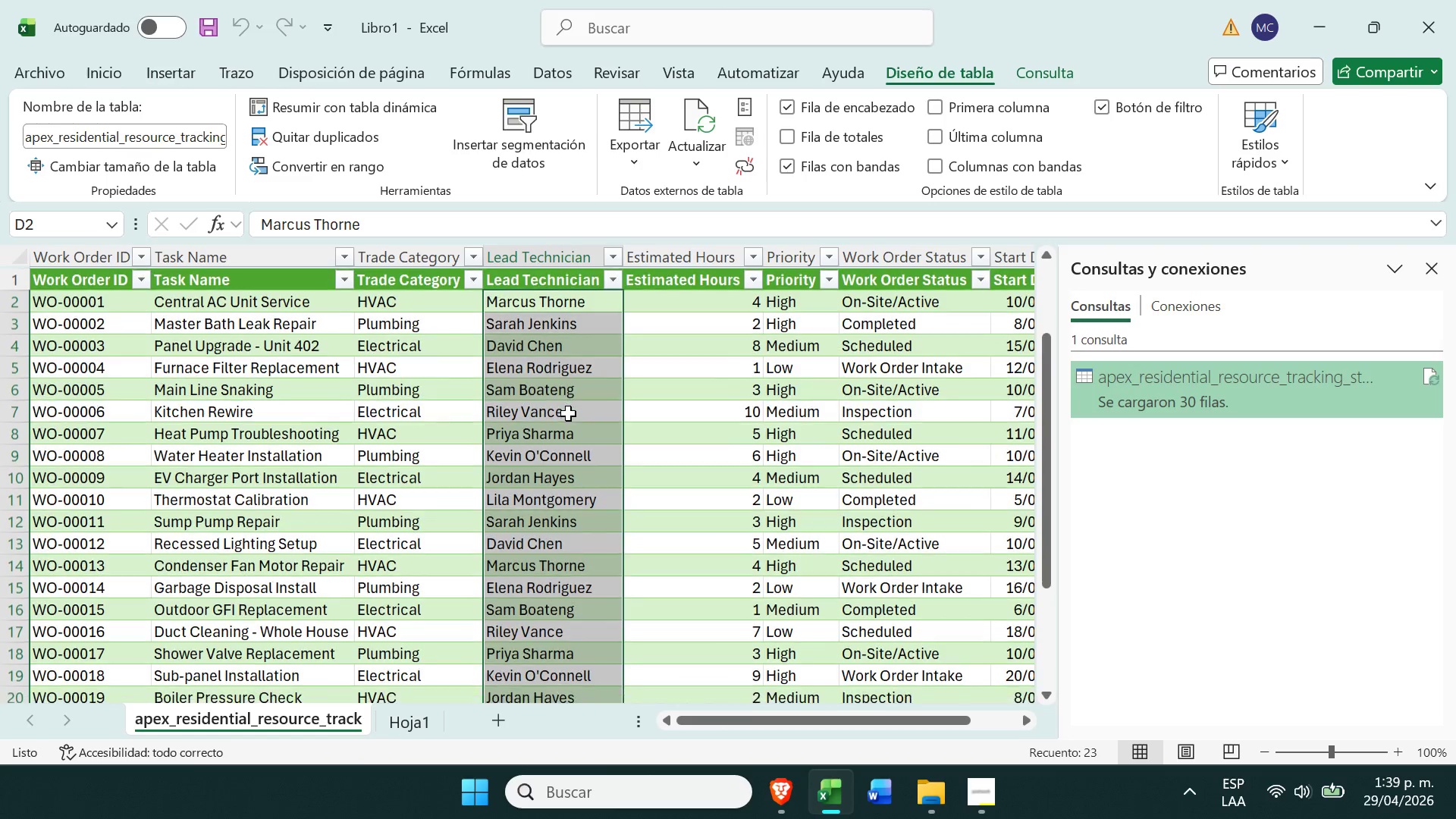 
left_click([563, 410])
 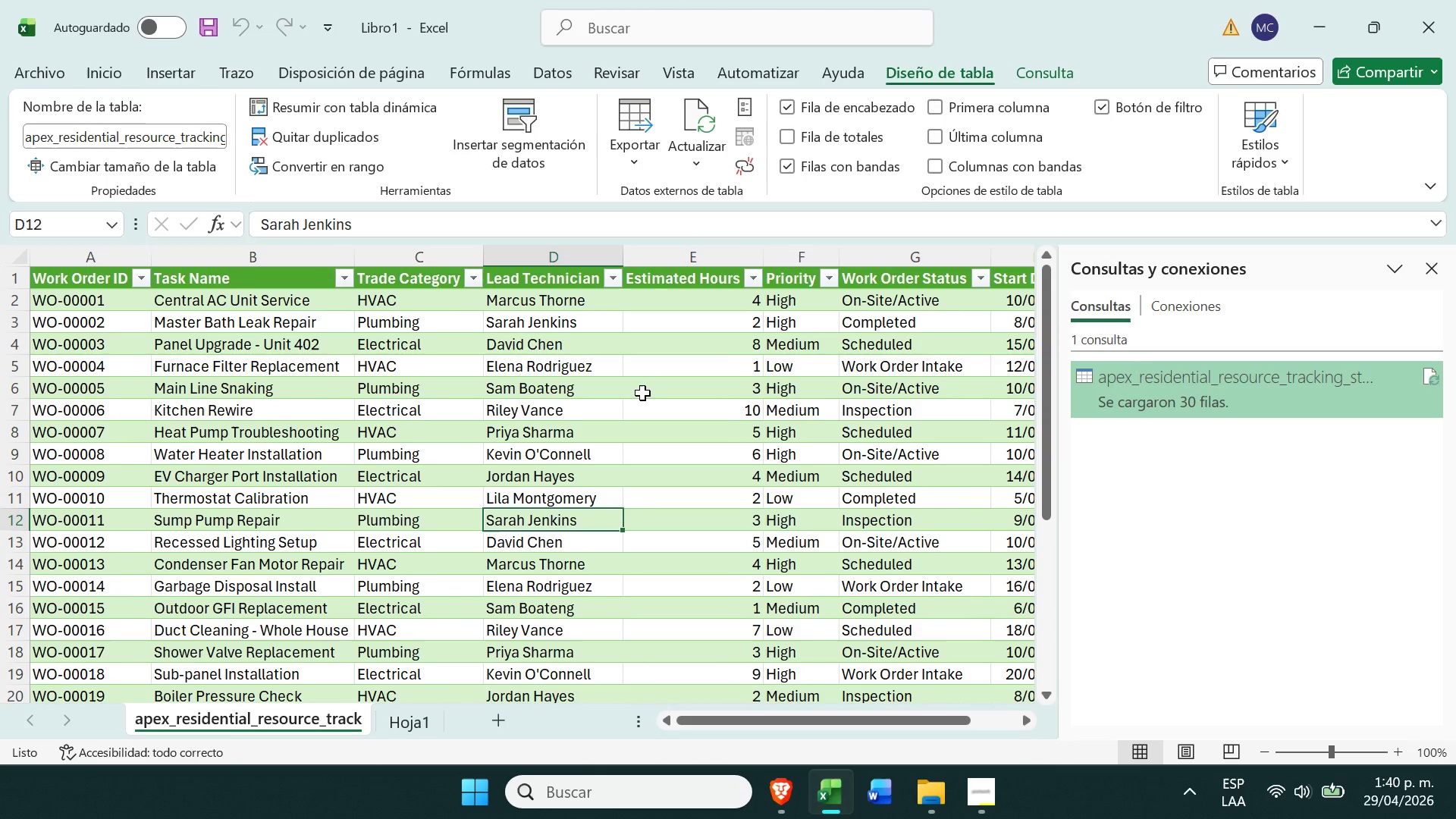 
left_click([1430, 265])
 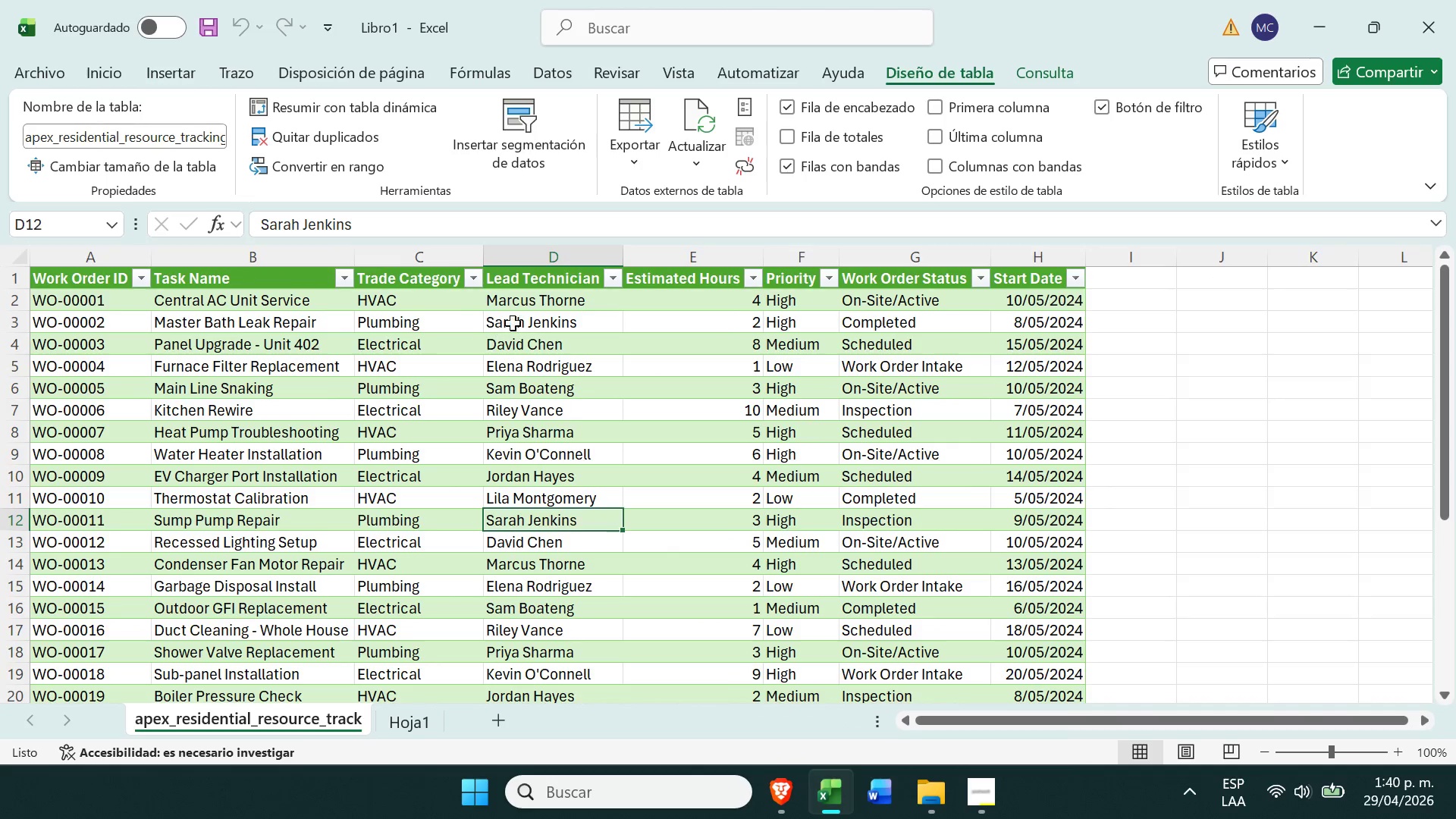 
left_click([541, 295])
 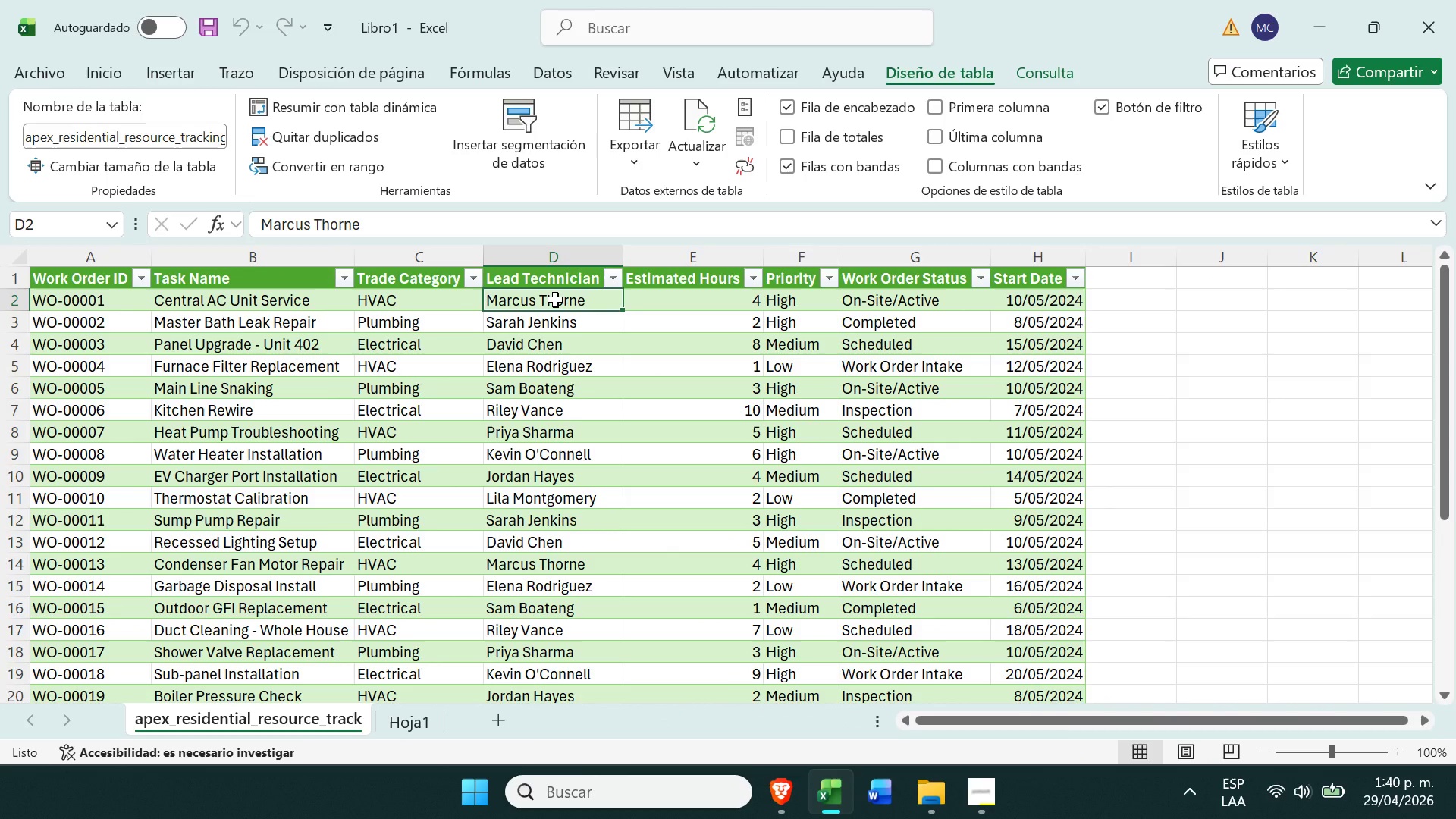 
left_click_drag(start_coordinate=[555, 294], to_coordinate=[572, 489])
 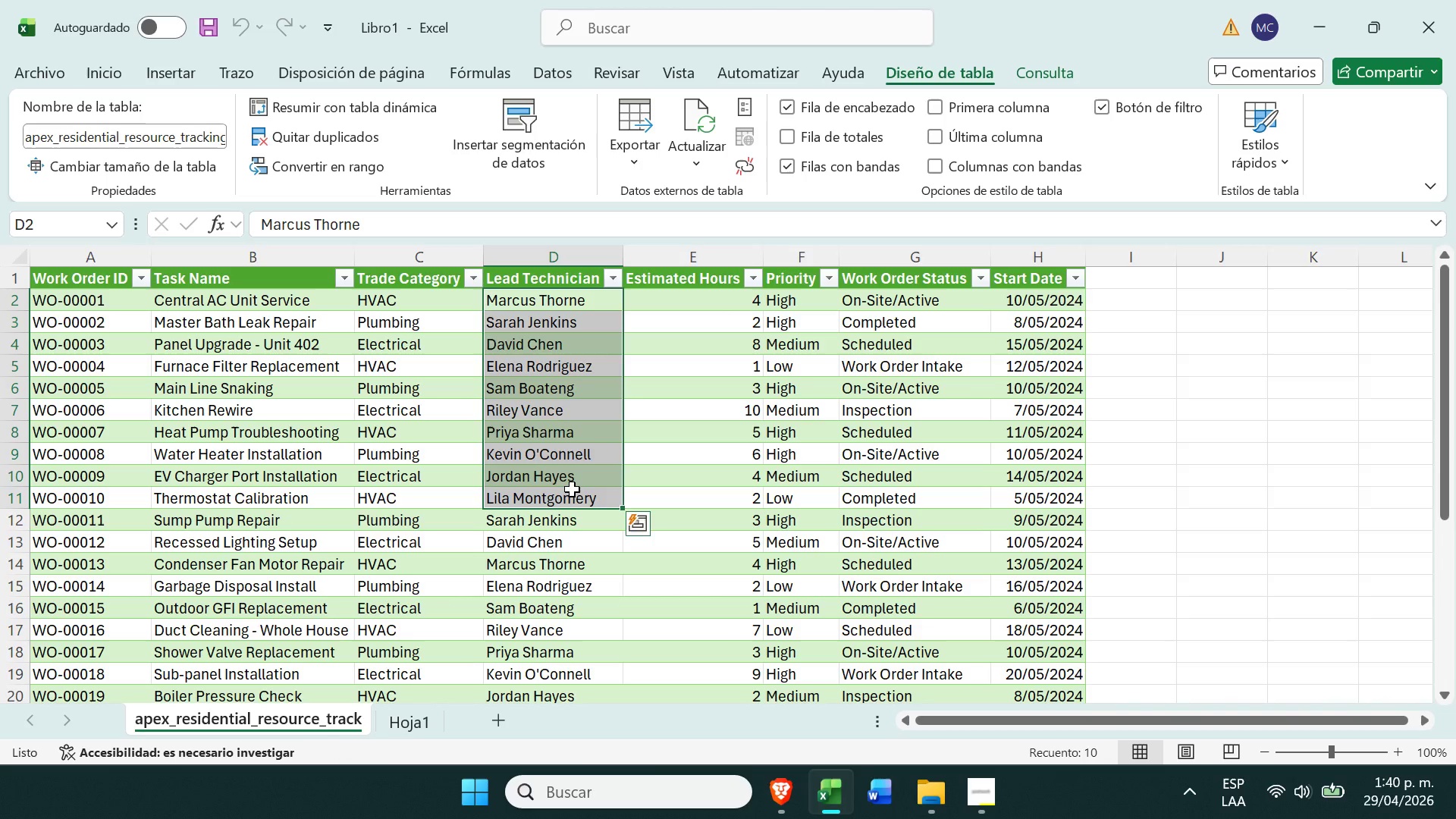 
key(Control+C)
 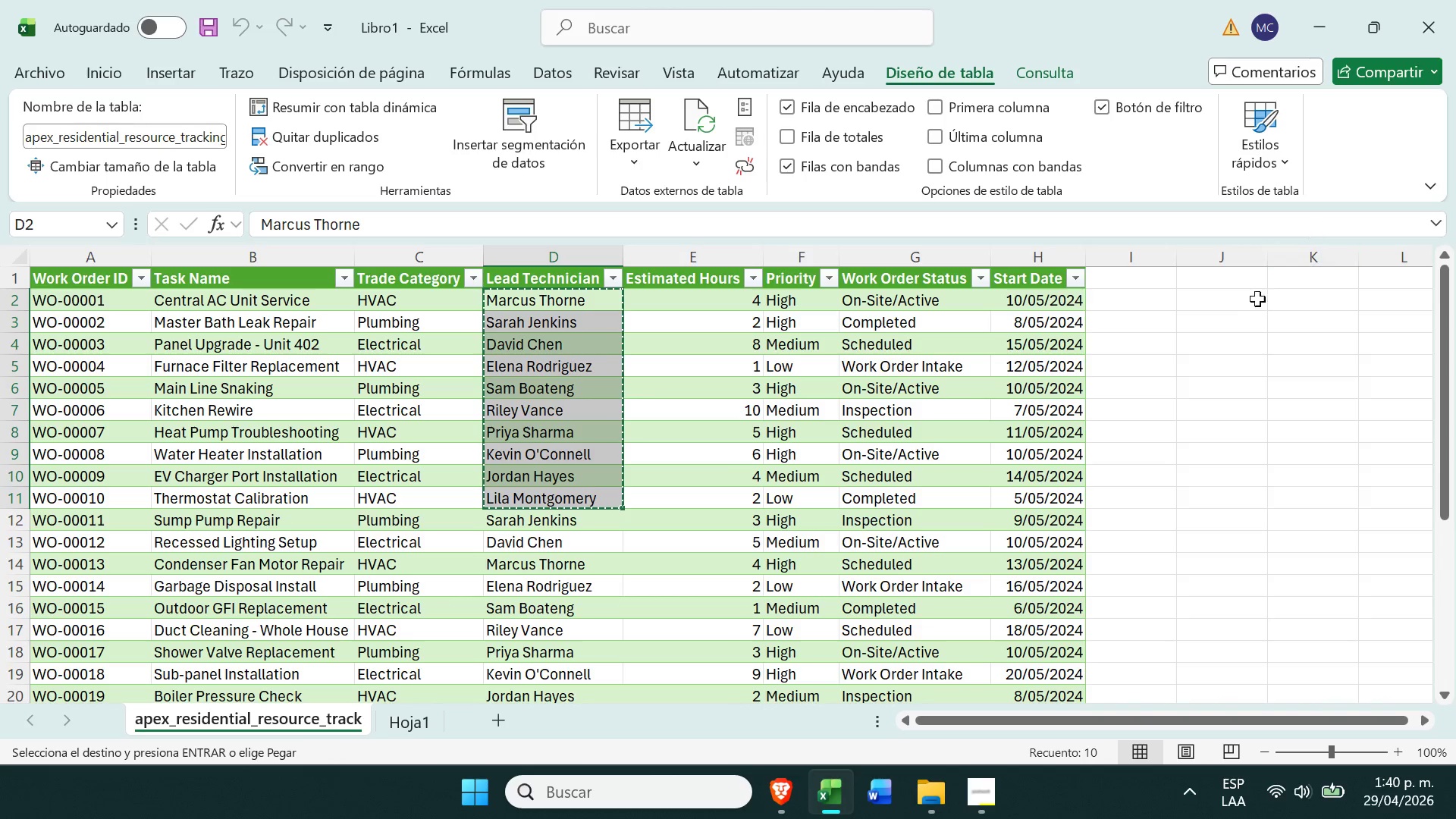 
left_click([1251, 288])
 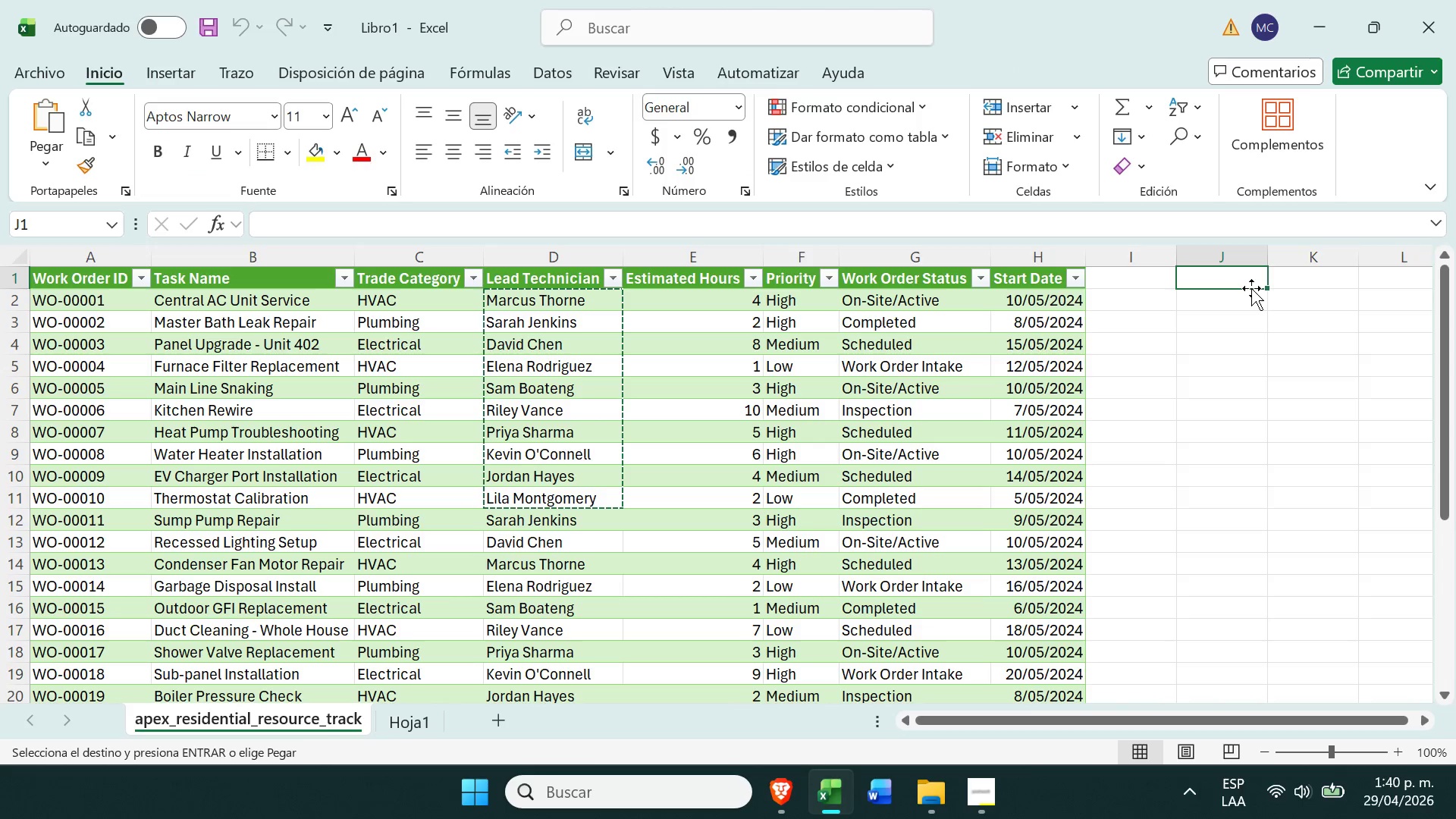 
key(Control+V)
 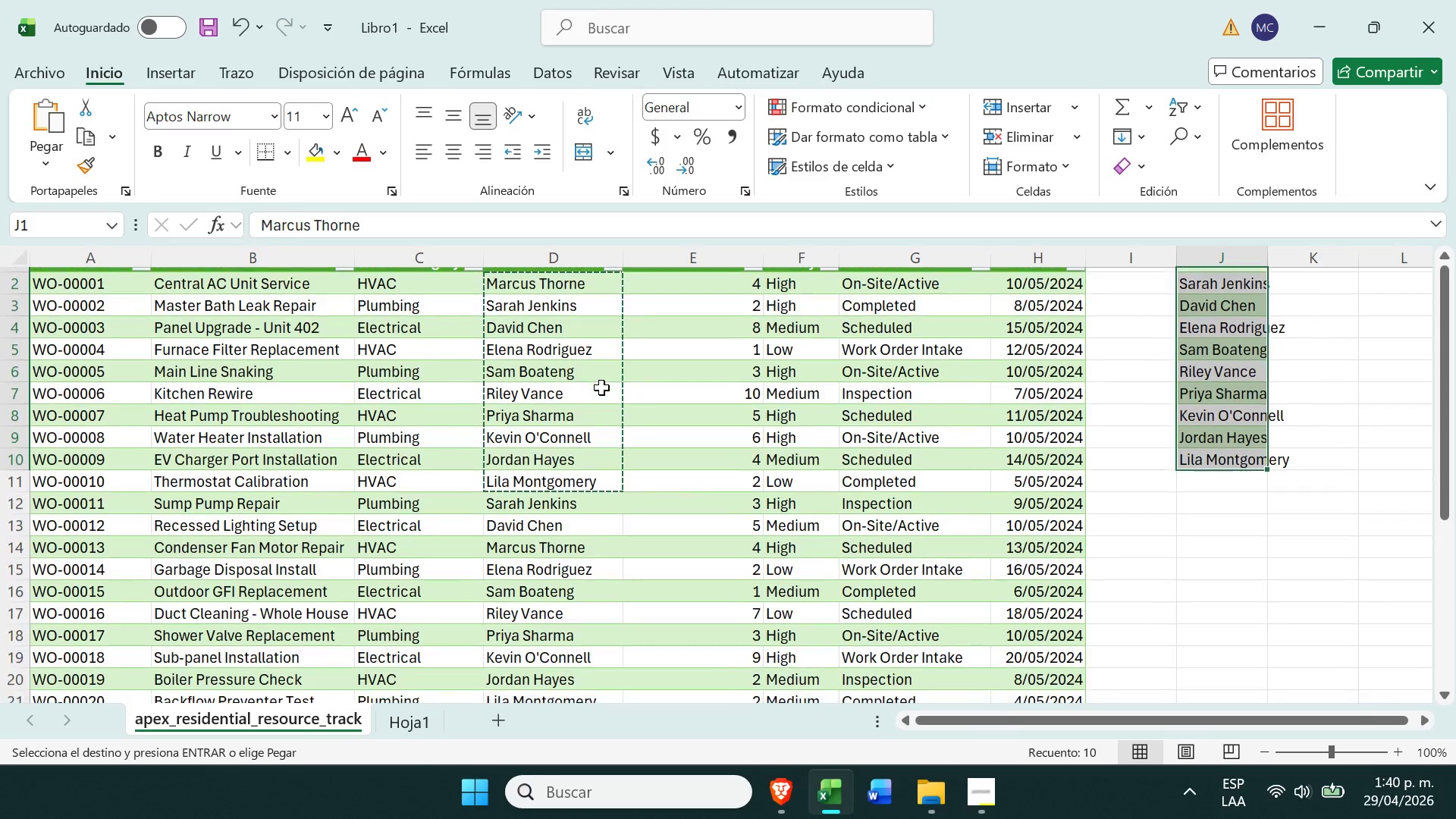 
wait(11.73)
 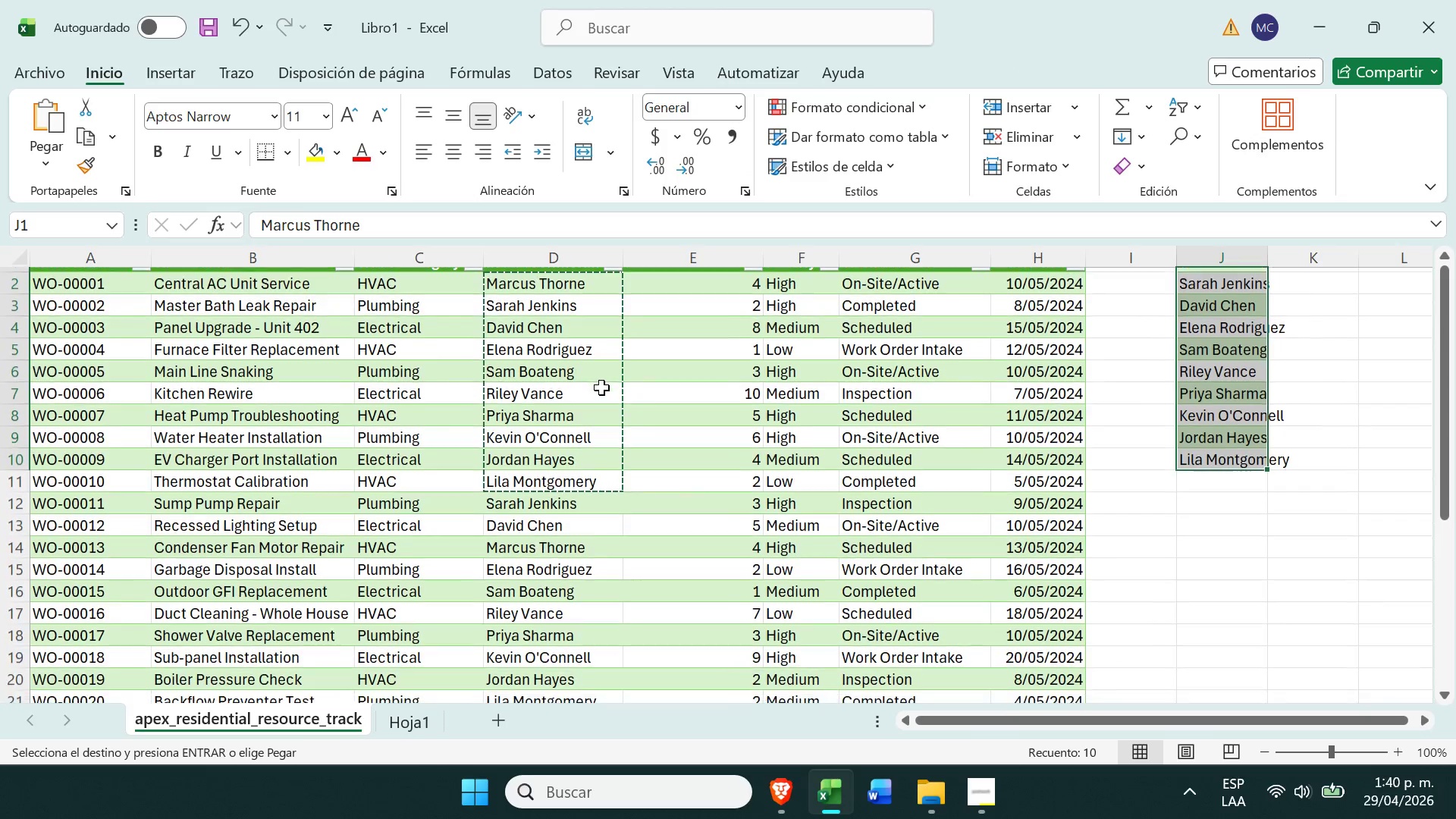 
left_click([551, 559])
 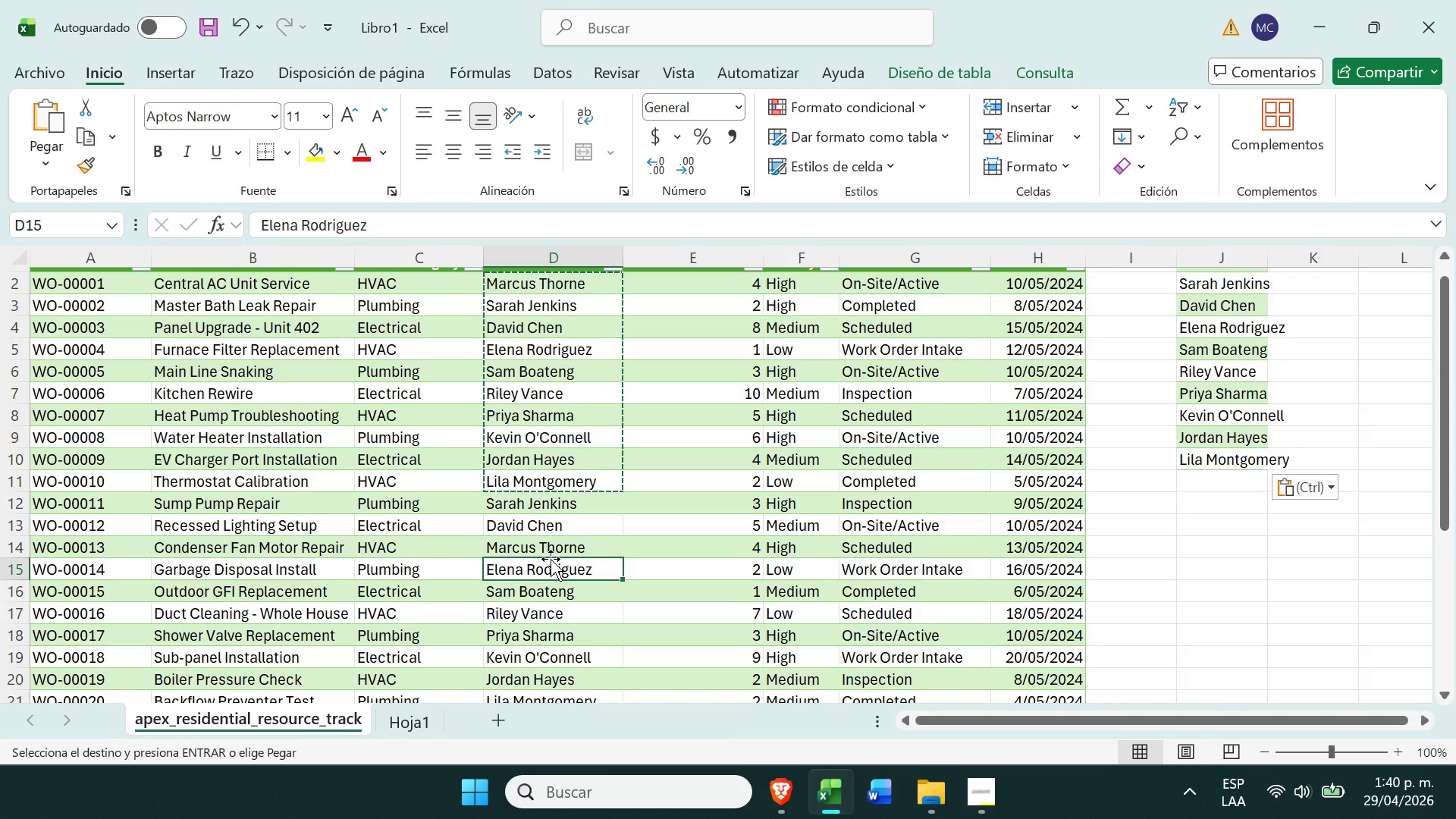 
key(Control+ControlLeft)
 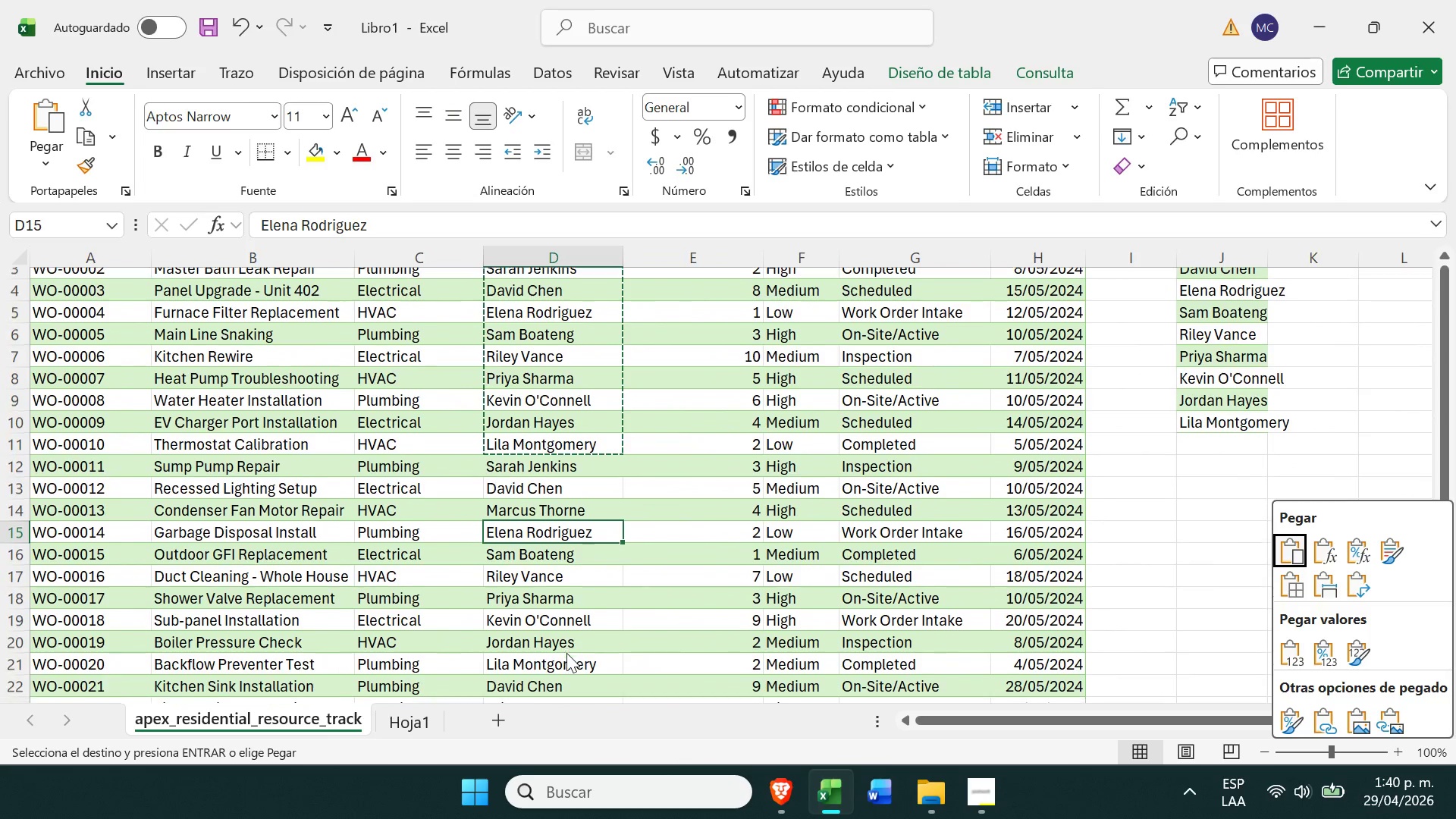 
wait(21.59)
 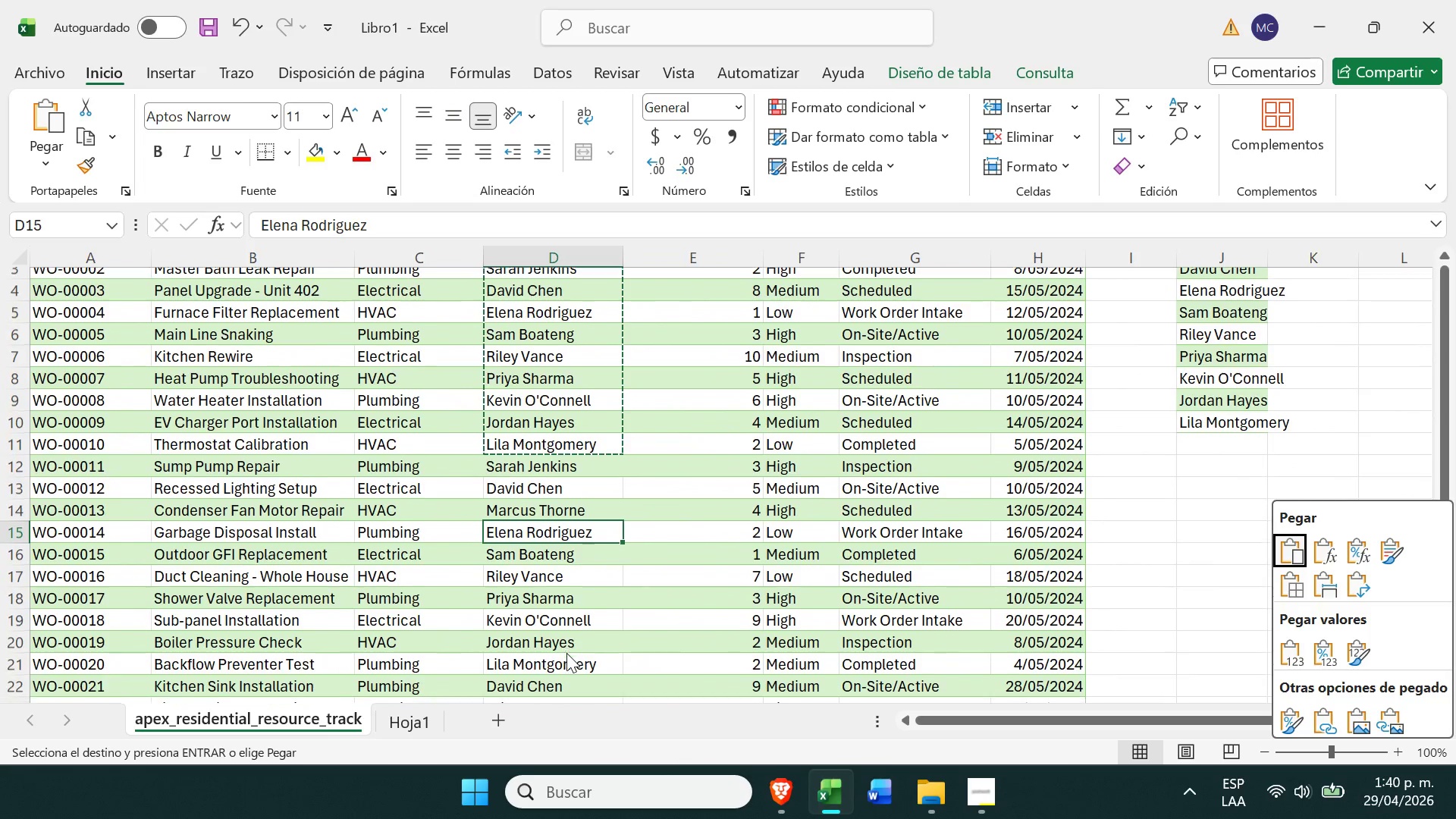 
left_click([1199, 613])
 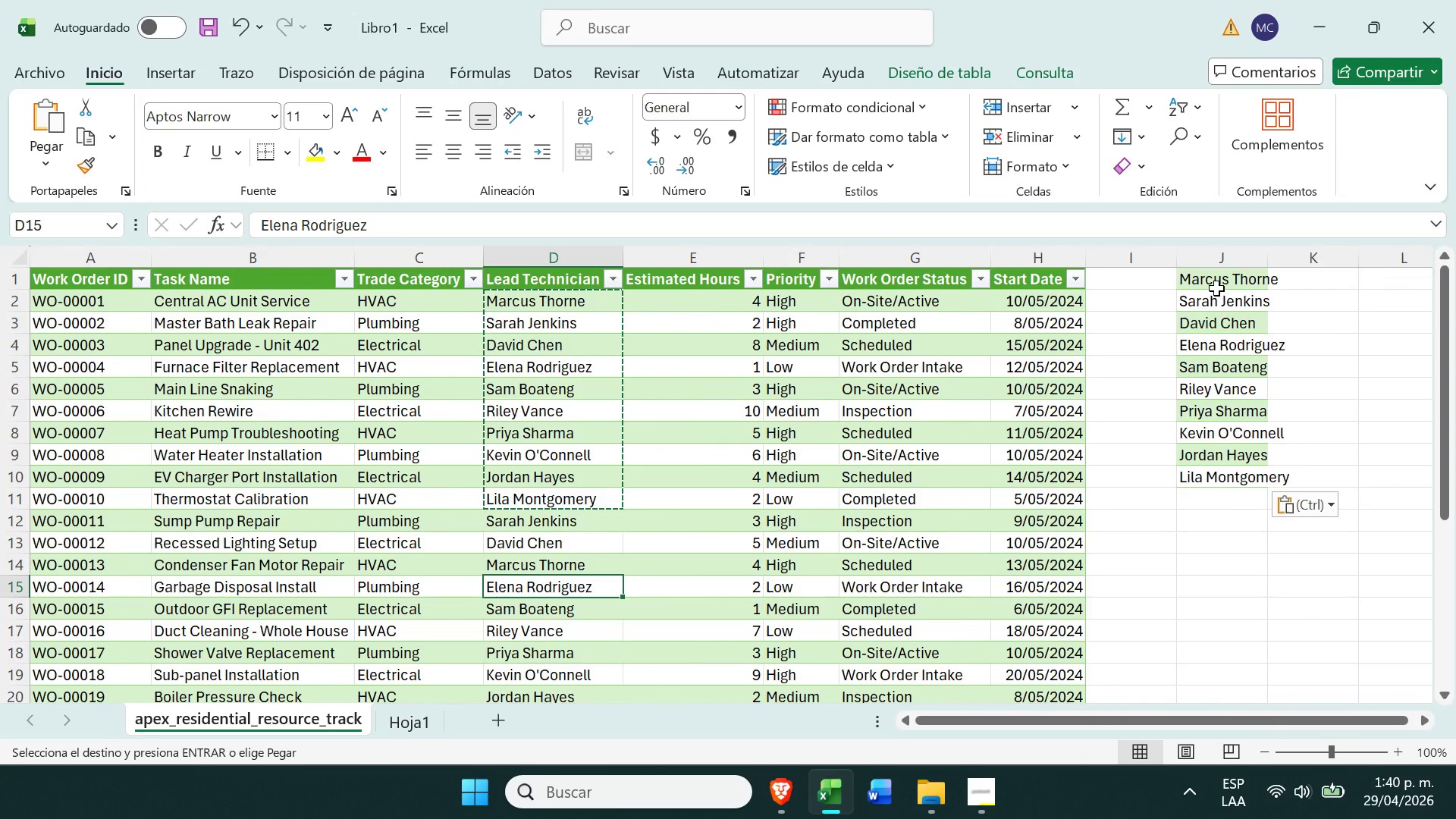 
left_click_drag(start_coordinate=[1219, 282], to_coordinate=[1252, 473])
 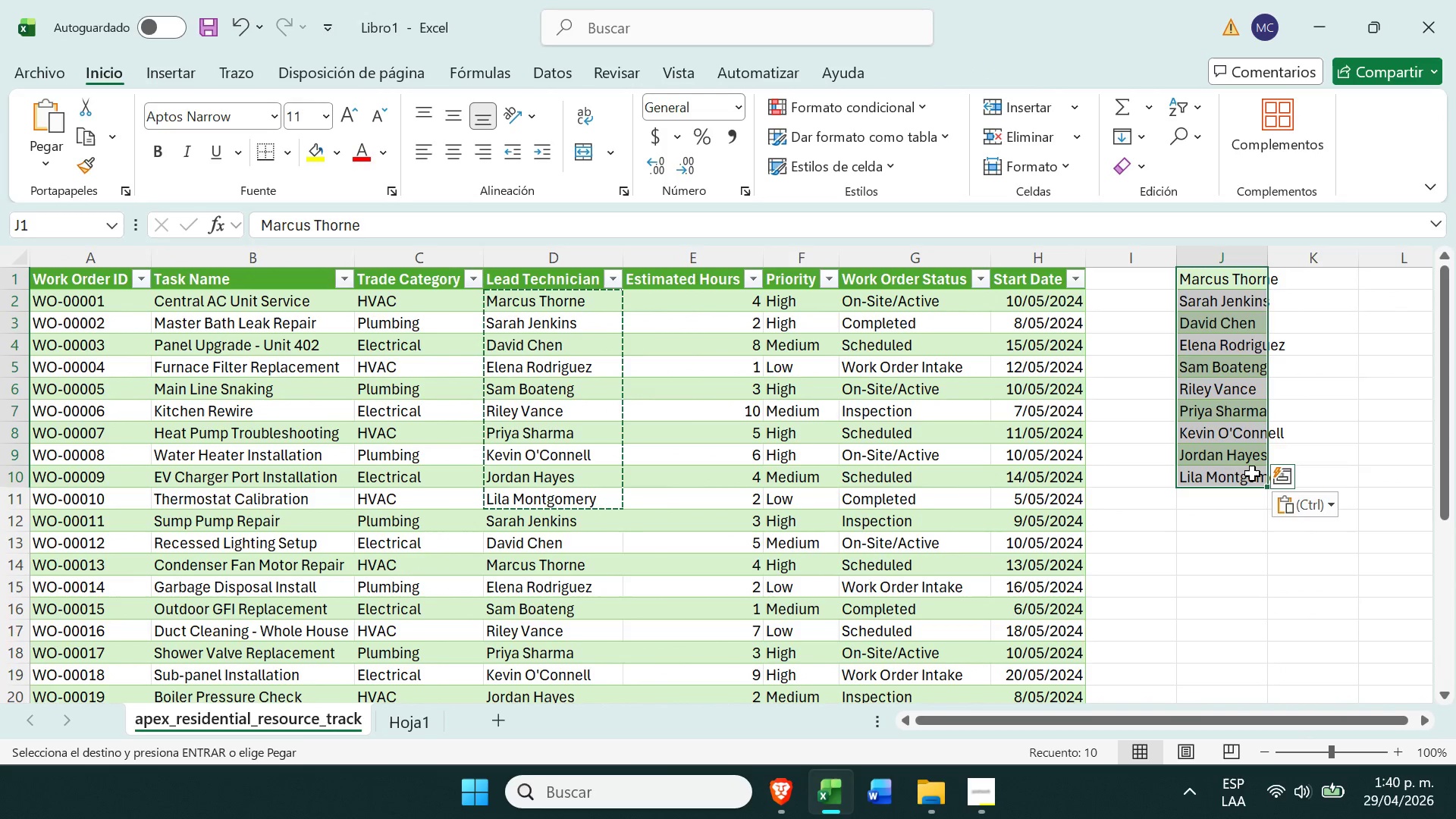 
key(Control+C)
 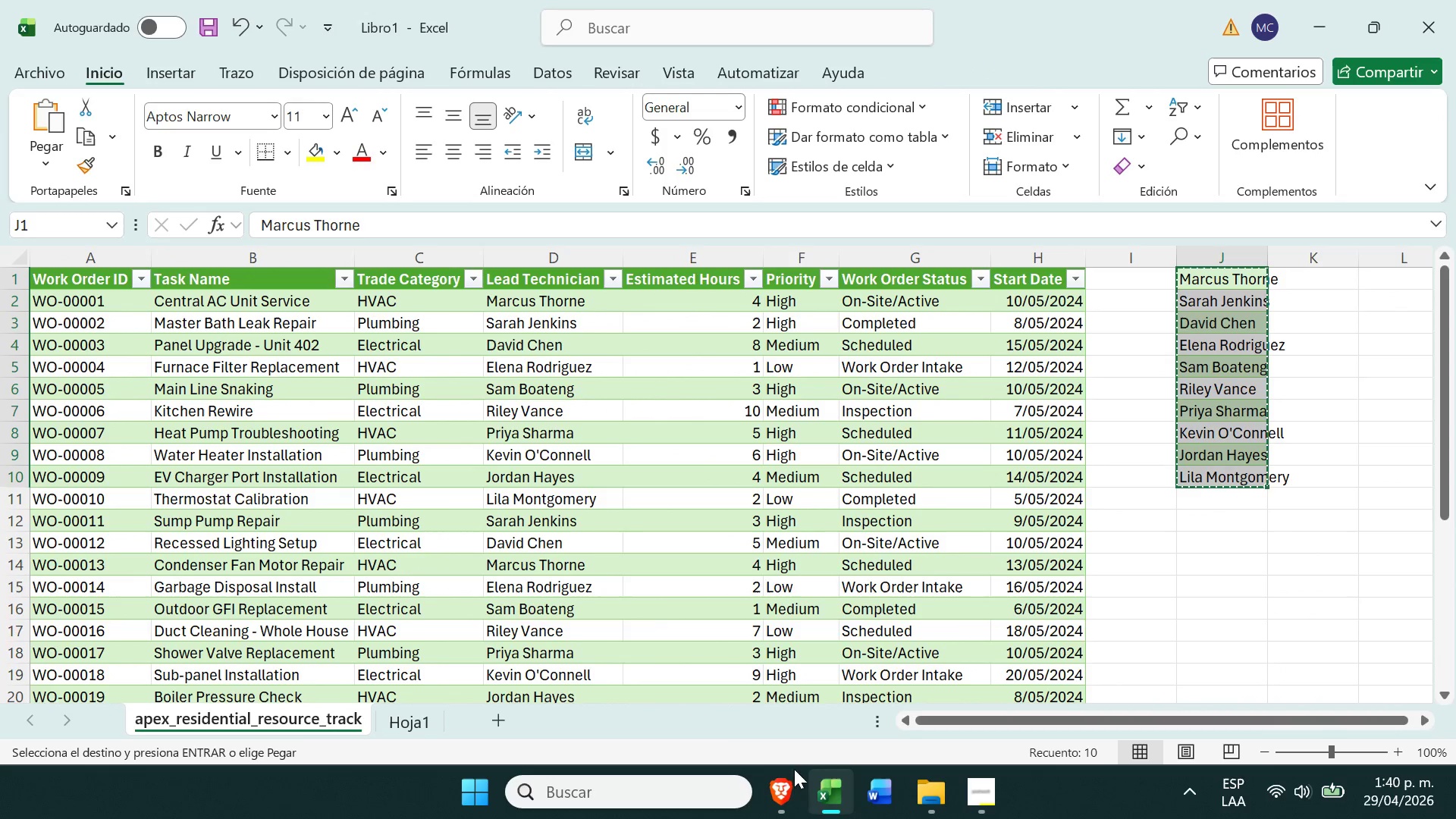 
left_click([767, 787])
 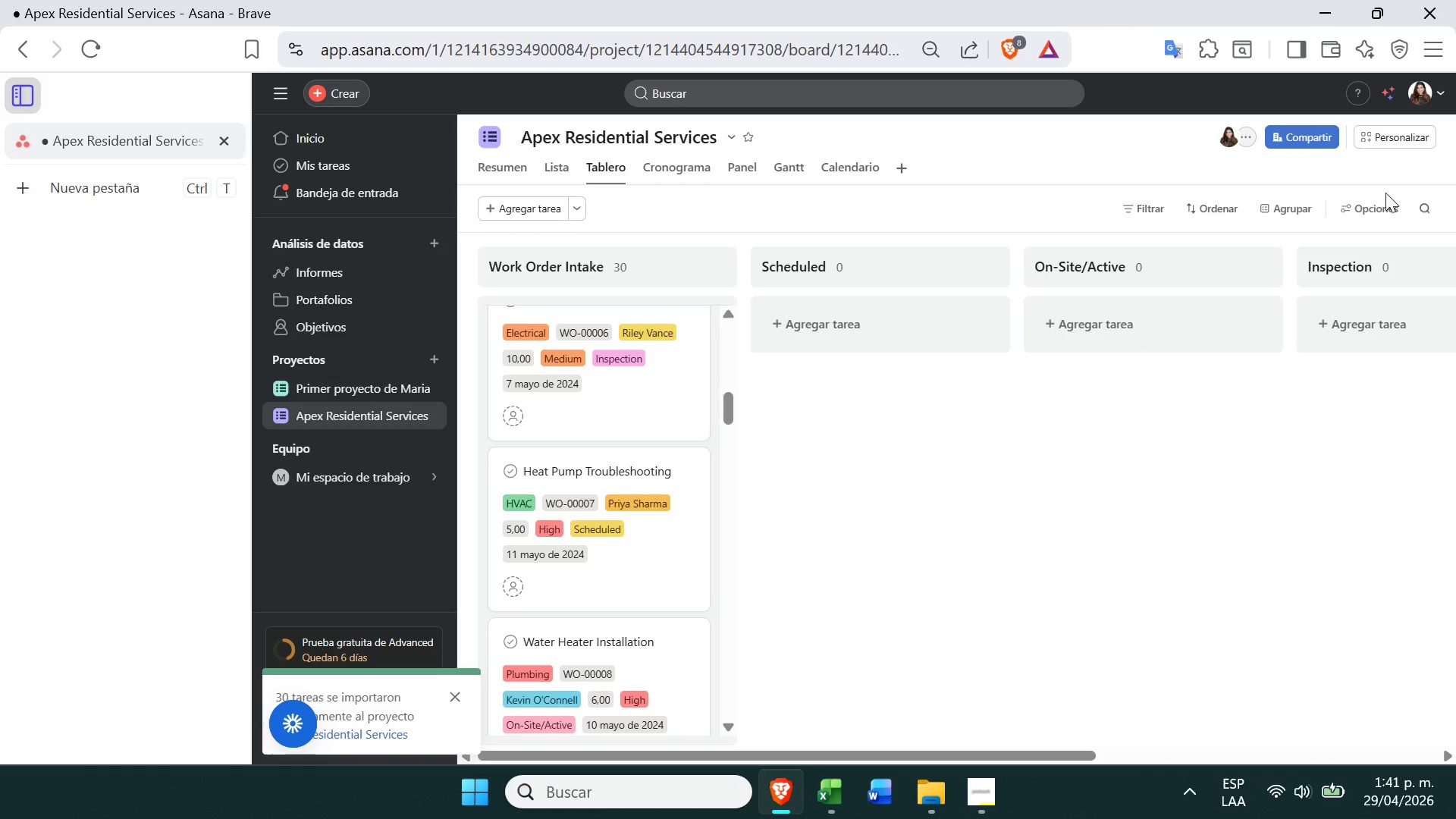 
left_click([1399, 141])
 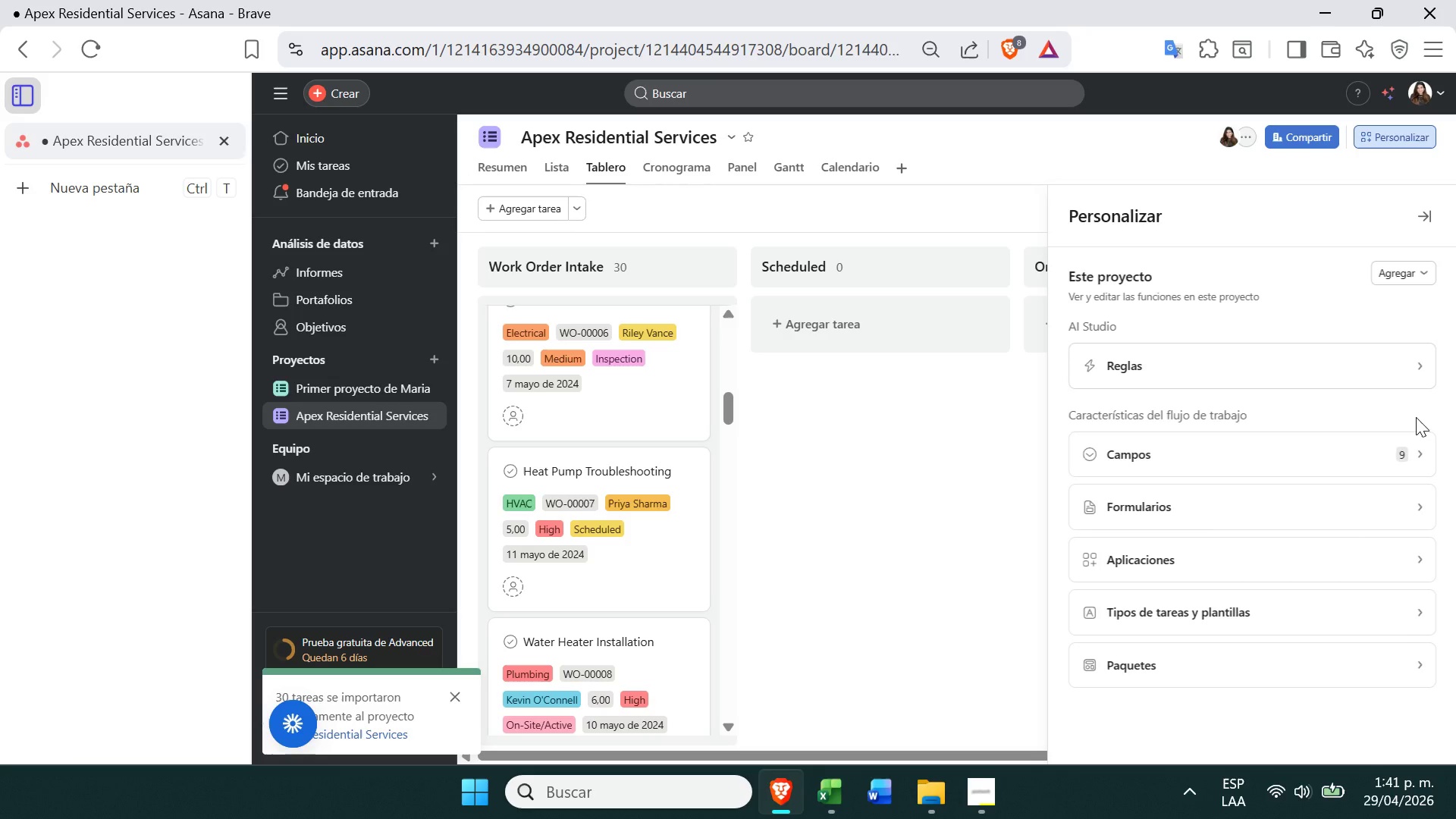 
left_click([1341, 466])
 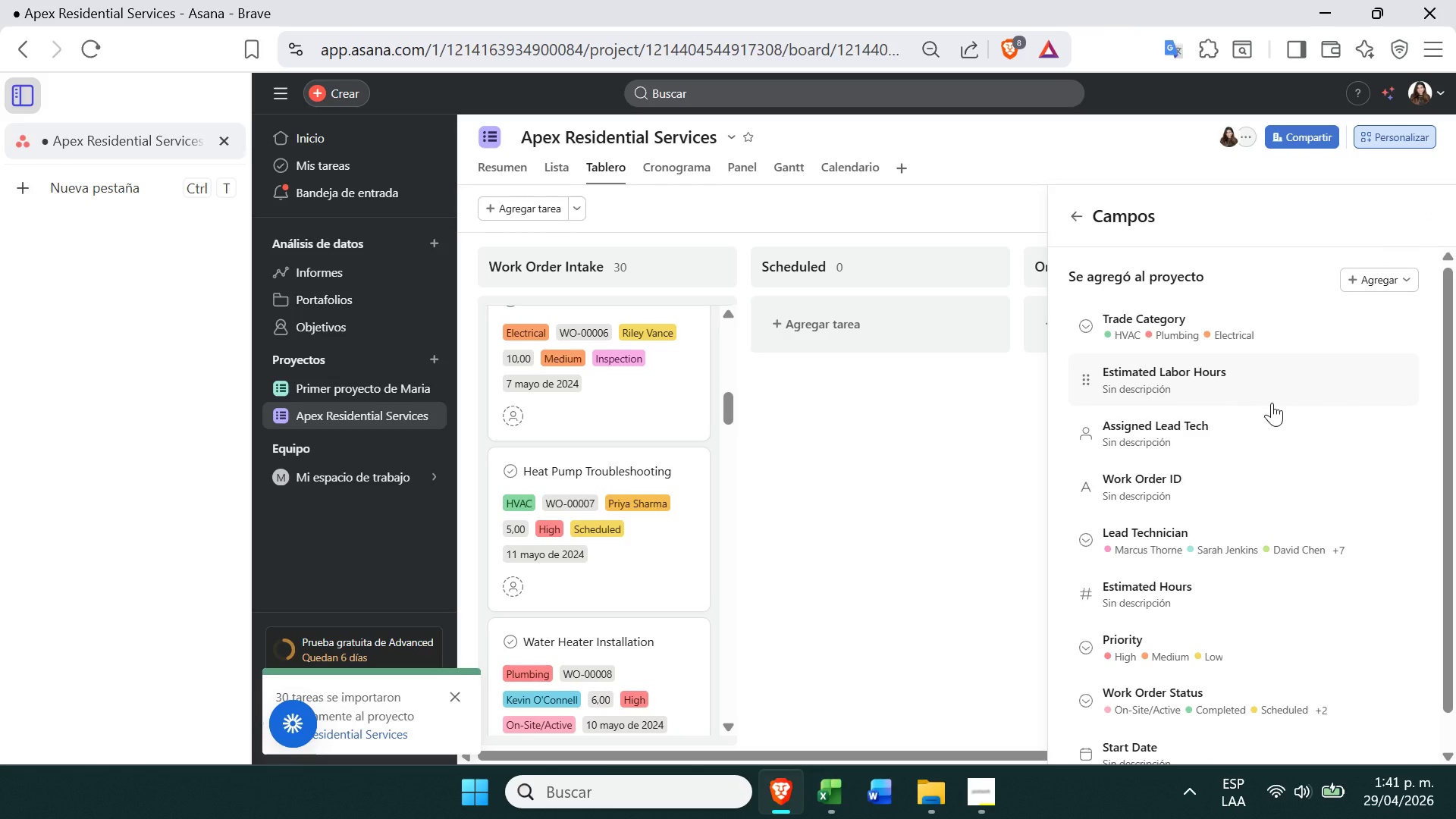 
wait(5.95)
 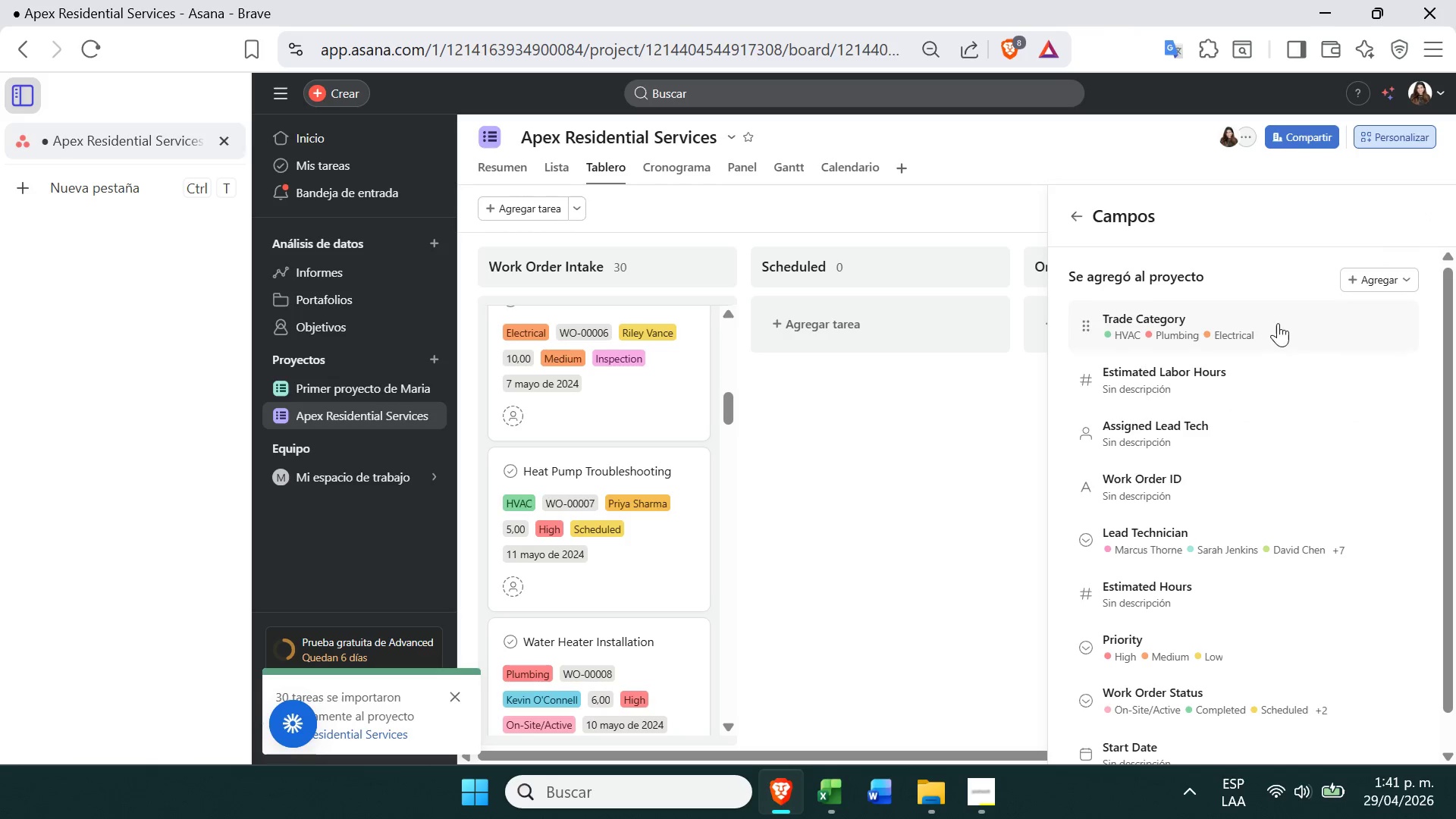 
left_click([1250, 525])
 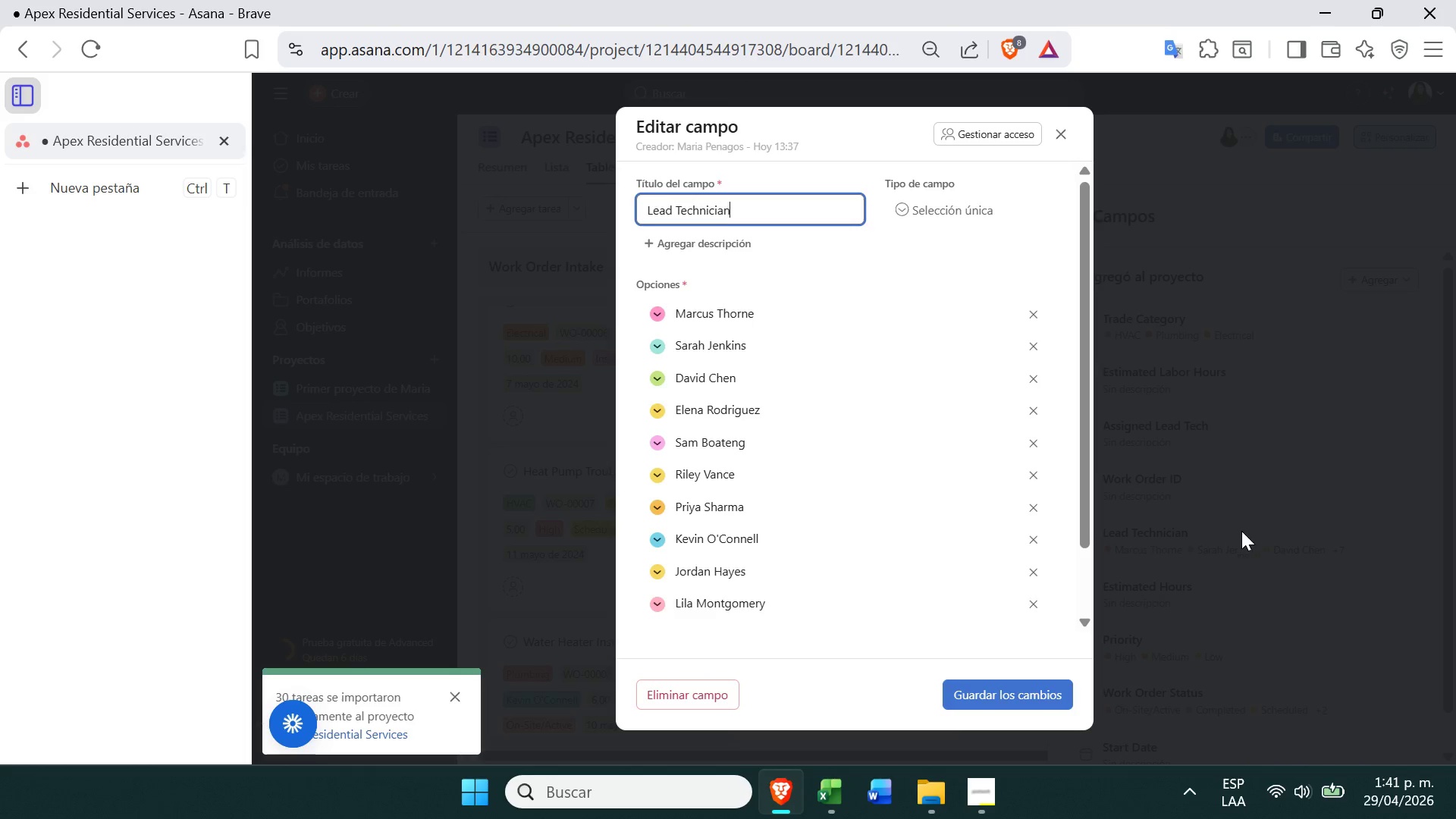 
left_click([990, 699])
 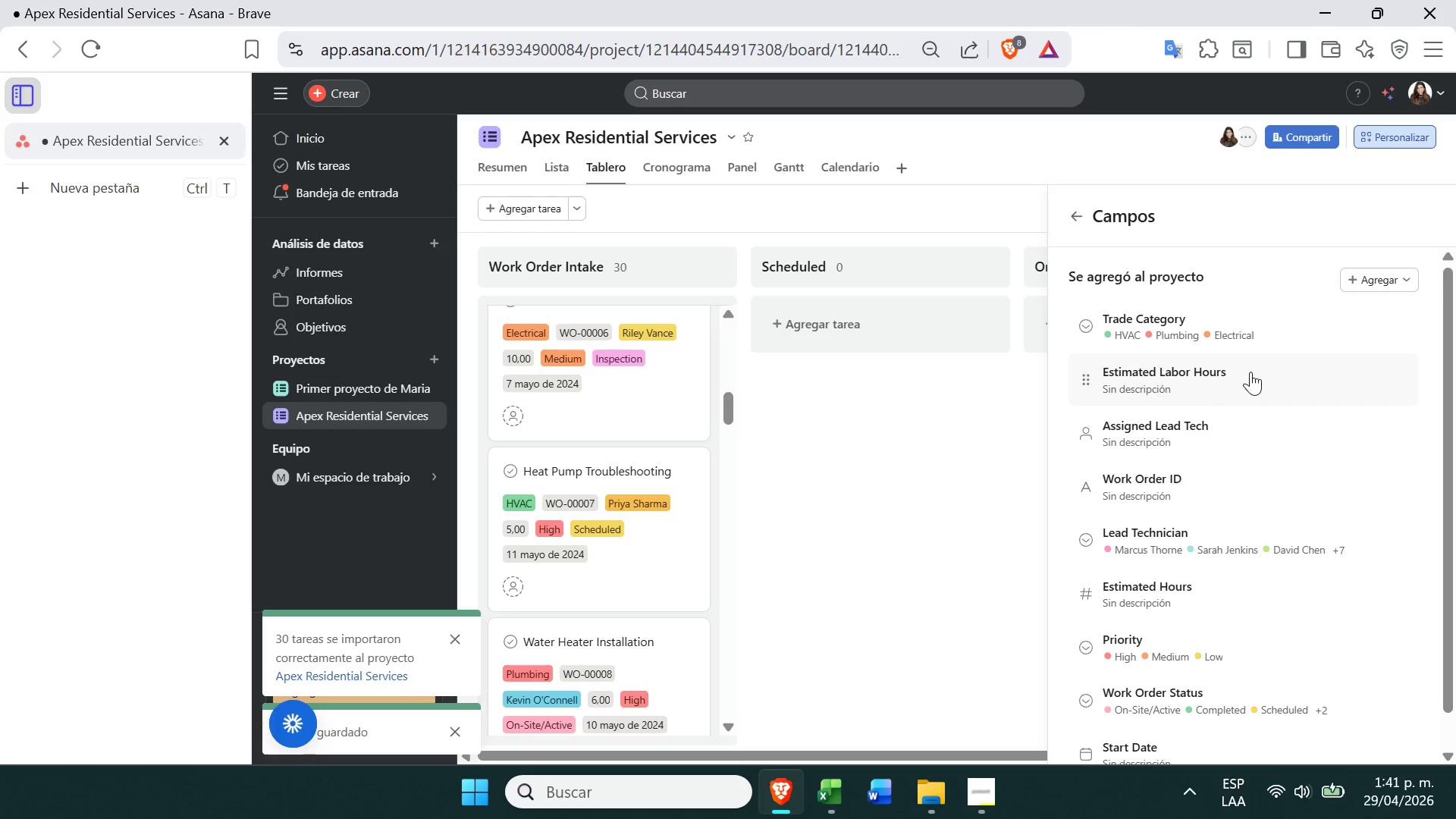 
mouse_move([1233, 425])
 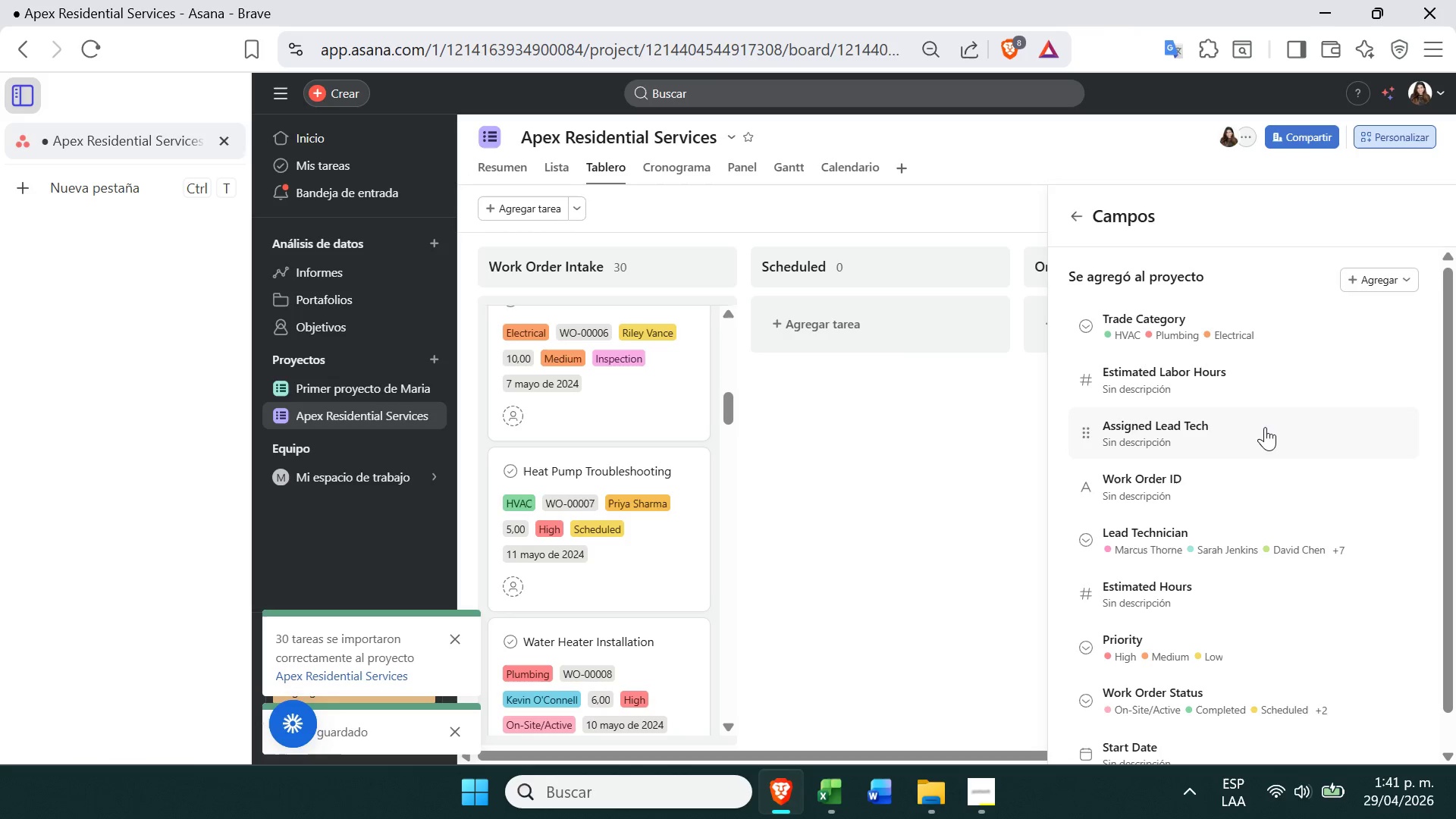 
left_click([1267, 428])
 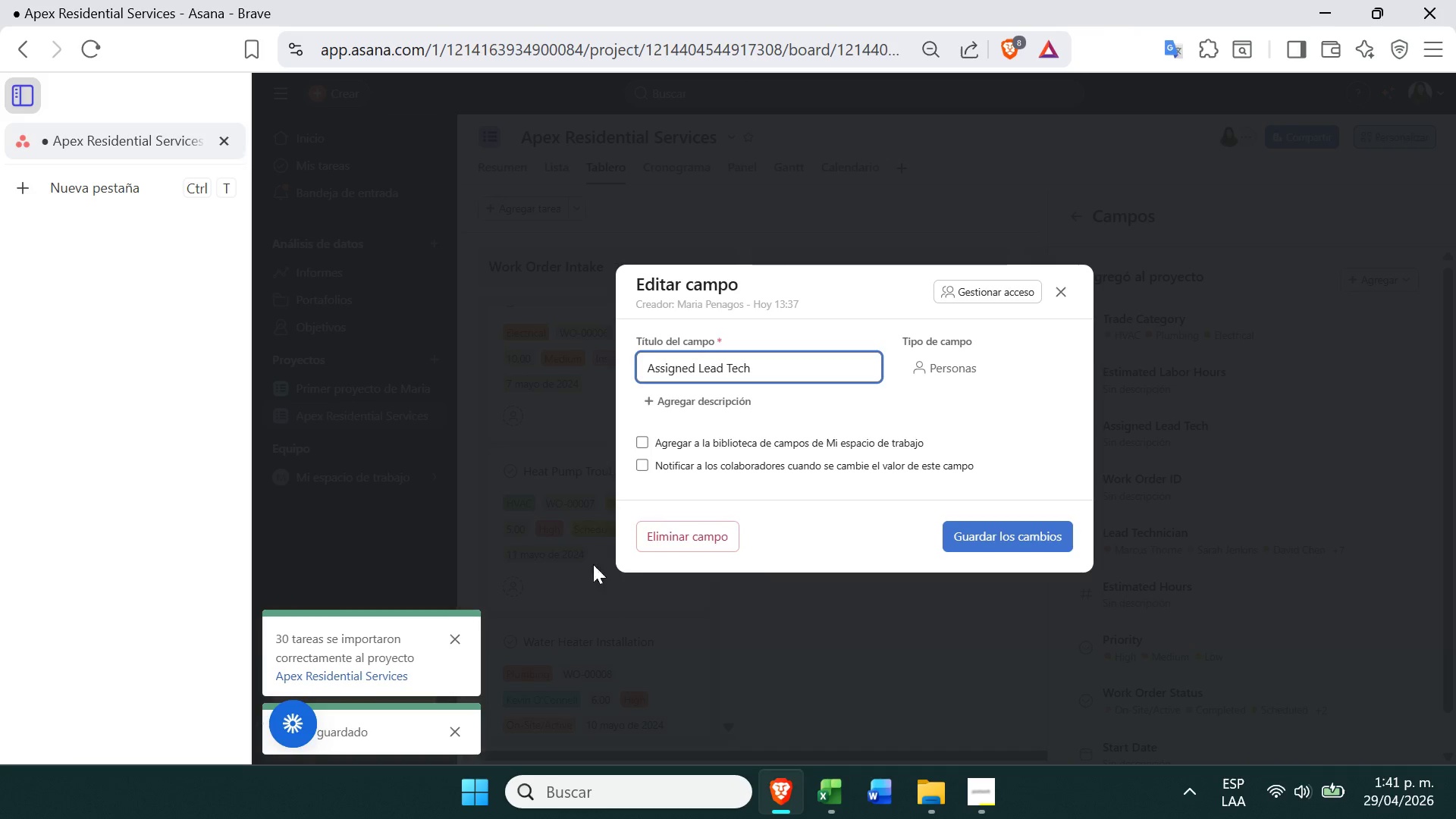 
left_click([685, 548])
 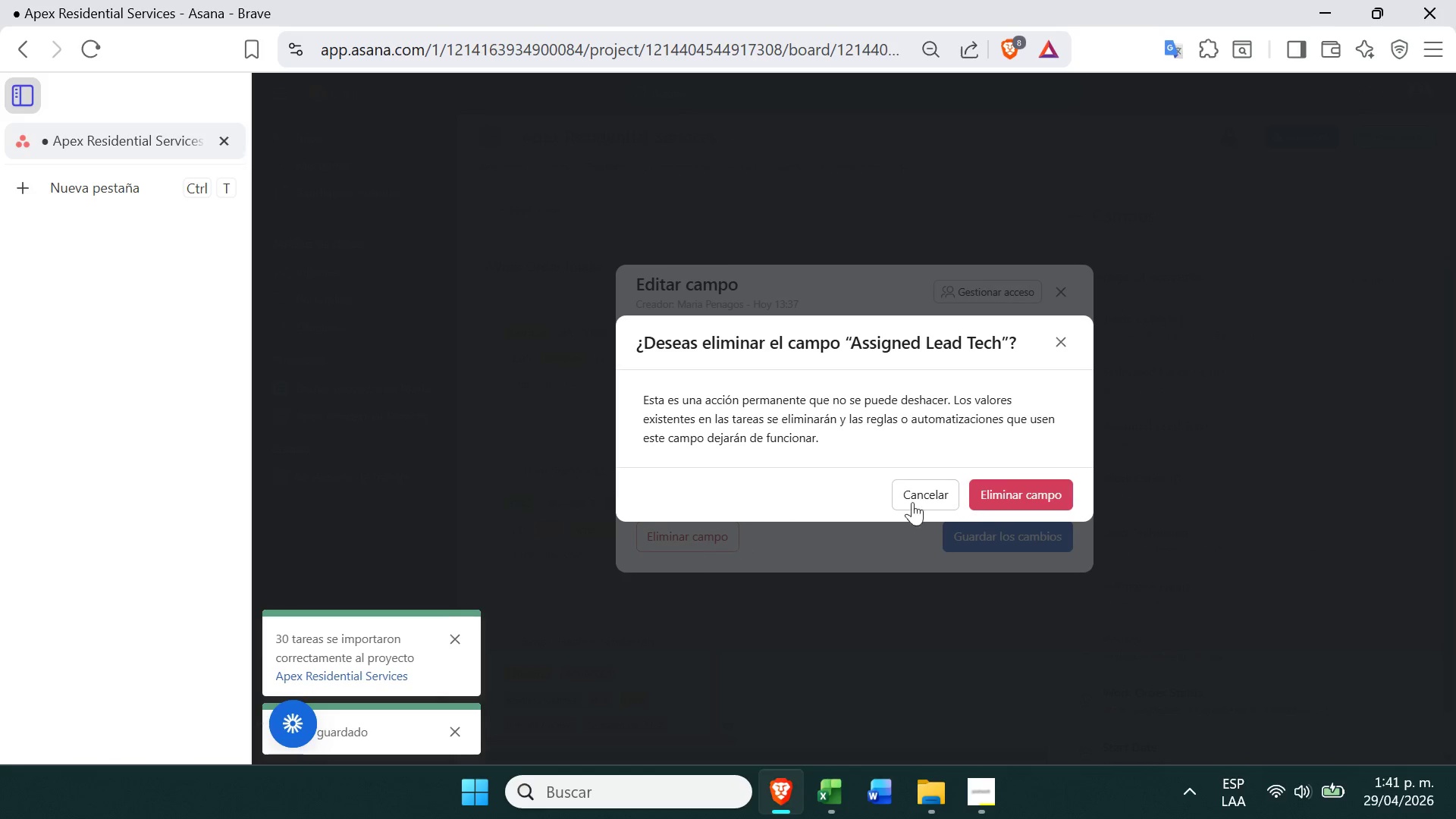 
left_click([1010, 489])
 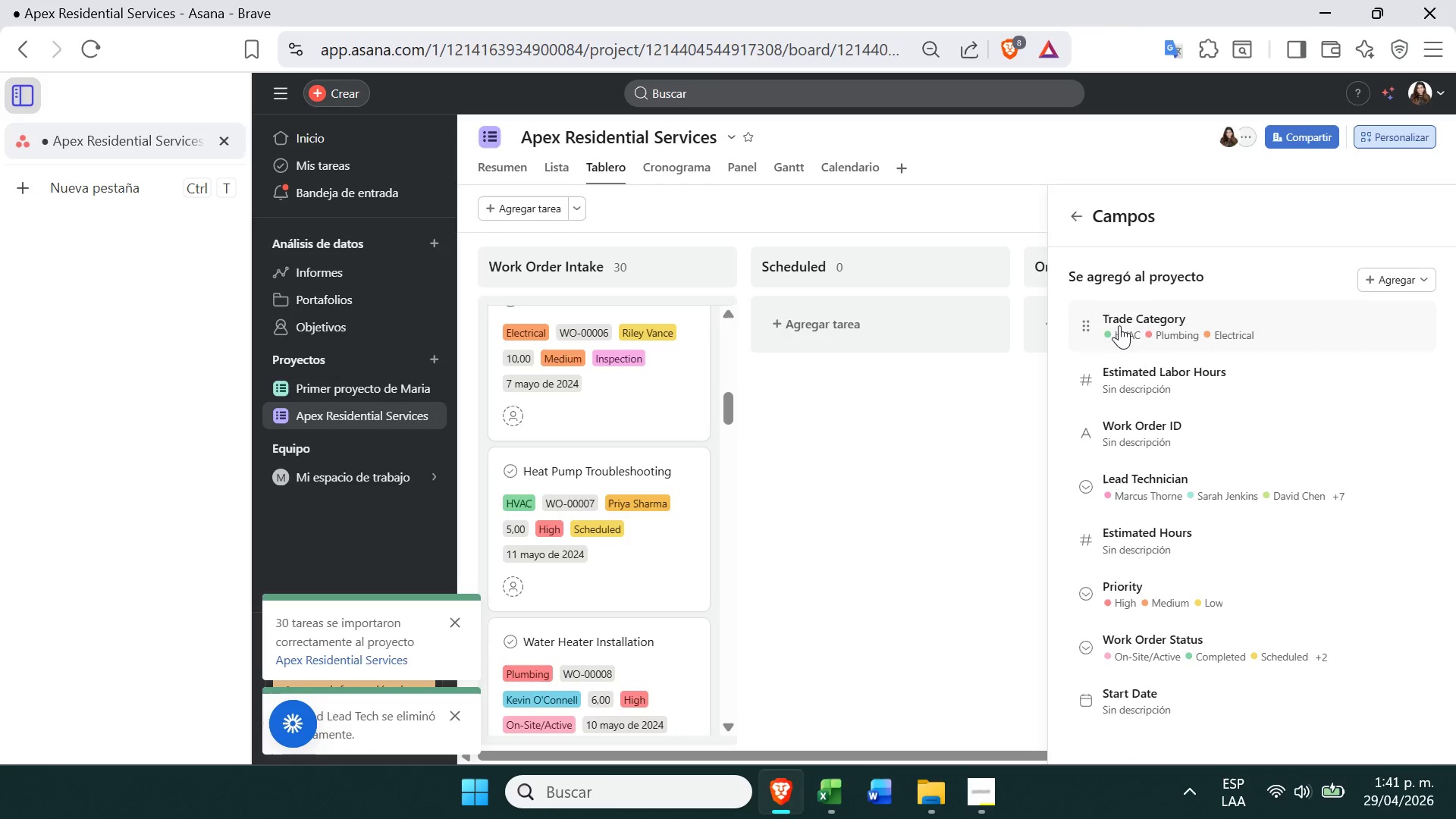 
wait(8.58)
 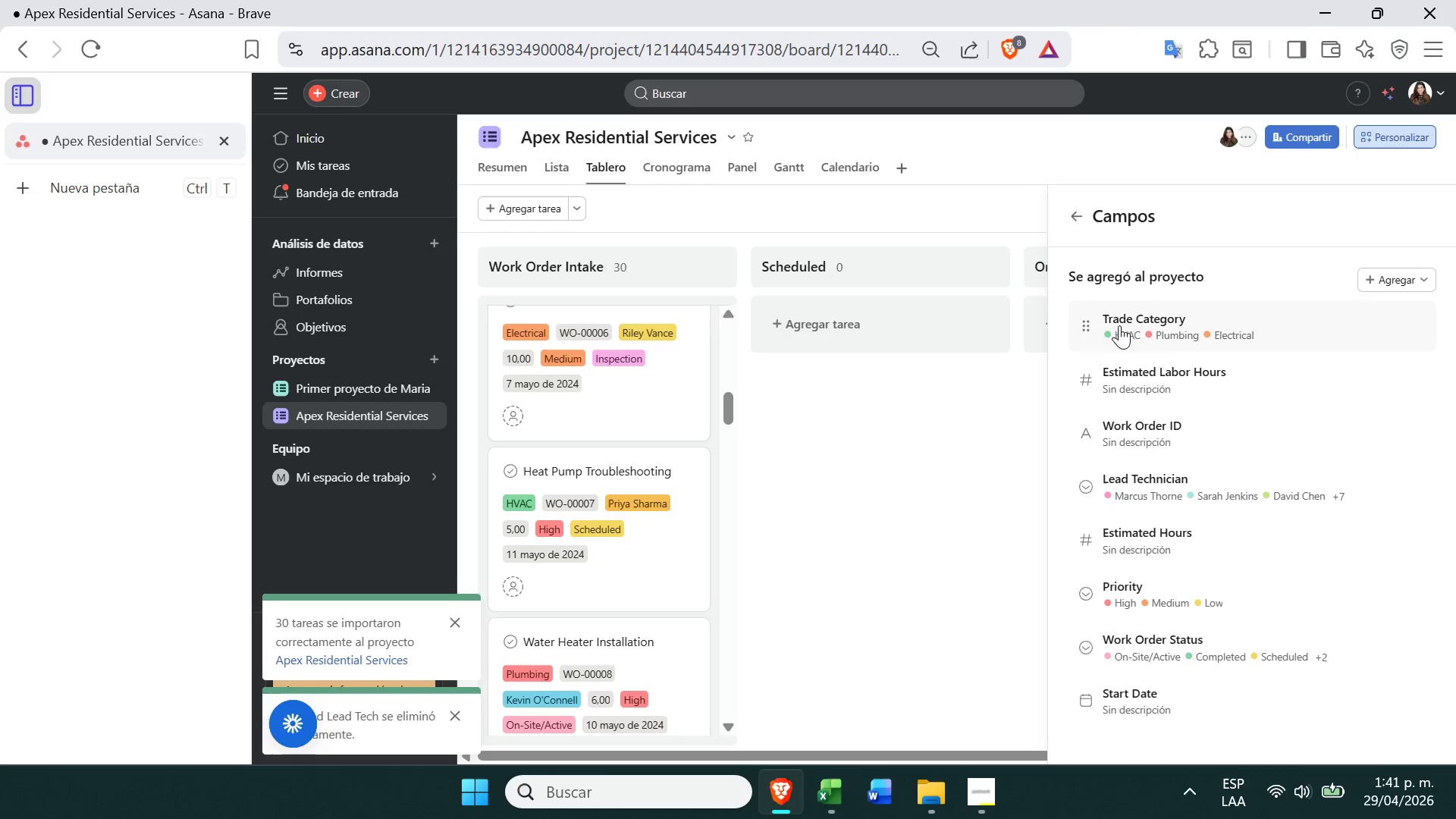 
left_click([1015, 575])
 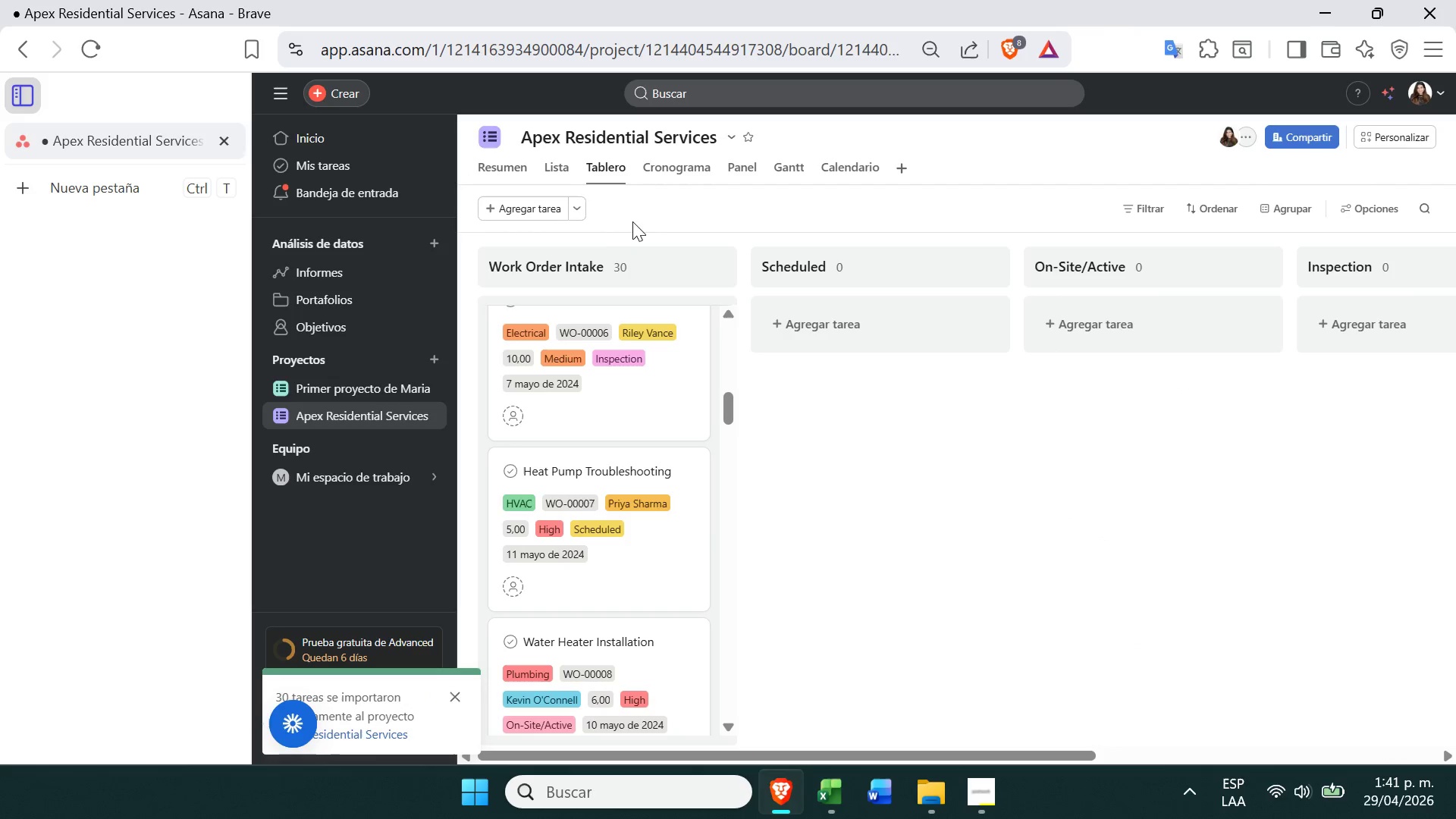 
left_click([550, 176])
 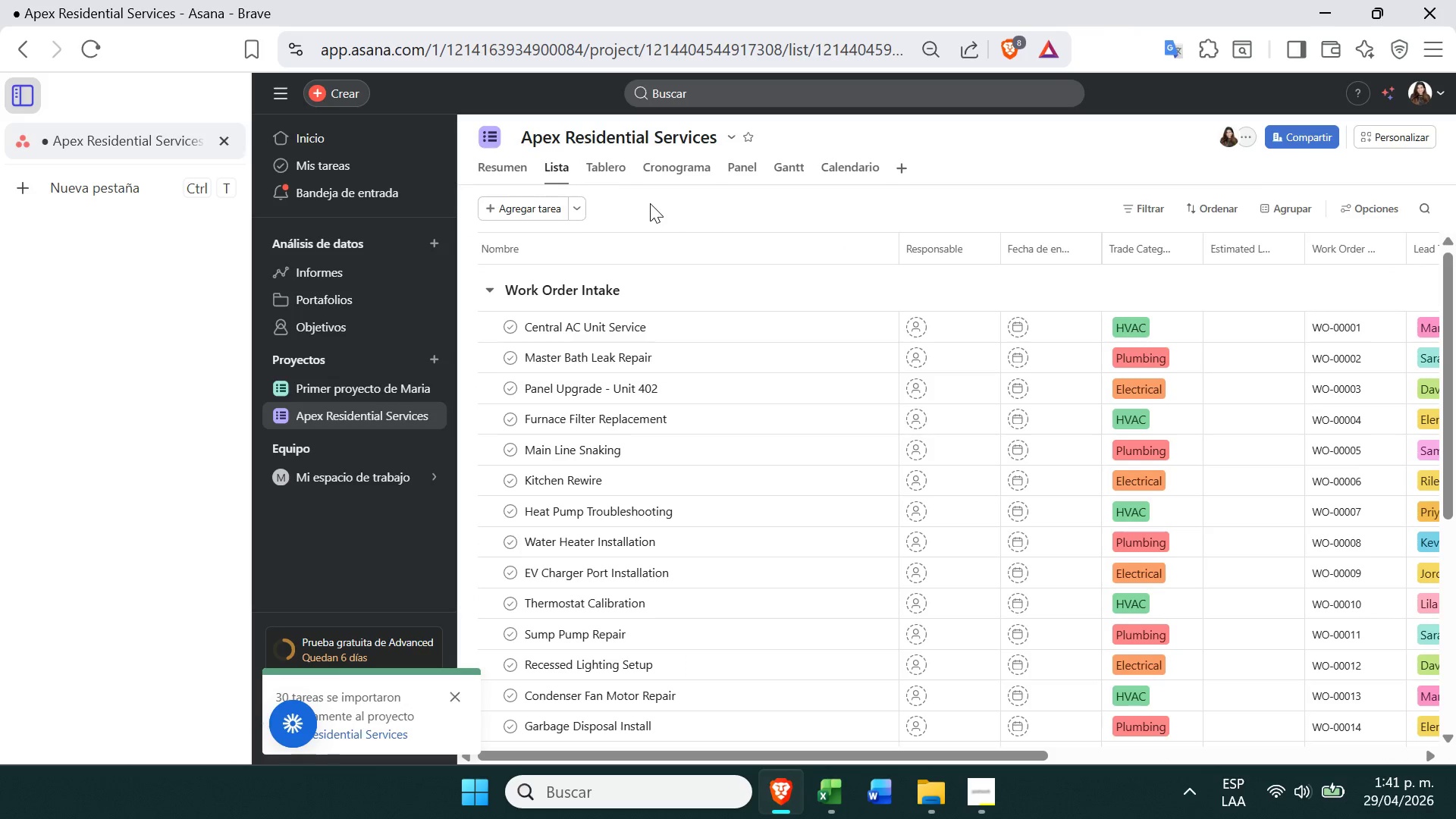 
wait(5.05)
 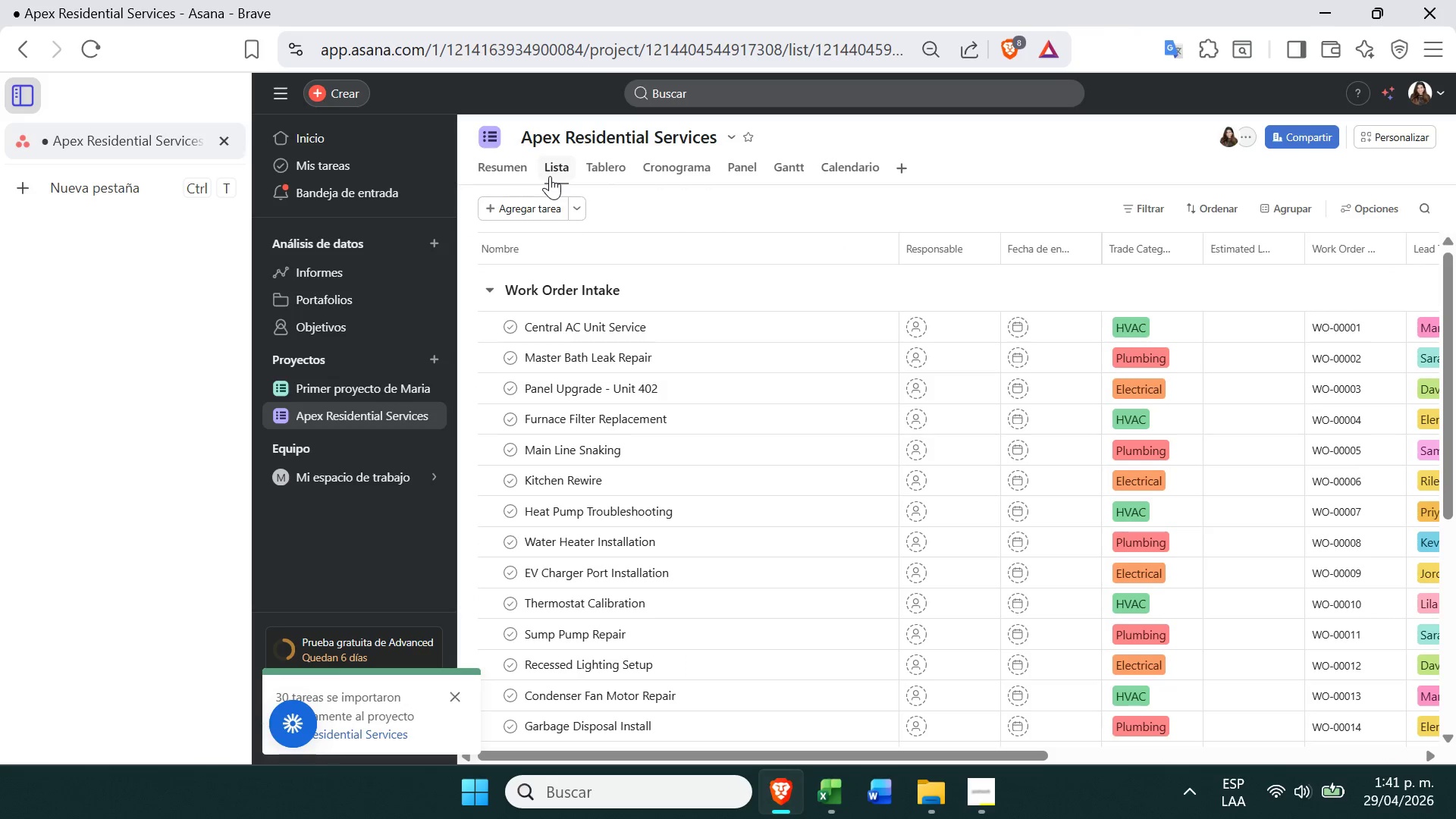 
left_click([609, 166])
 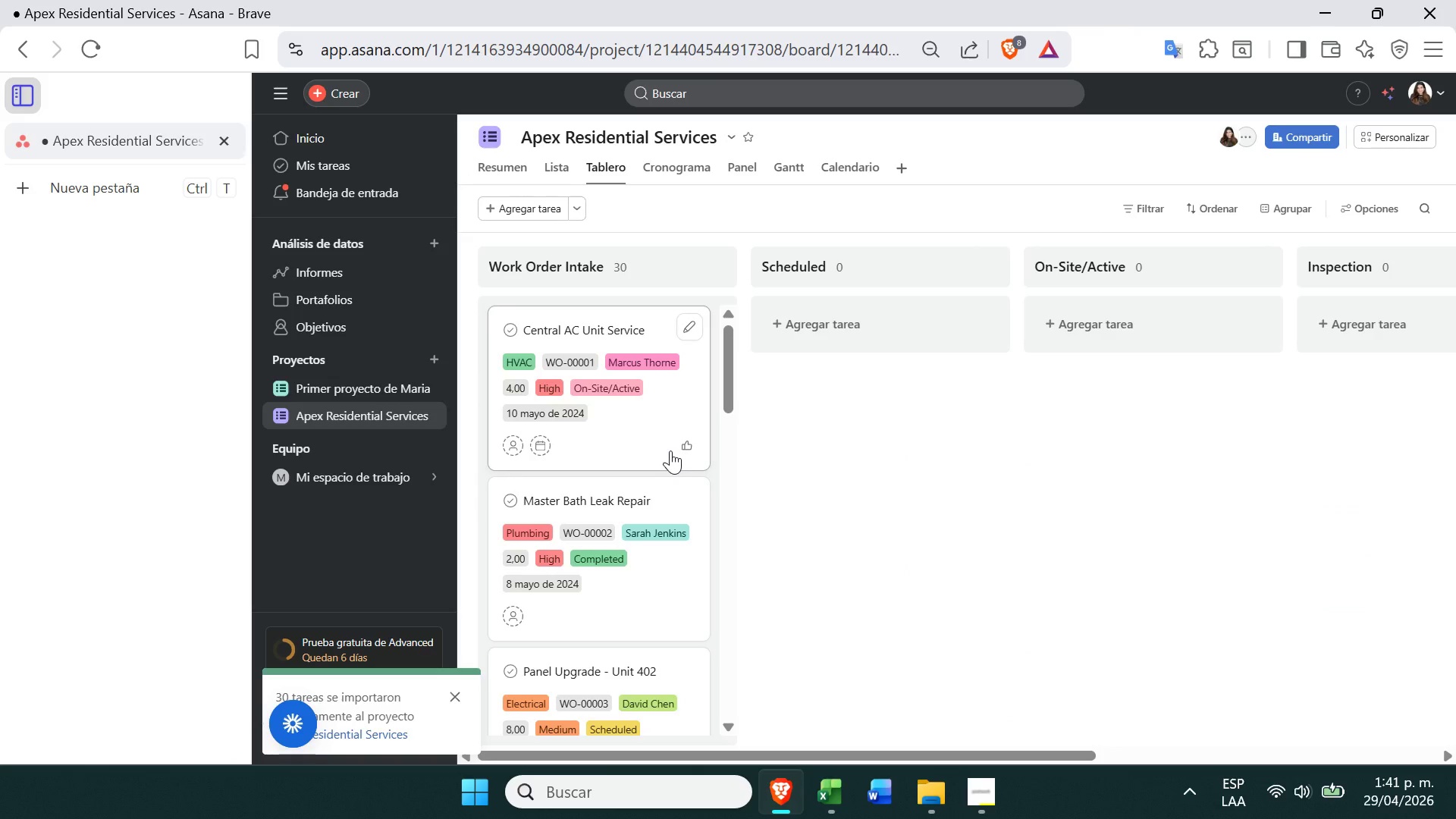 
left_click_drag(start_coordinate=[650, 432], to_coordinate=[882, 306])
 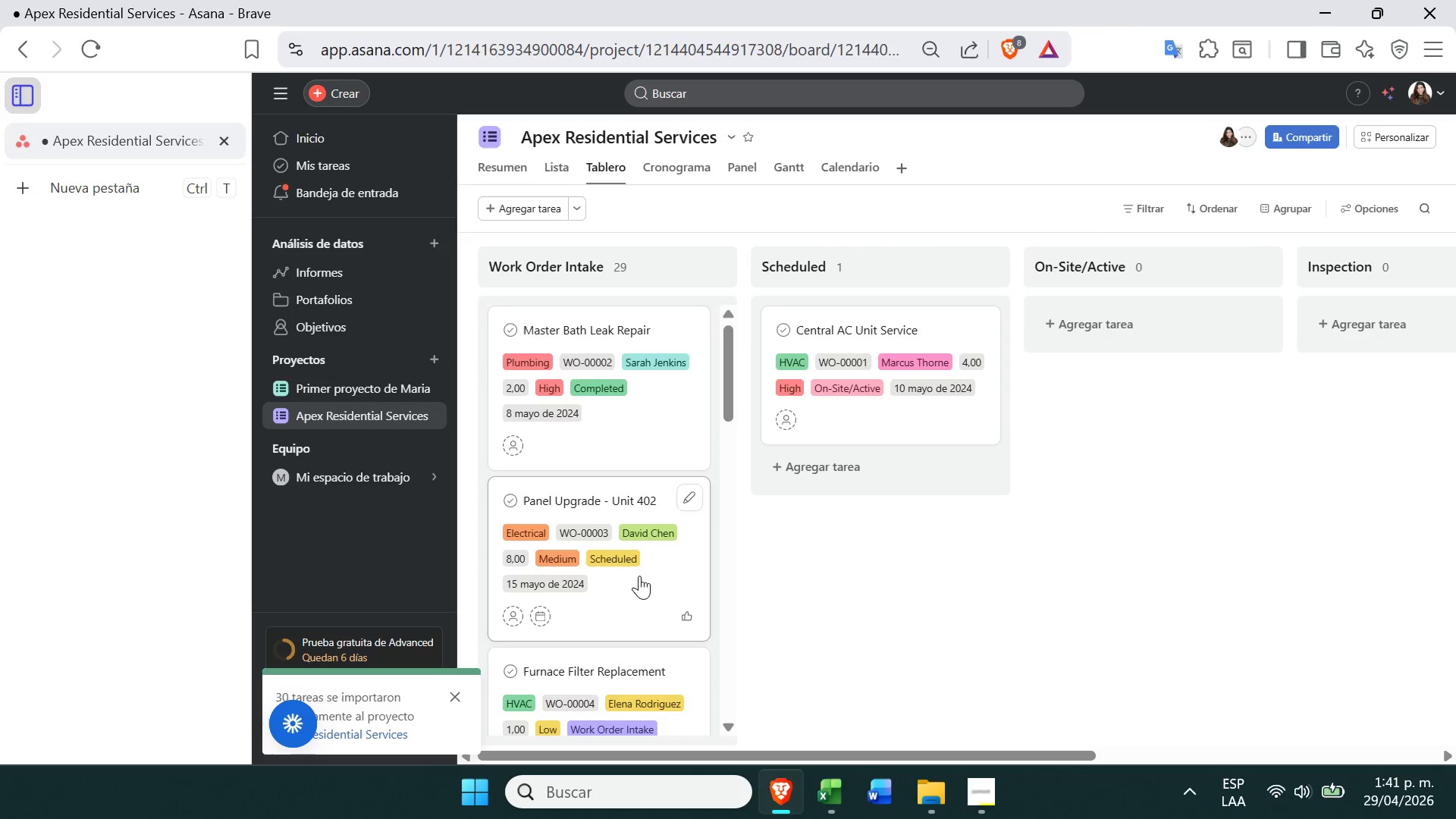 
left_click_drag(start_coordinate=[641, 576], to_coordinate=[925, 399])
 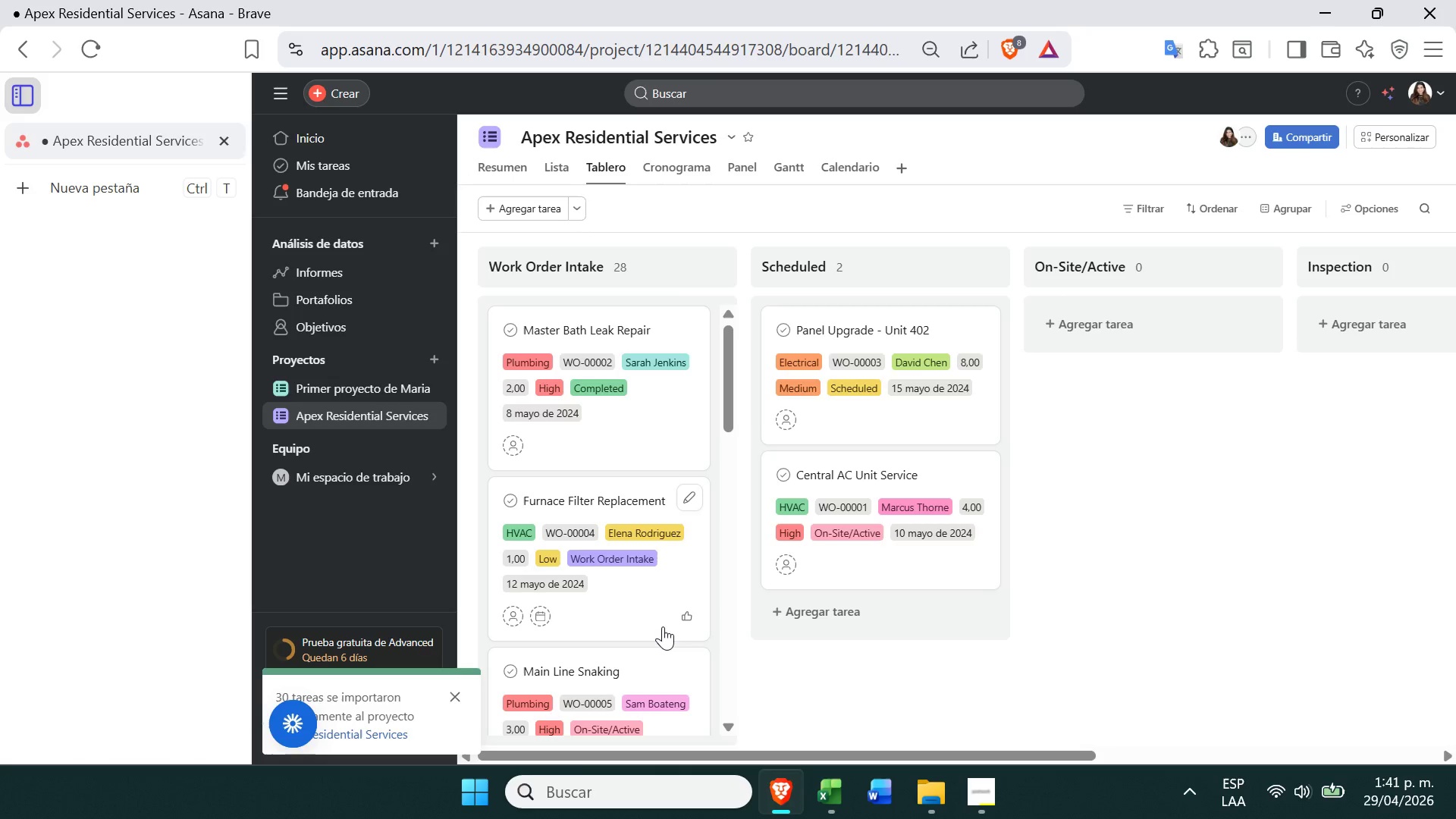 
left_click_drag(start_coordinate=[651, 629], to_coordinate=[913, 604])
 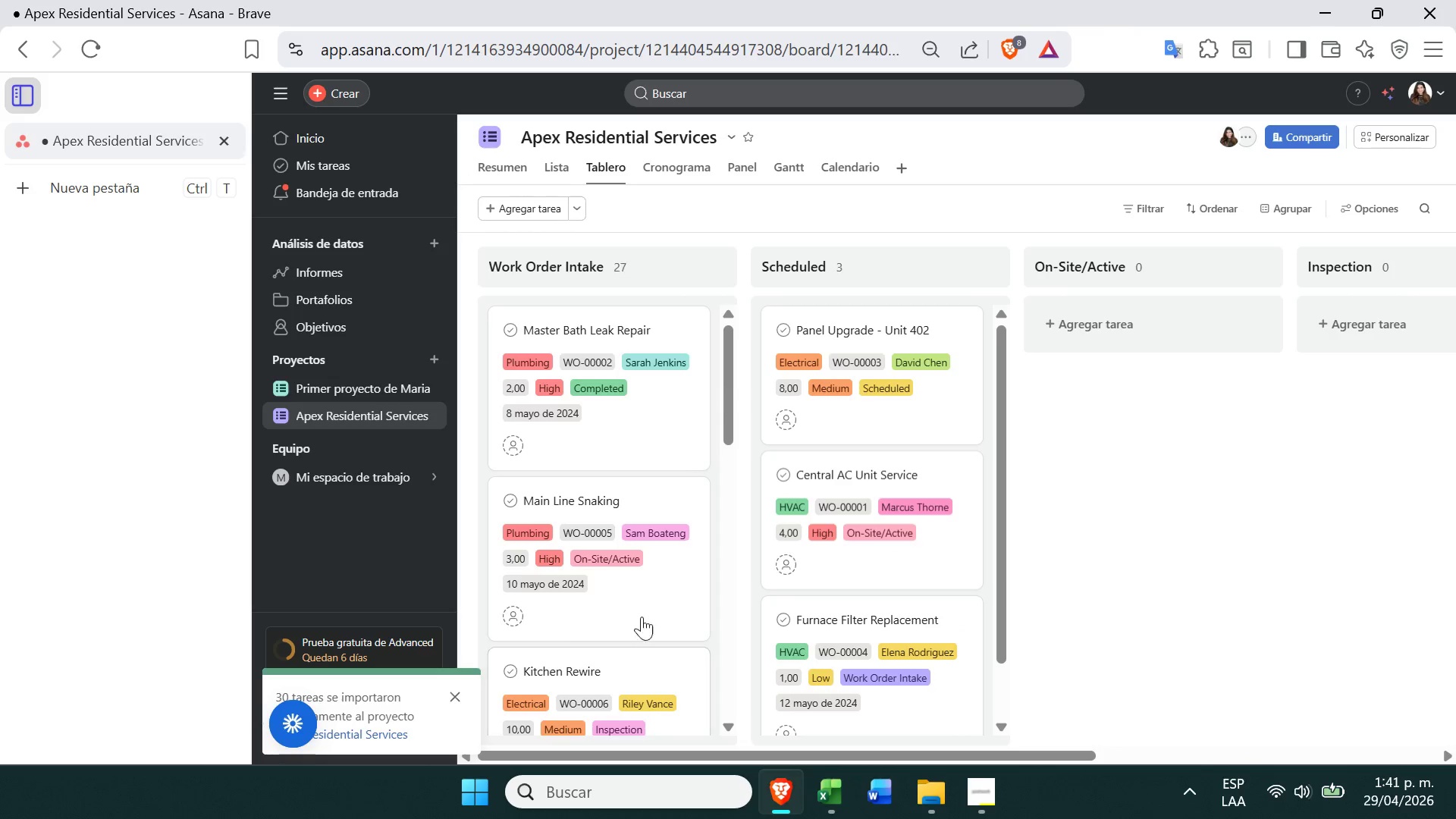 
left_click_drag(start_coordinate=[645, 604], to_coordinate=[1201, 322])
 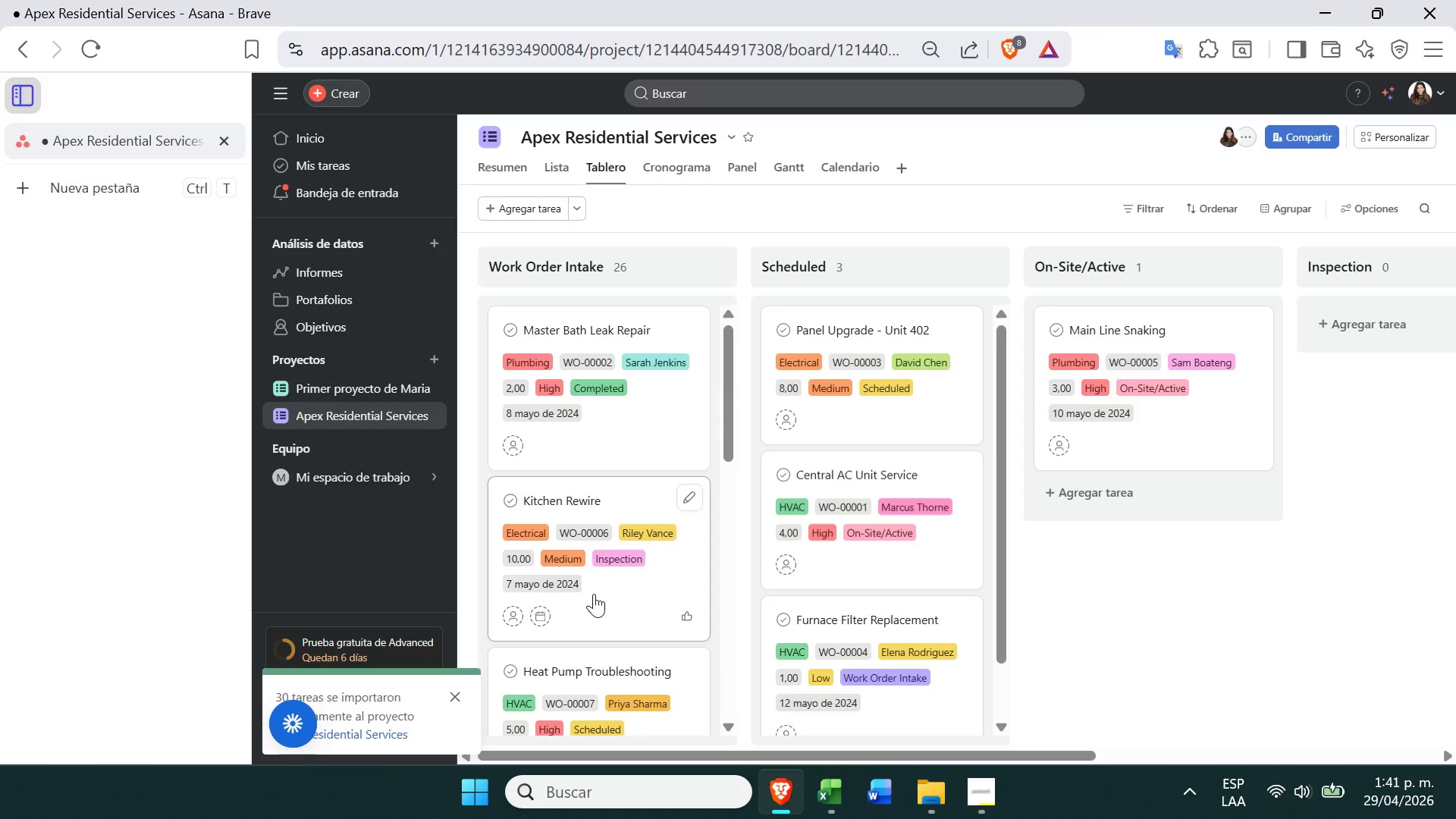 
left_click_drag(start_coordinate=[594, 594], to_coordinate=[1167, 438])
 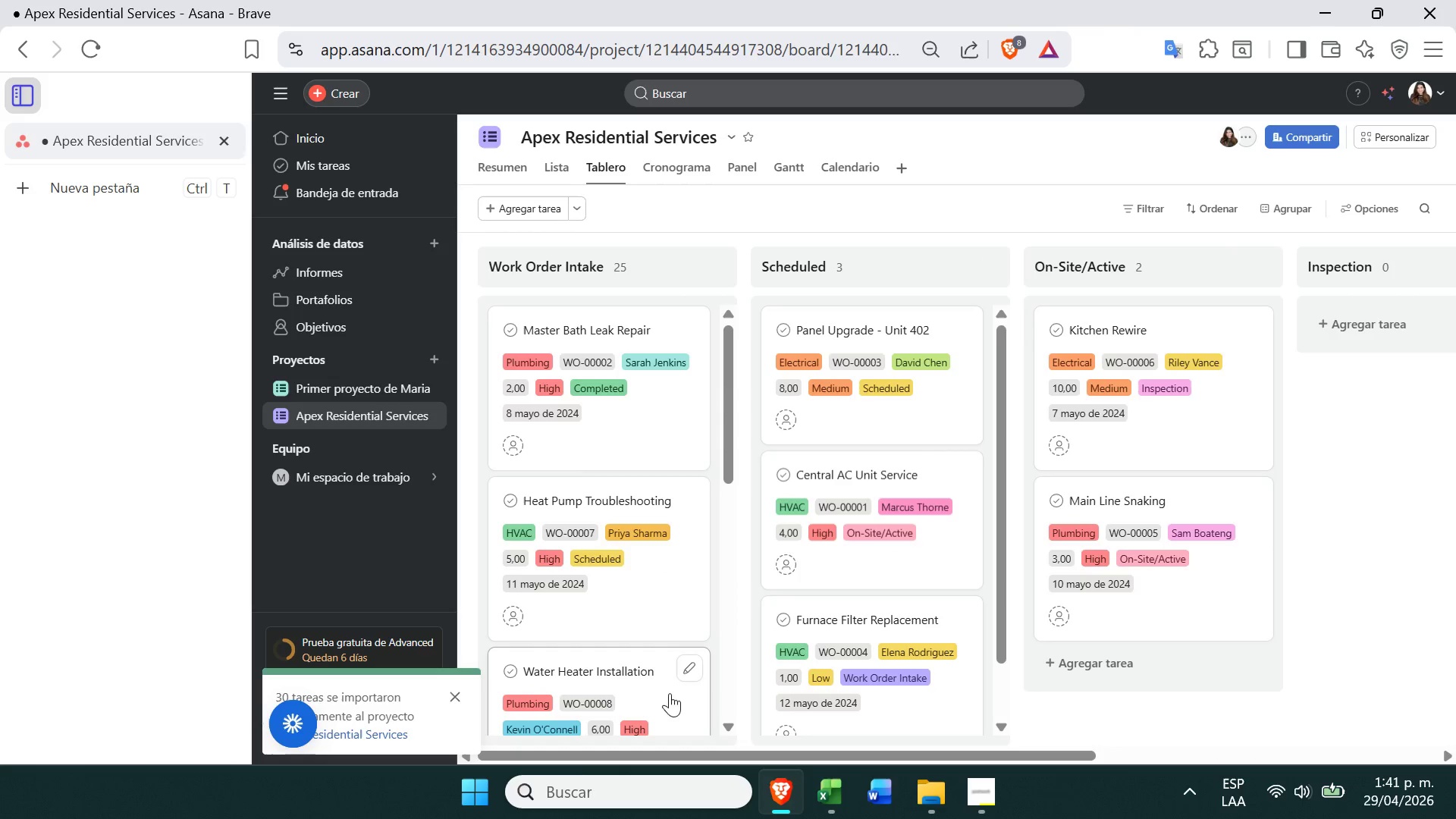 
left_click_drag(start_coordinate=[682, 696], to_coordinate=[1223, 513])
 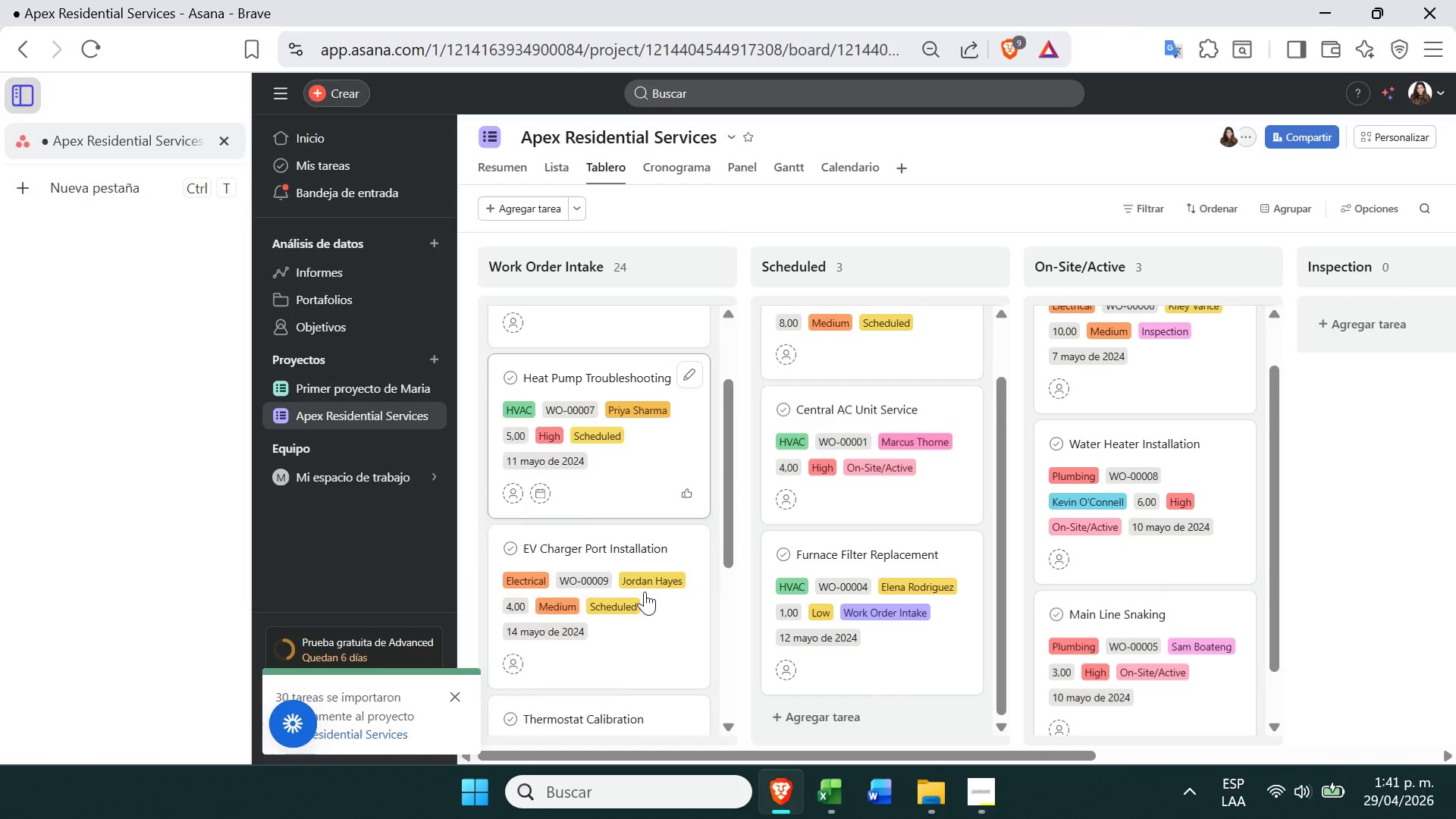 
left_click_drag(start_coordinate=[685, 579], to_coordinate=[1173, 317])
 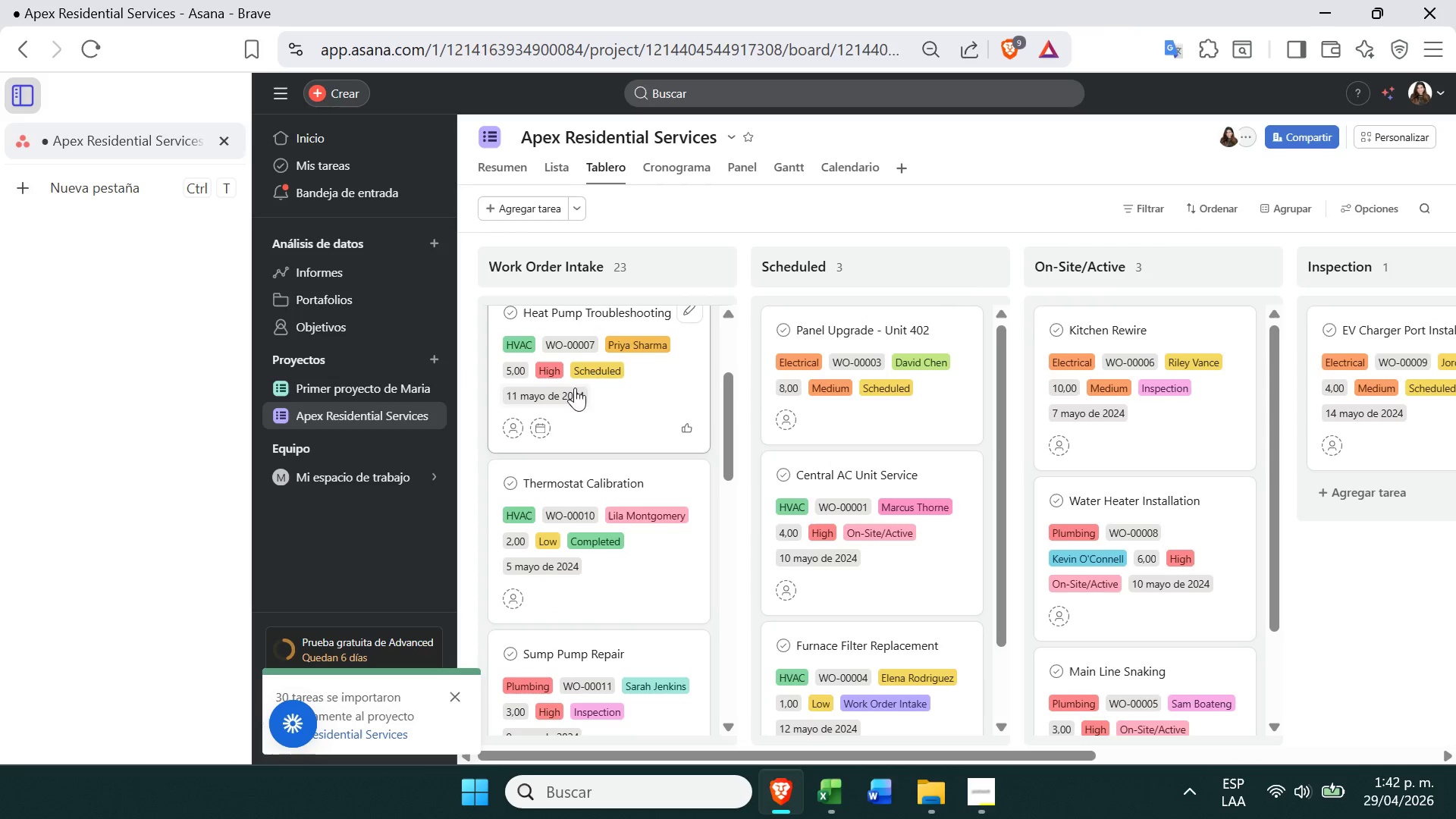 
left_click_drag(start_coordinate=[633, 405], to_coordinate=[1180, 506])
 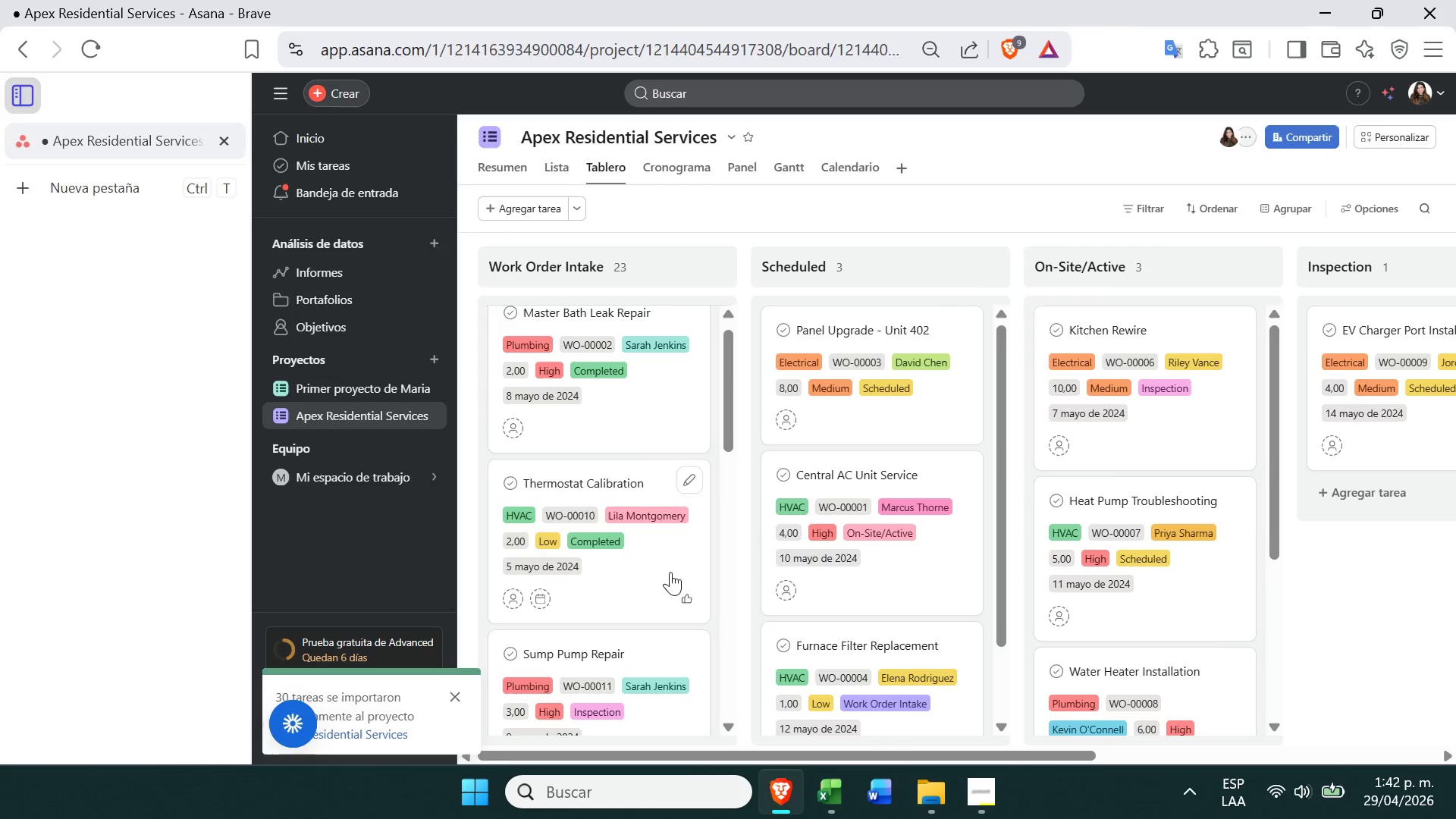 
left_click_drag(start_coordinate=[664, 570], to_coordinate=[932, 574])
 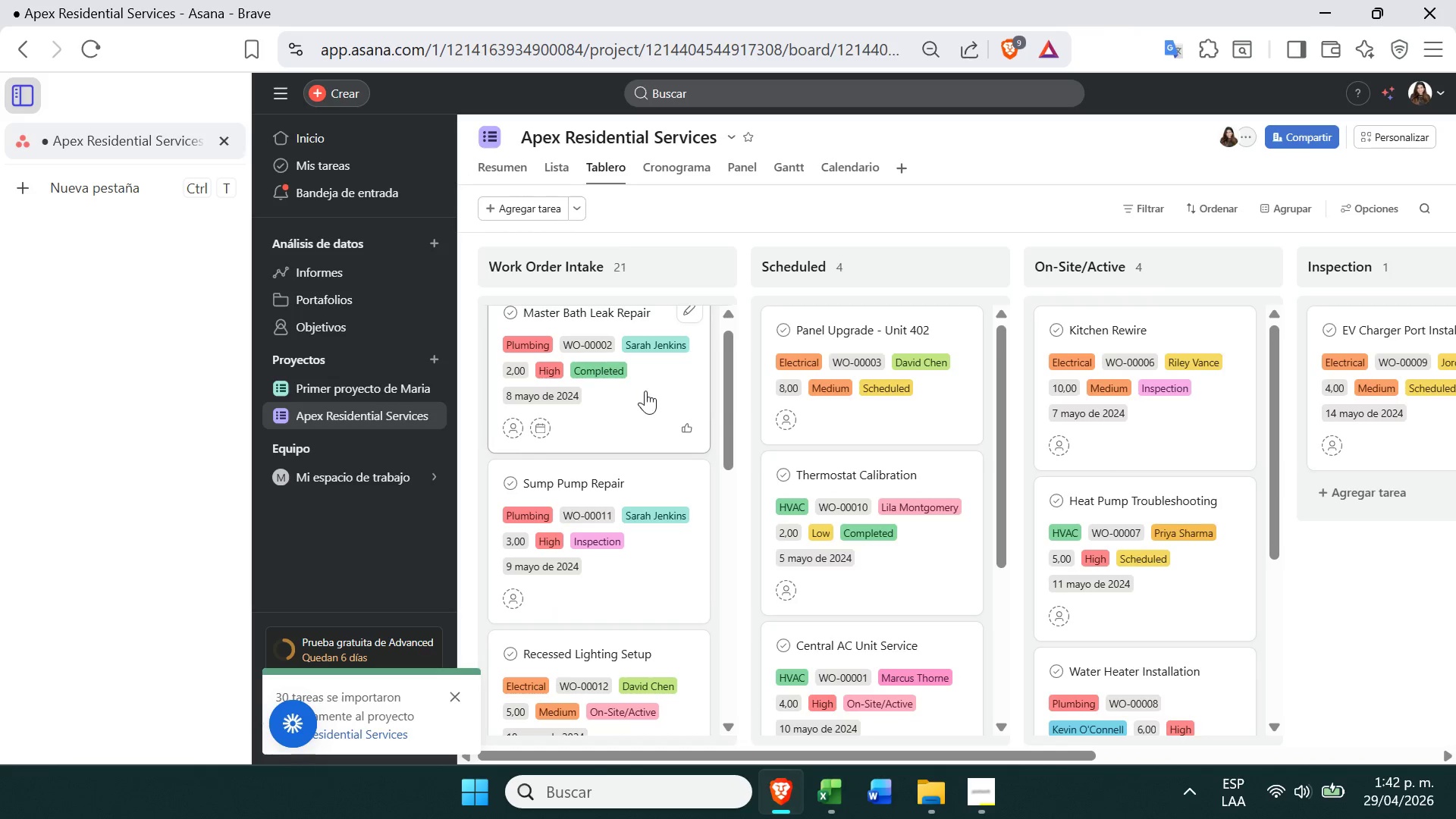 
left_click_drag(start_coordinate=[645, 391], to_coordinate=[1303, 388])
 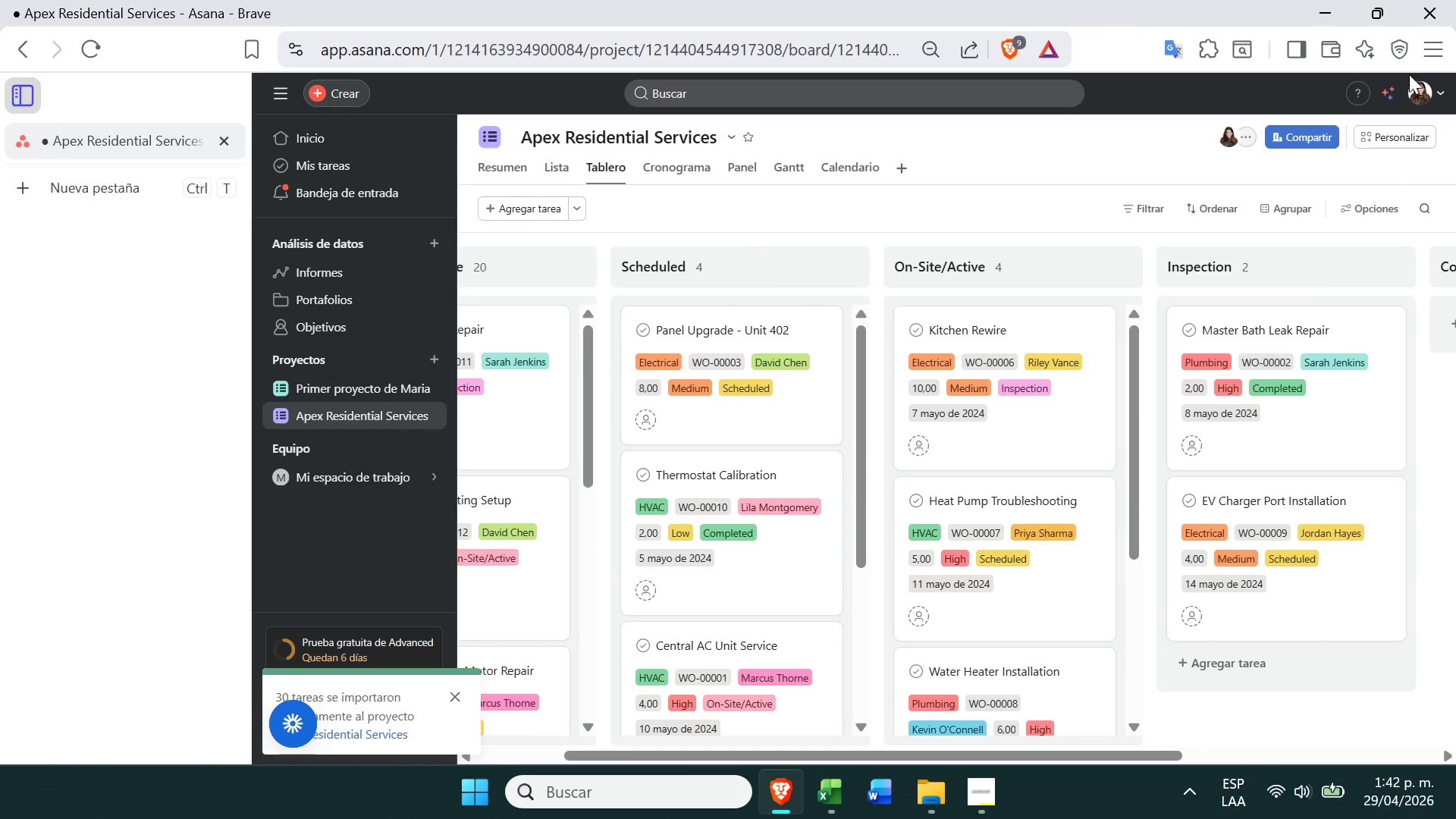 
left_click([1421, 61])
 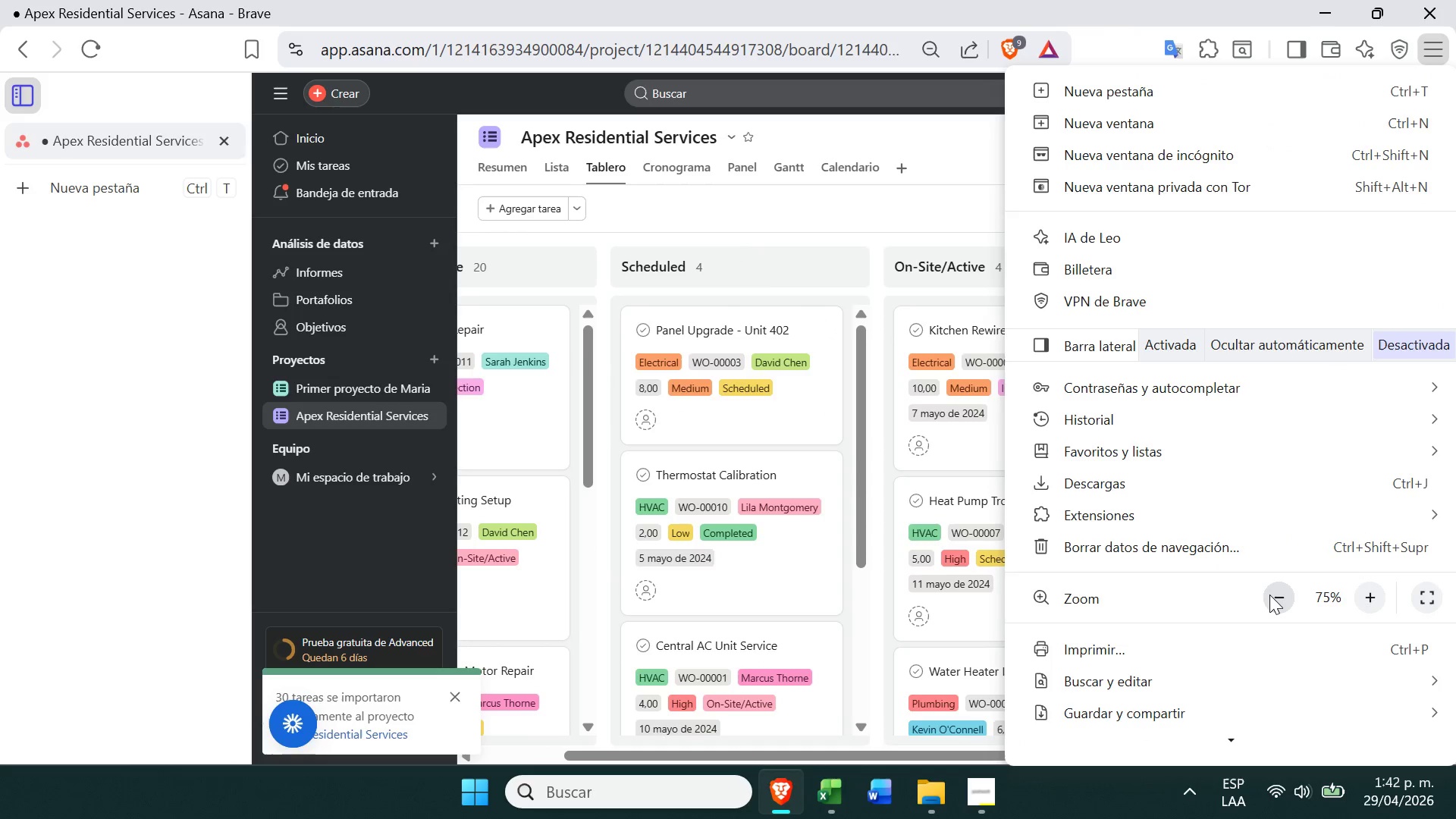 
double_click([1269, 595])
 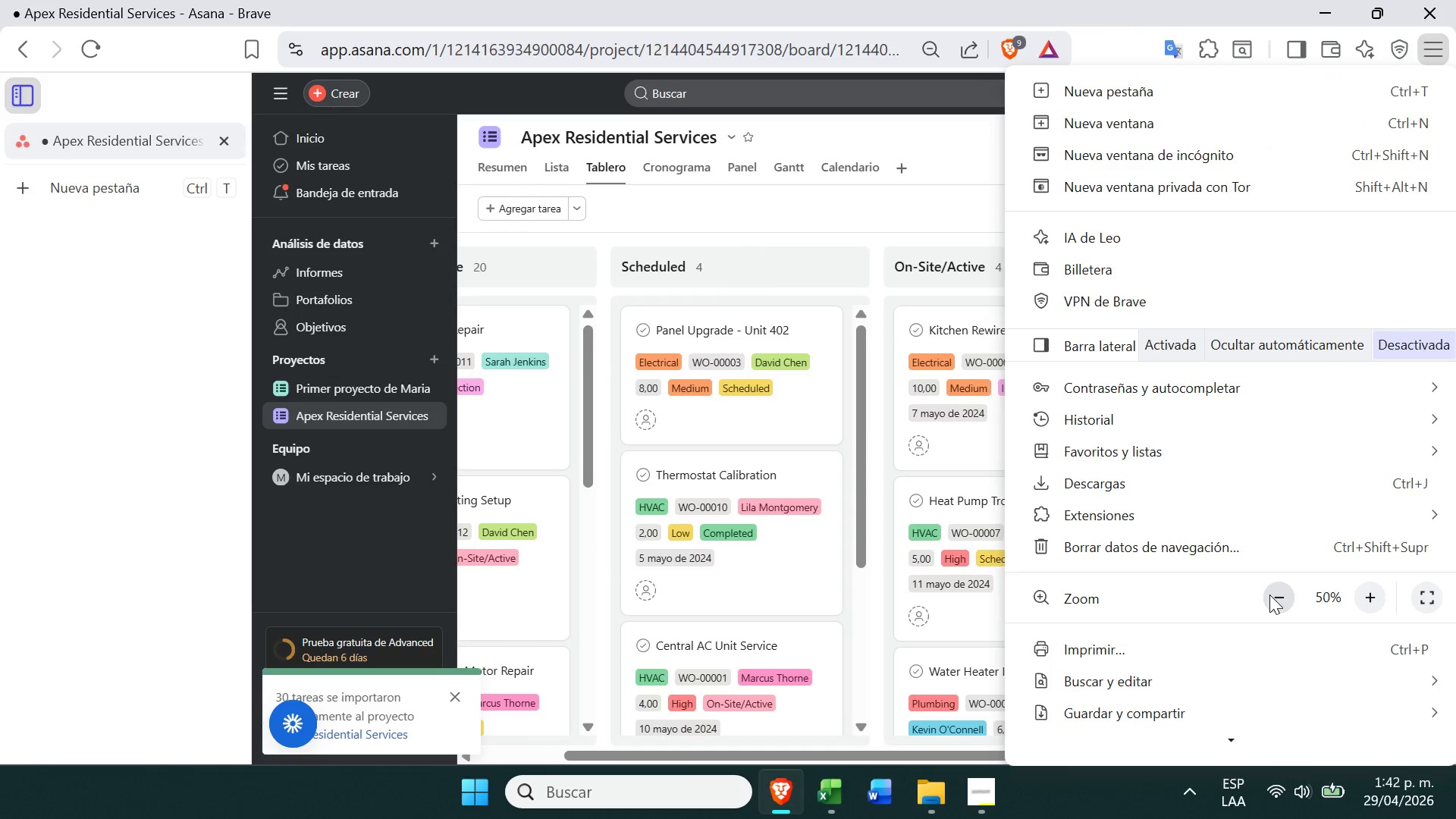 
triple_click([1269, 595])
 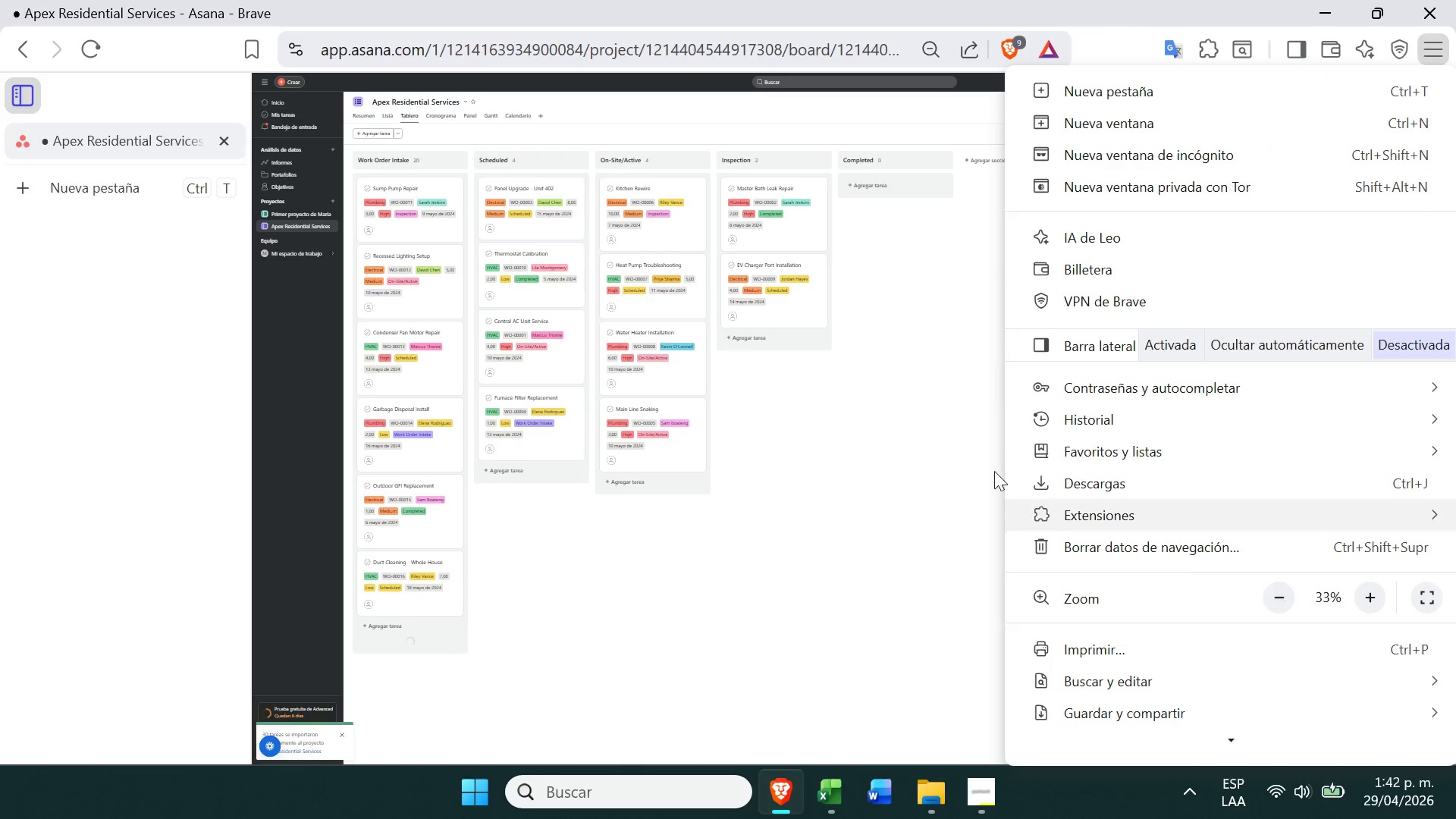 
left_click([841, 509])
 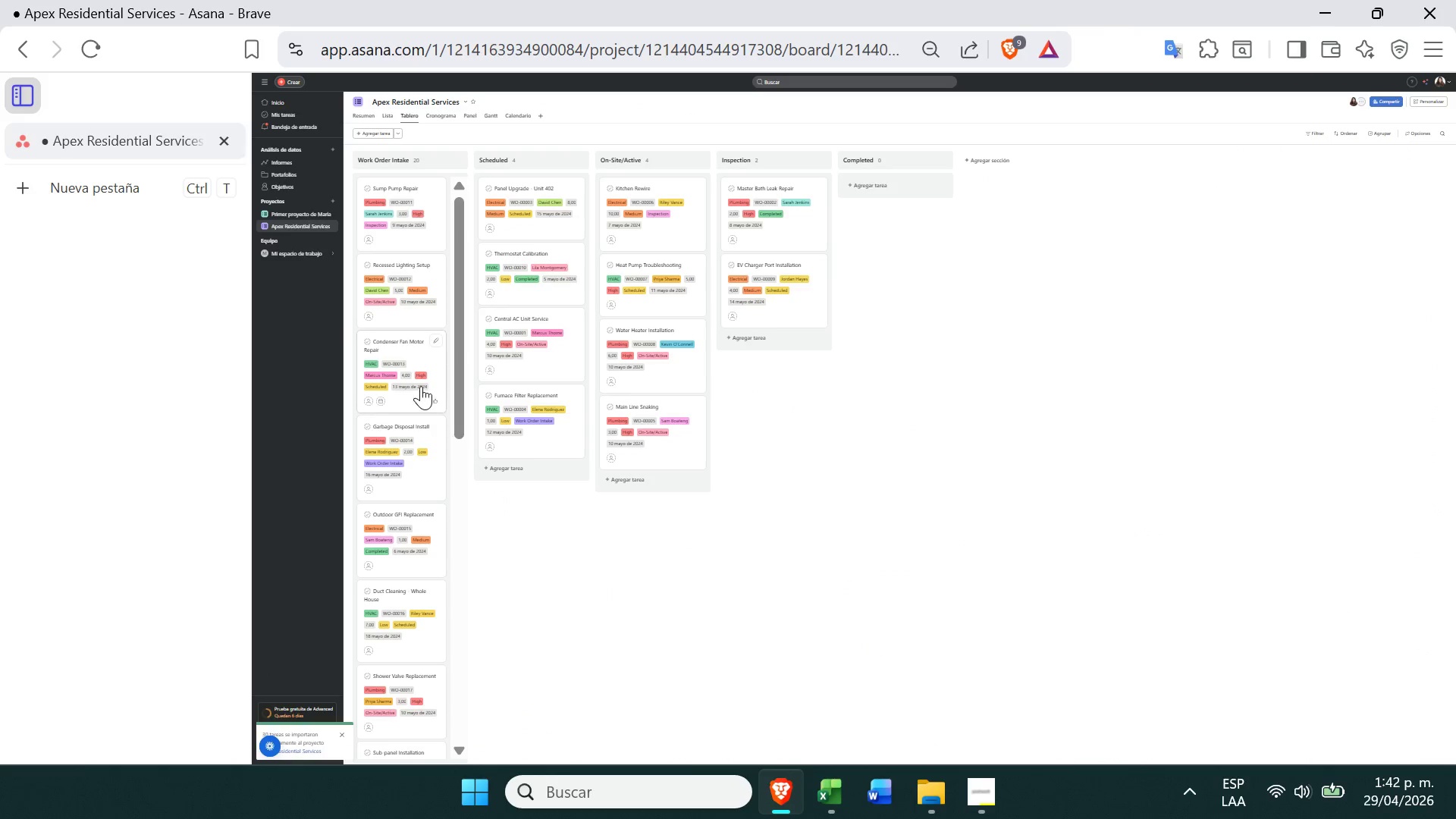 
left_click_drag(start_coordinate=[421, 386], to_coordinate=[918, 179])
 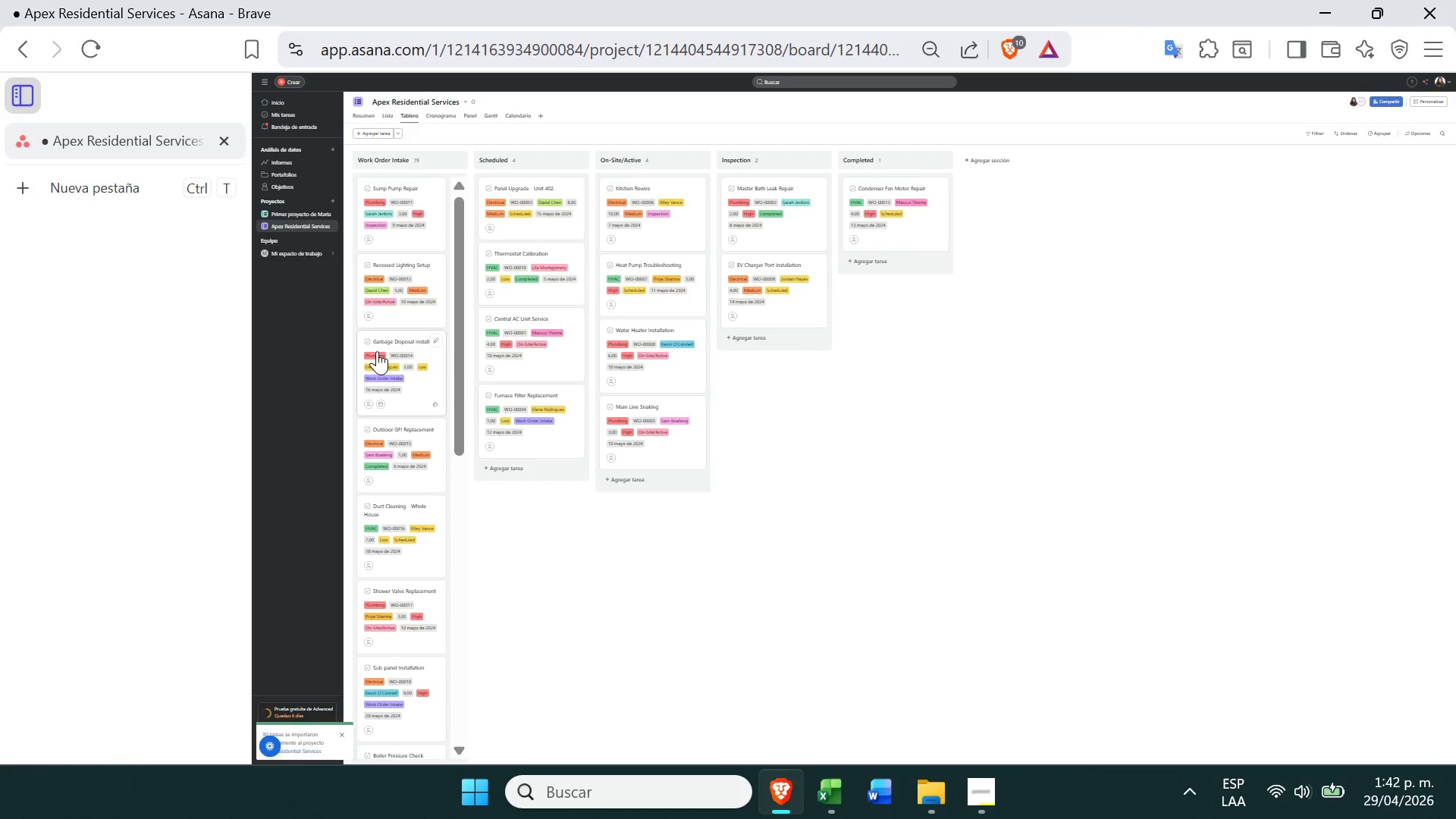 
left_click_drag(start_coordinate=[382, 353], to_coordinate=[648, 286])
 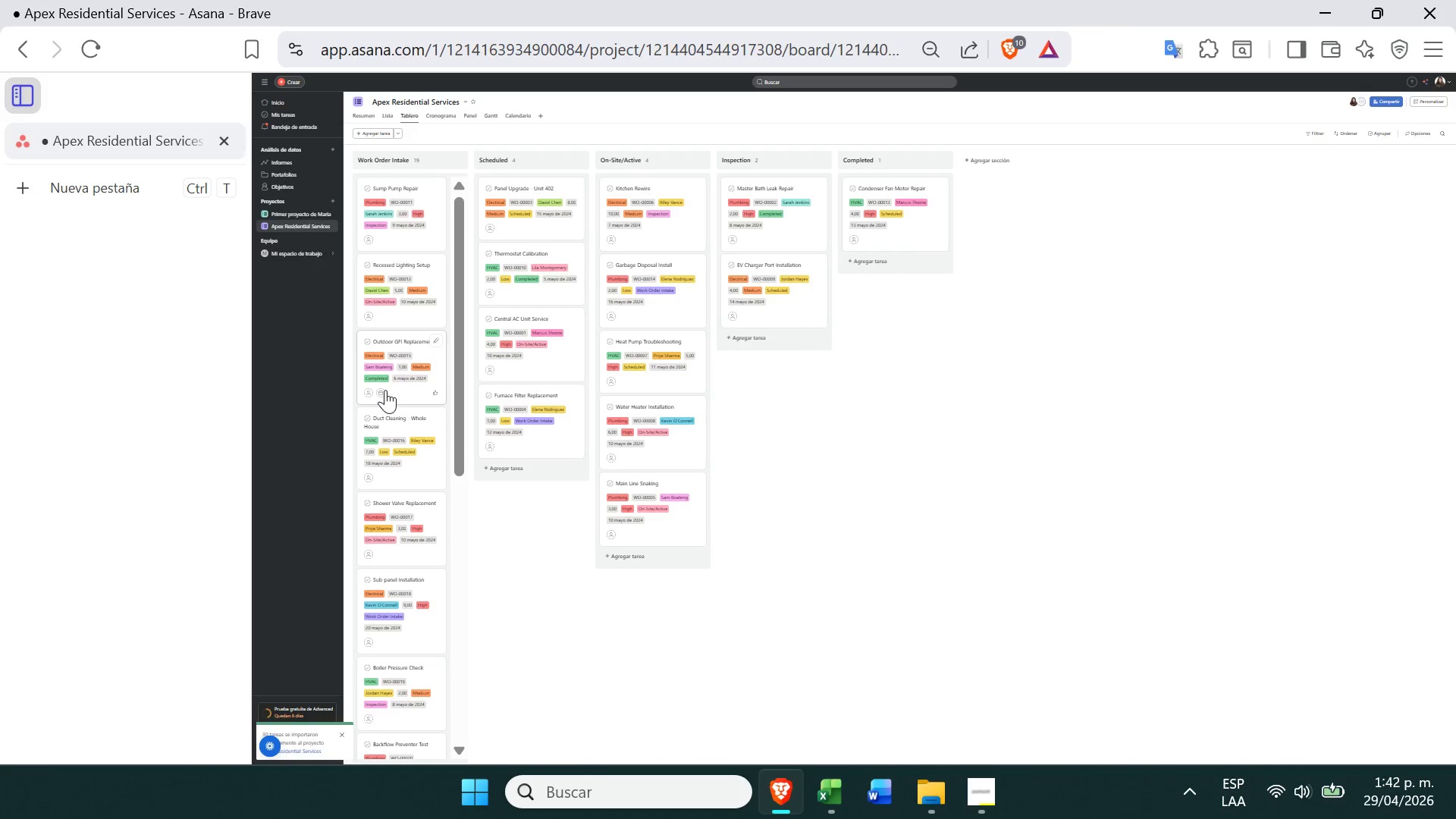 
left_click_drag(start_coordinate=[385, 390], to_coordinate=[638, 381])
 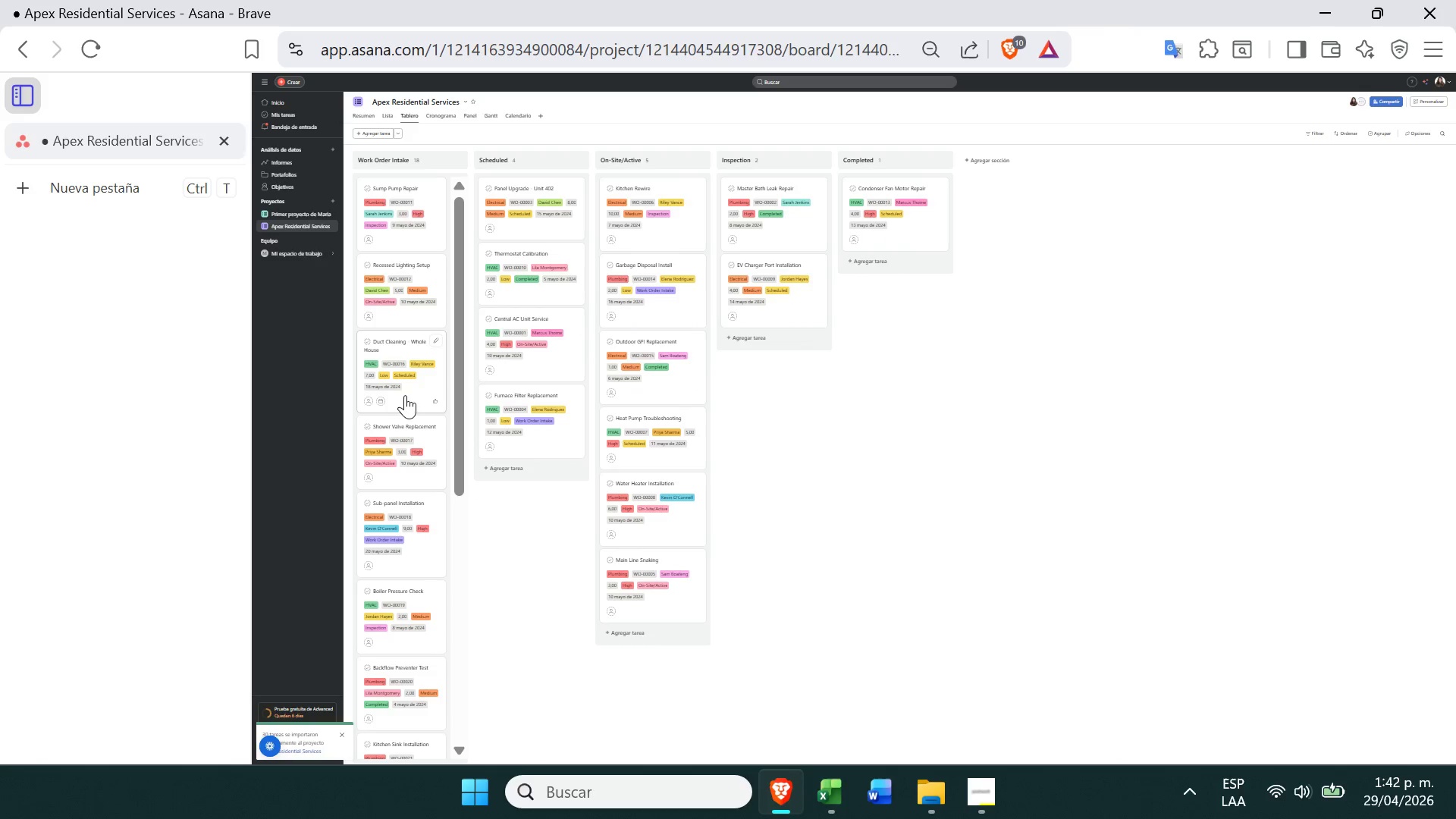 
left_click_drag(start_coordinate=[406, 395], to_coordinate=[556, 361])
 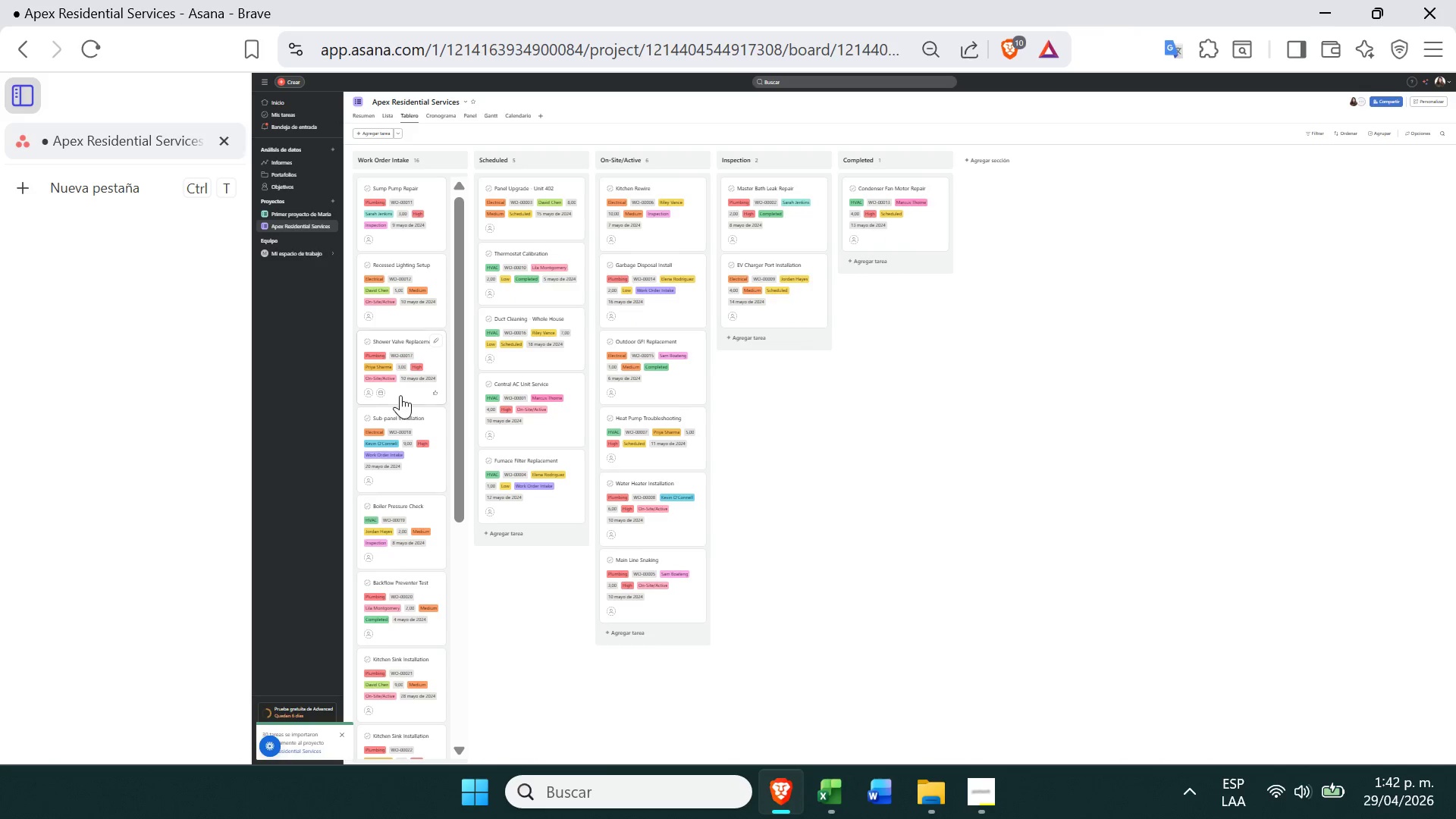 
left_click_drag(start_coordinate=[403, 395], to_coordinate=[548, 402])
 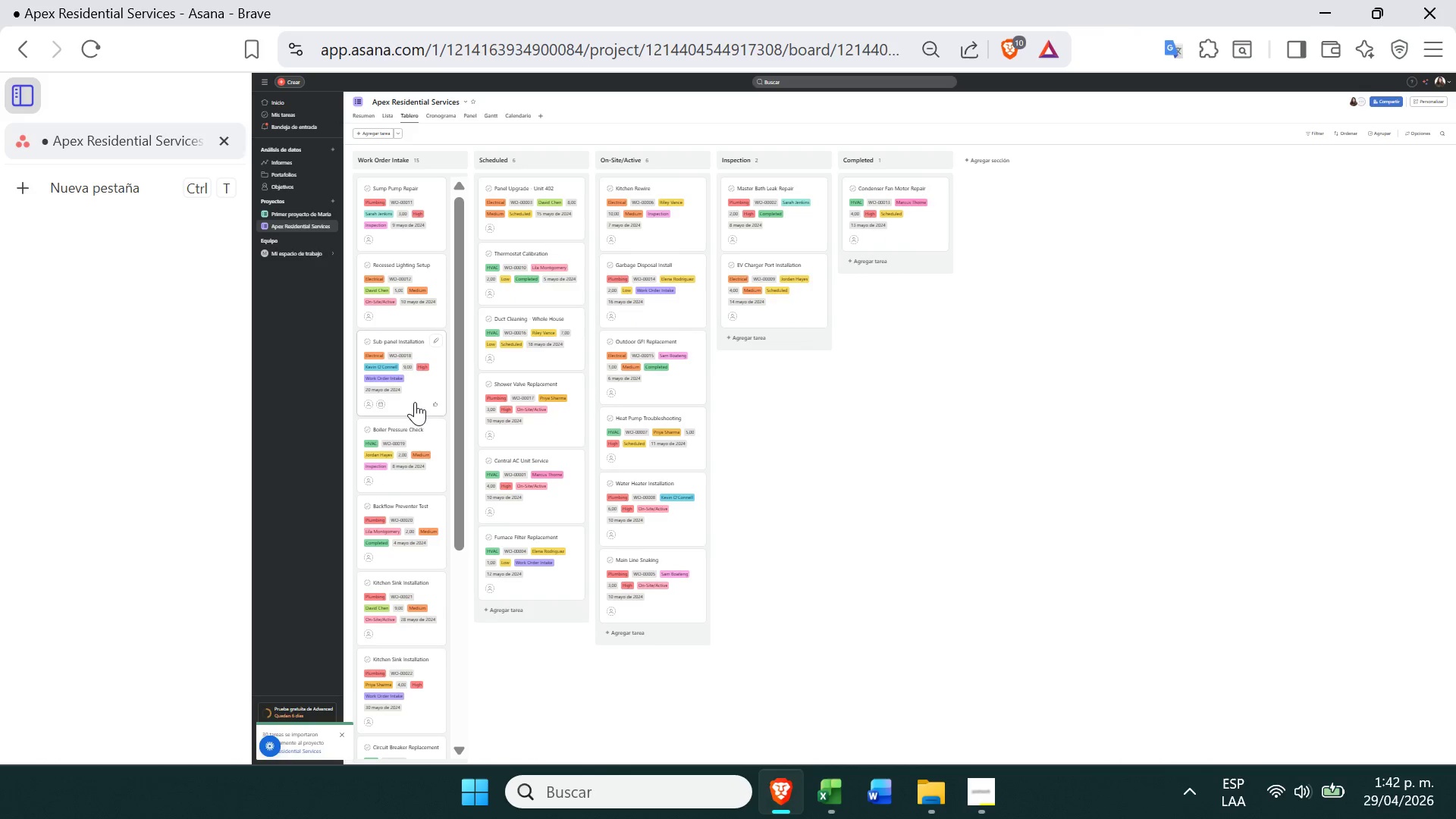 
left_click_drag(start_coordinate=[415, 402], to_coordinate=[663, 347])
 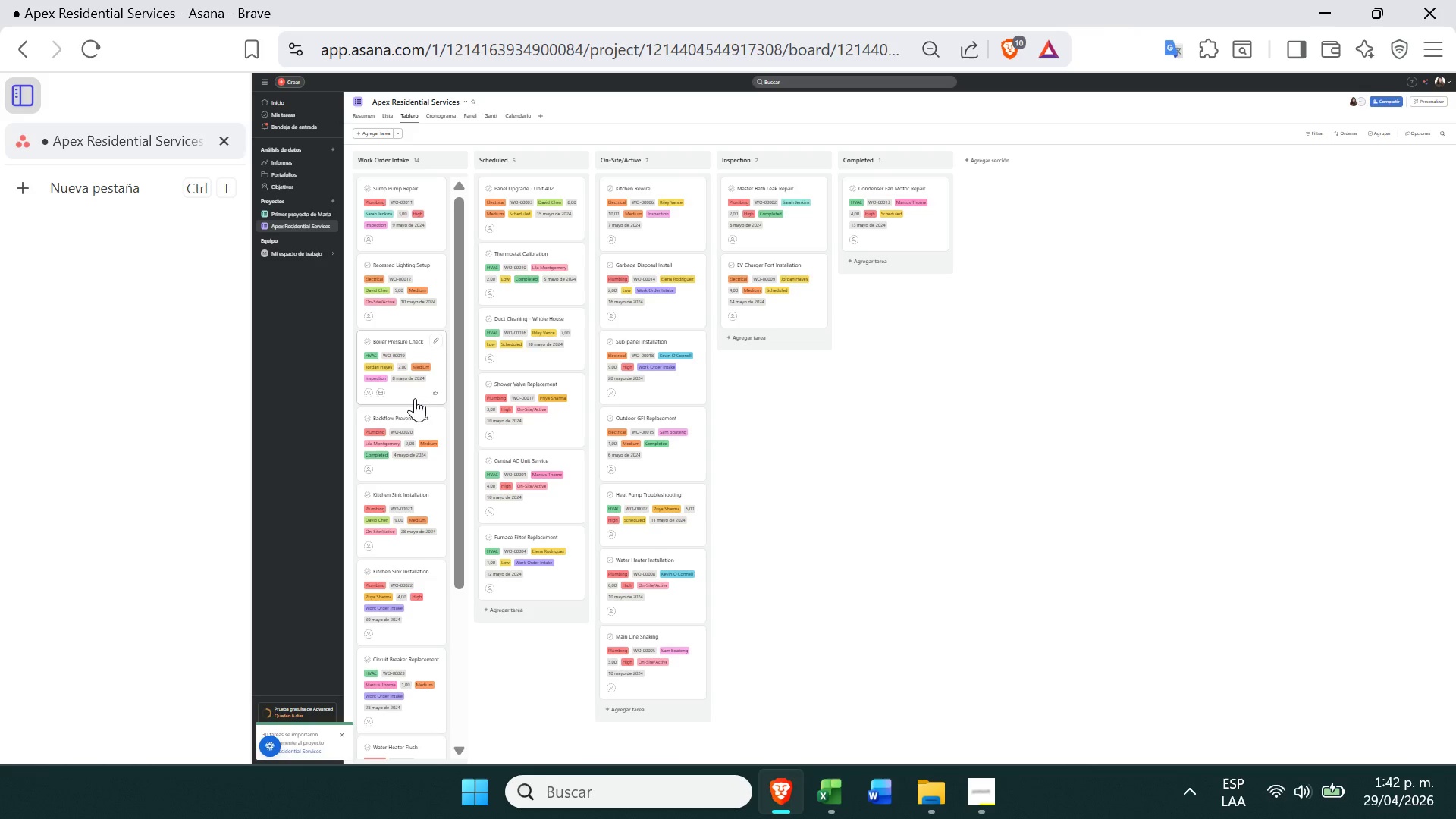 
left_click_drag(start_coordinate=[414, 395], to_coordinate=[779, 316])
 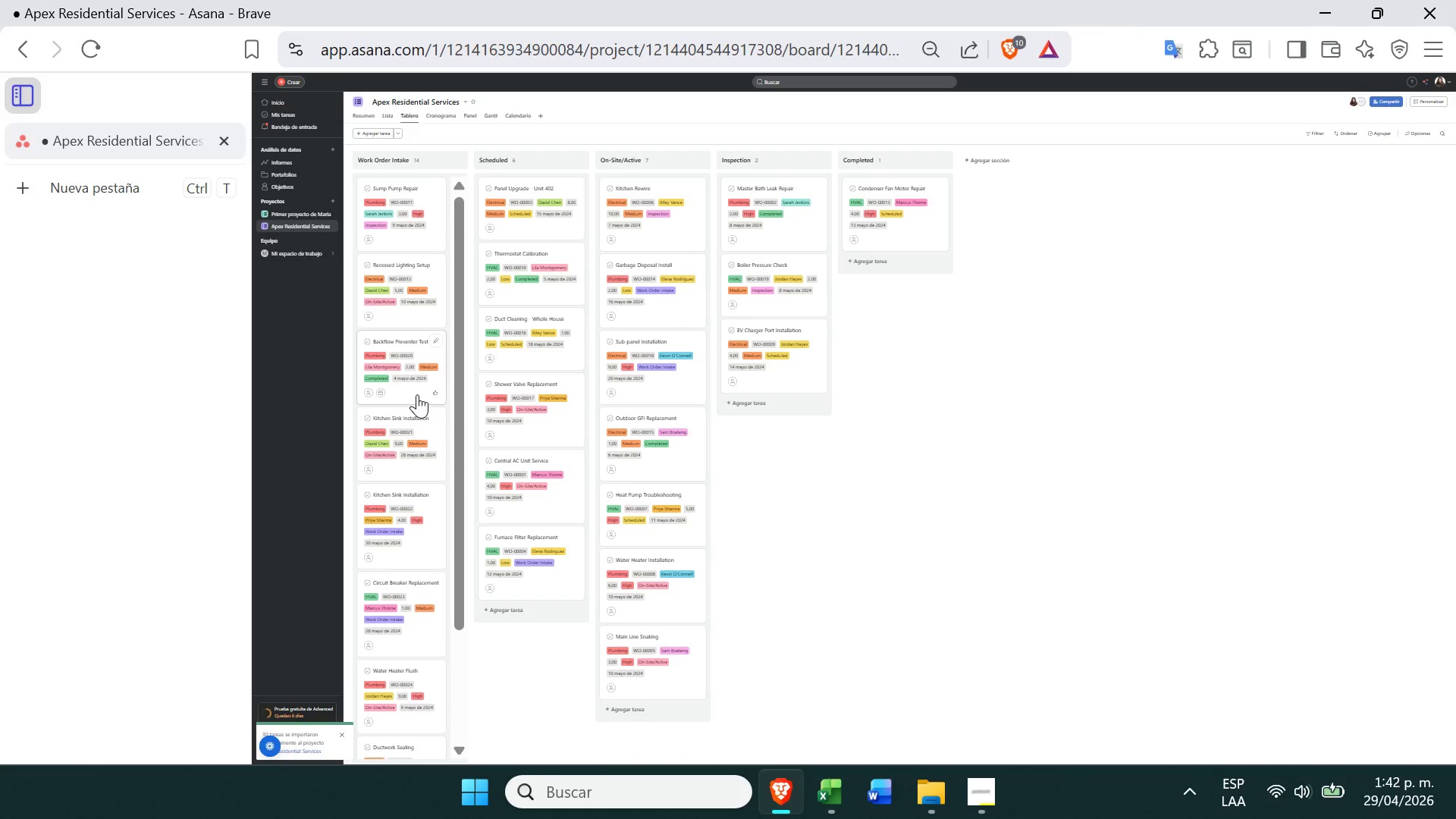 
left_click_drag(start_coordinate=[417, 394], to_coordinate=[832, 384])
 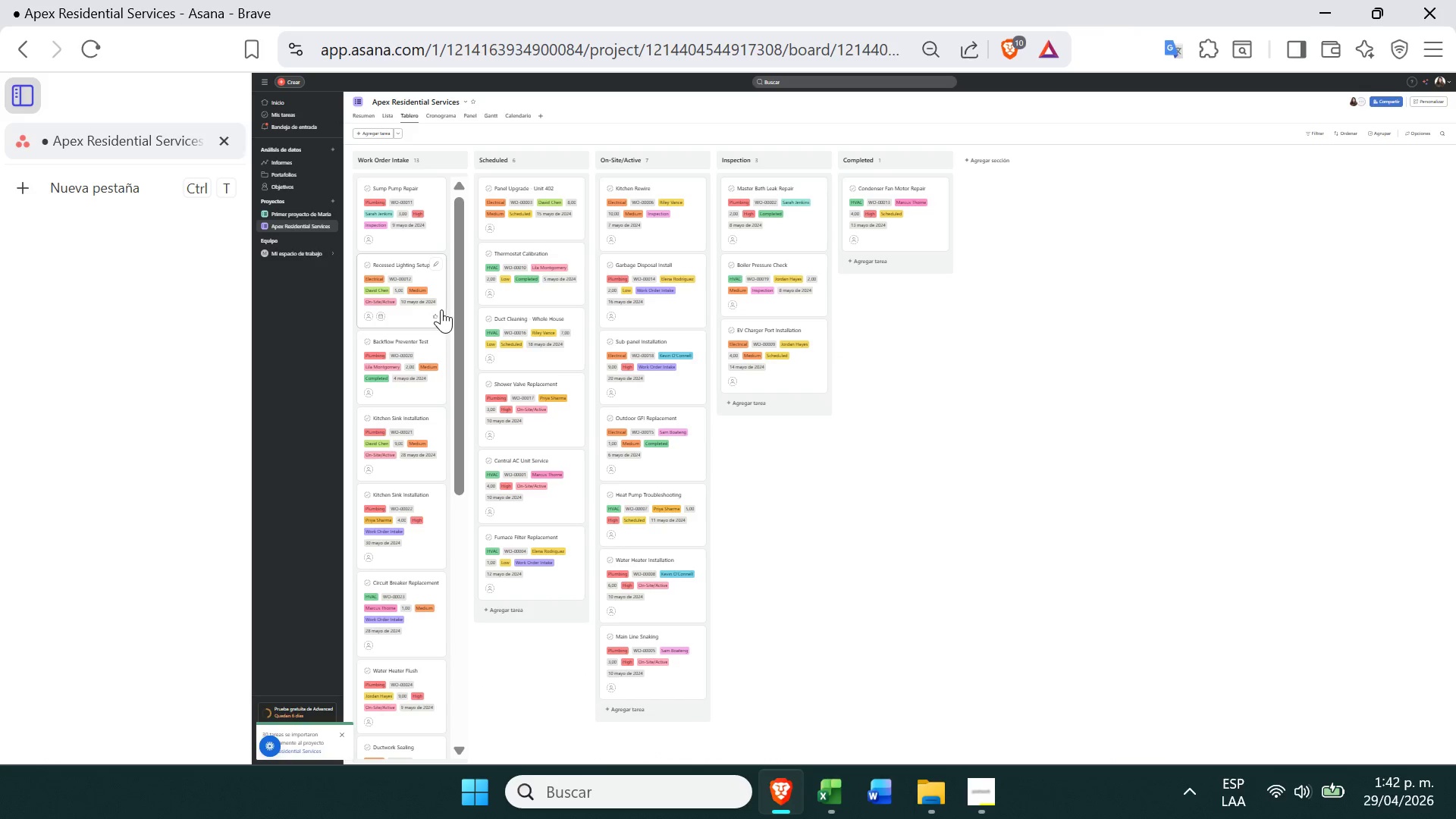 
left_click_drag(start_coordinate=[417, 309], to_coordinate=[764, 346])
 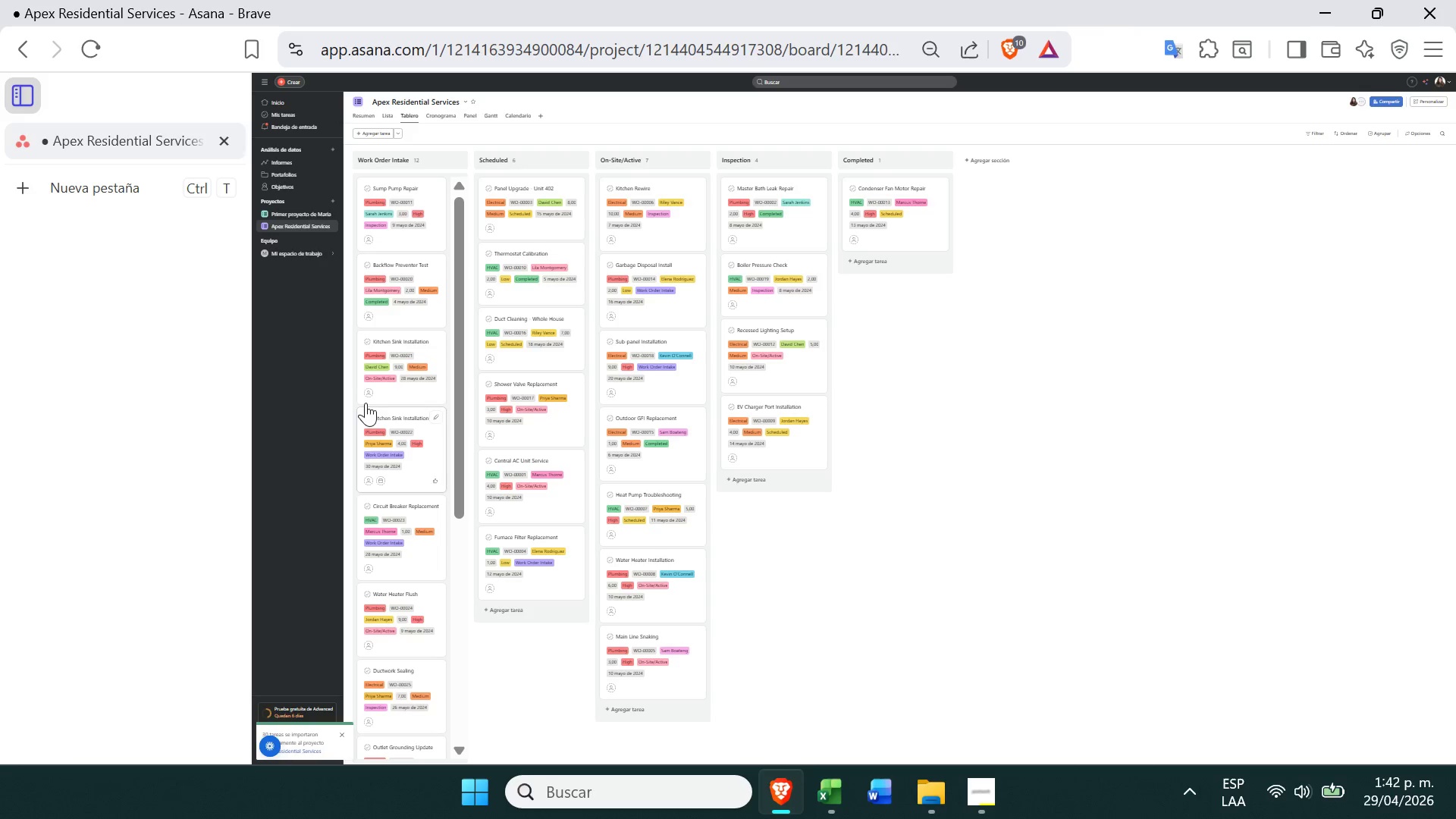 
mouse_move([606, 267])
 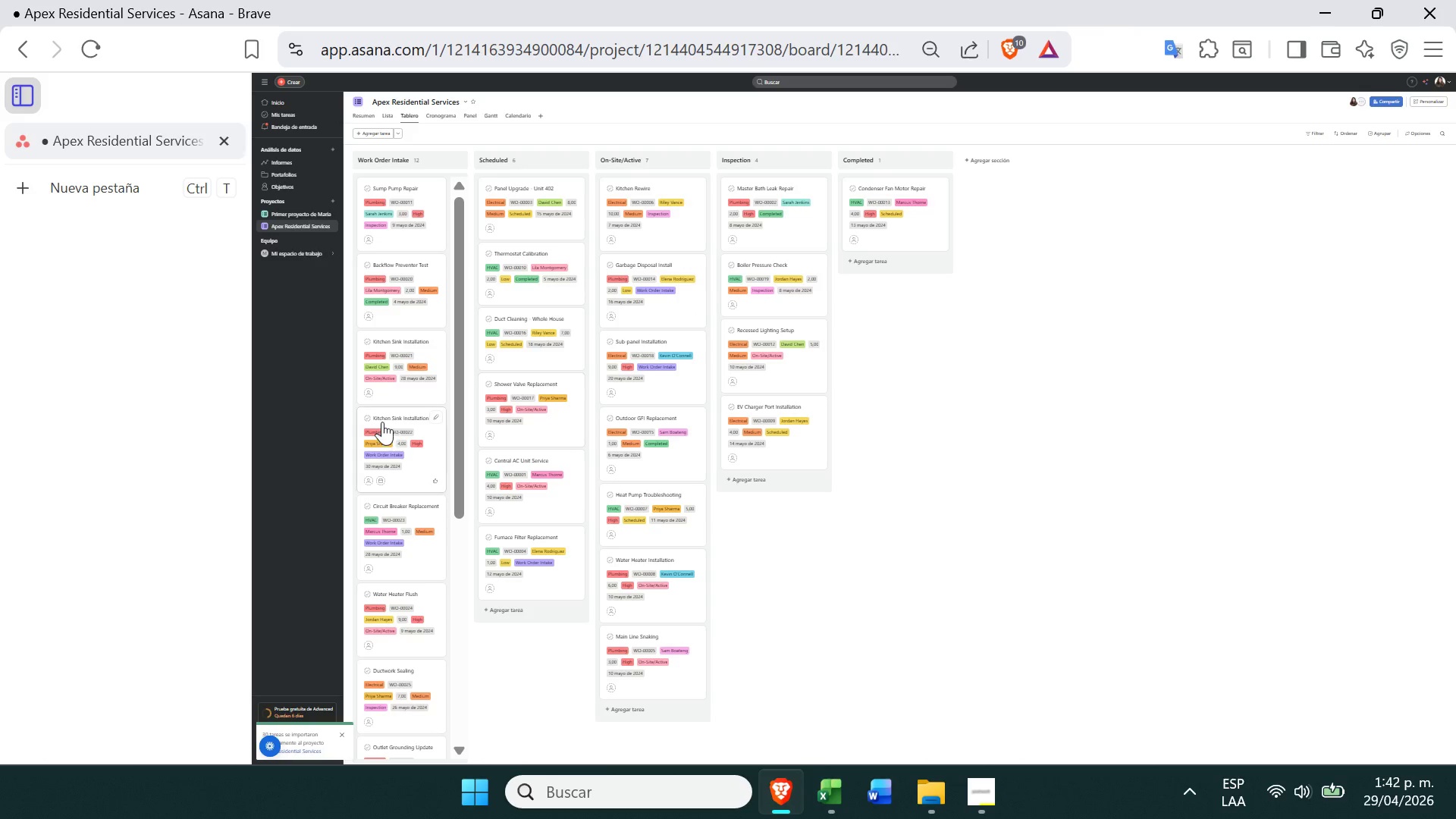 
left_click_drag(start_coordinate=[426, 461], to_coordinate=[924, 274])
 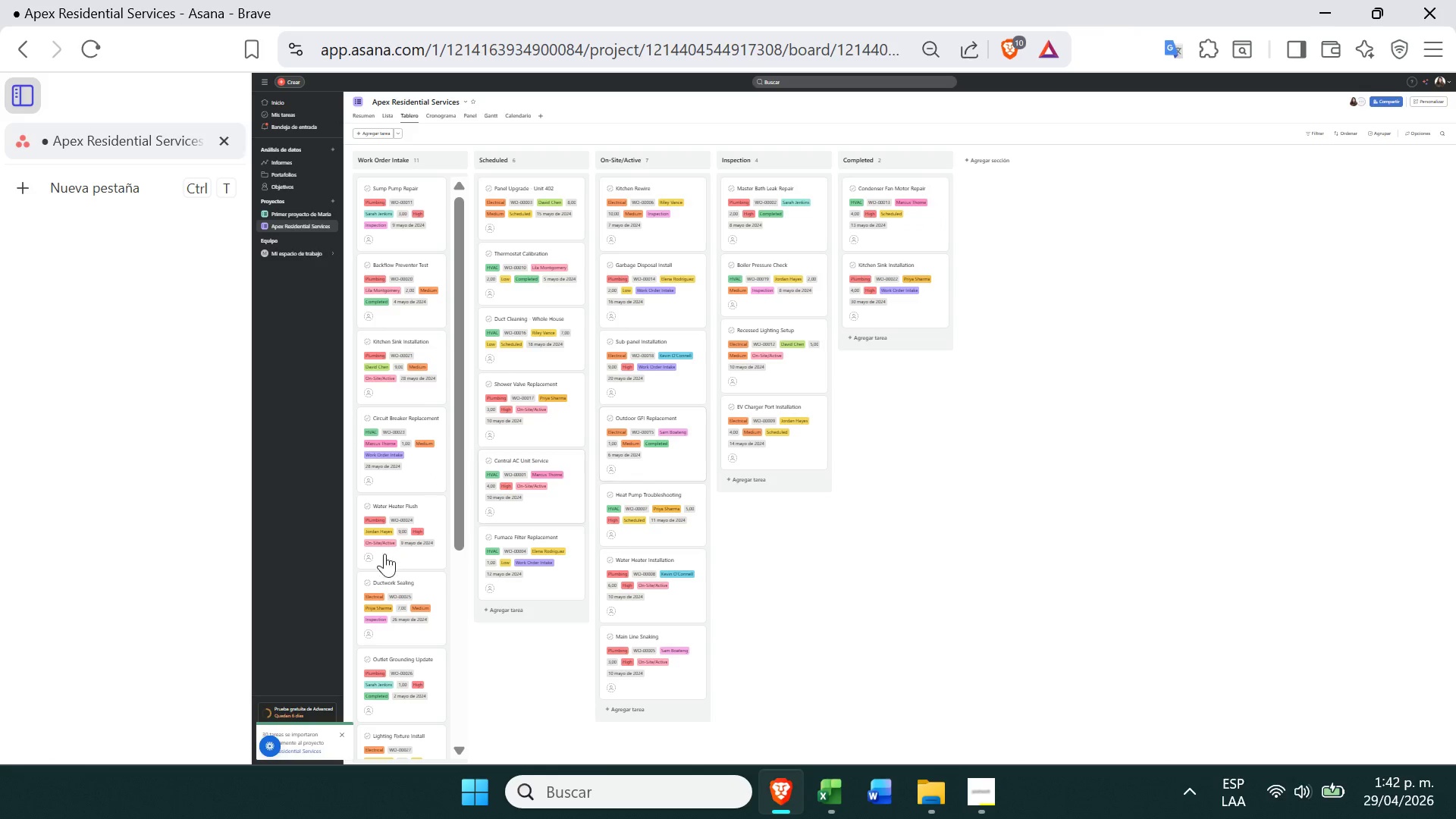 
left_click_drag(start_coordinate=[403, 539], to_coordinate=[534, 570])
 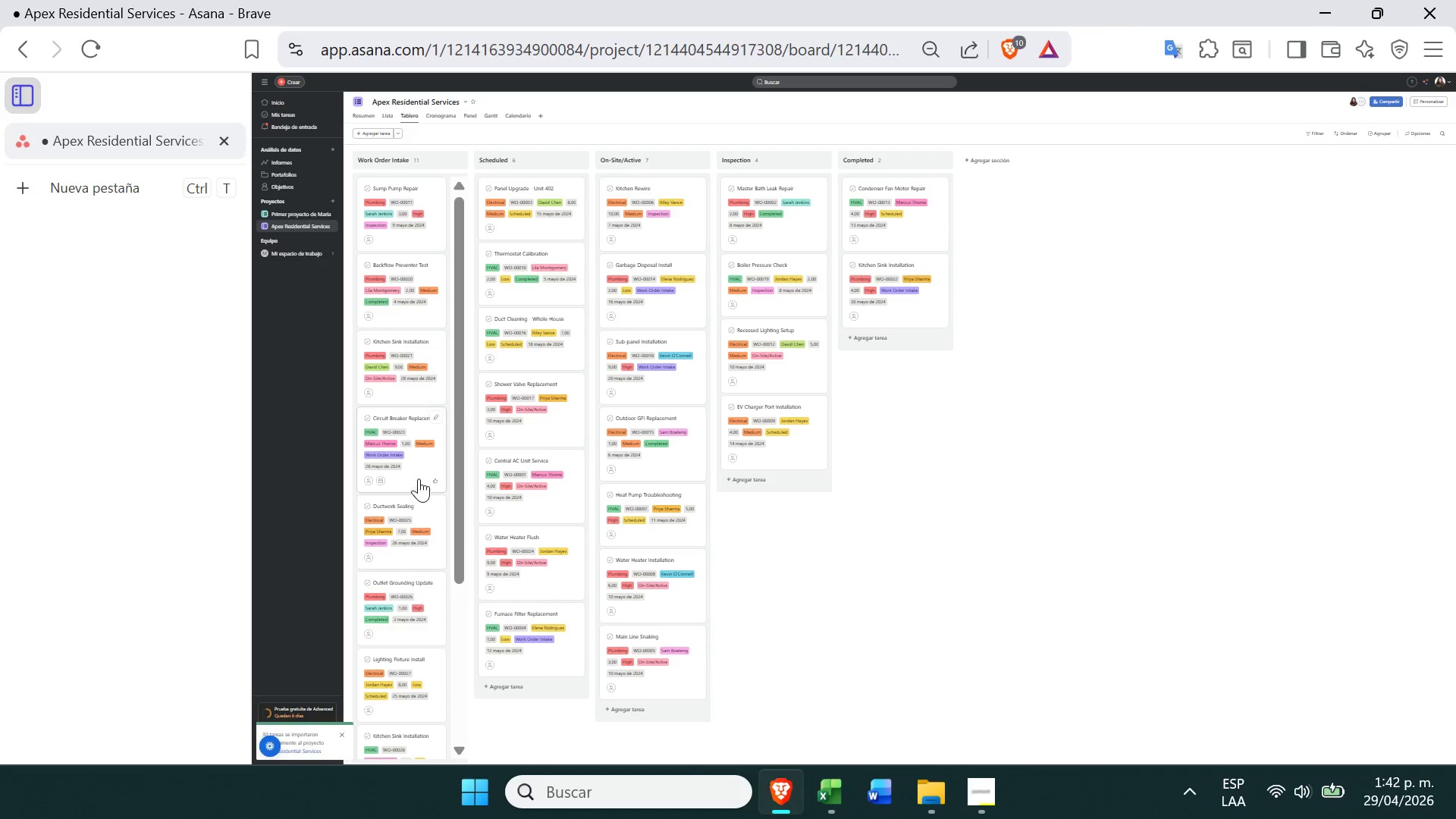 
left_click_drag(start_coordinate=[406, 457], to_coordinate=[543, 624])
 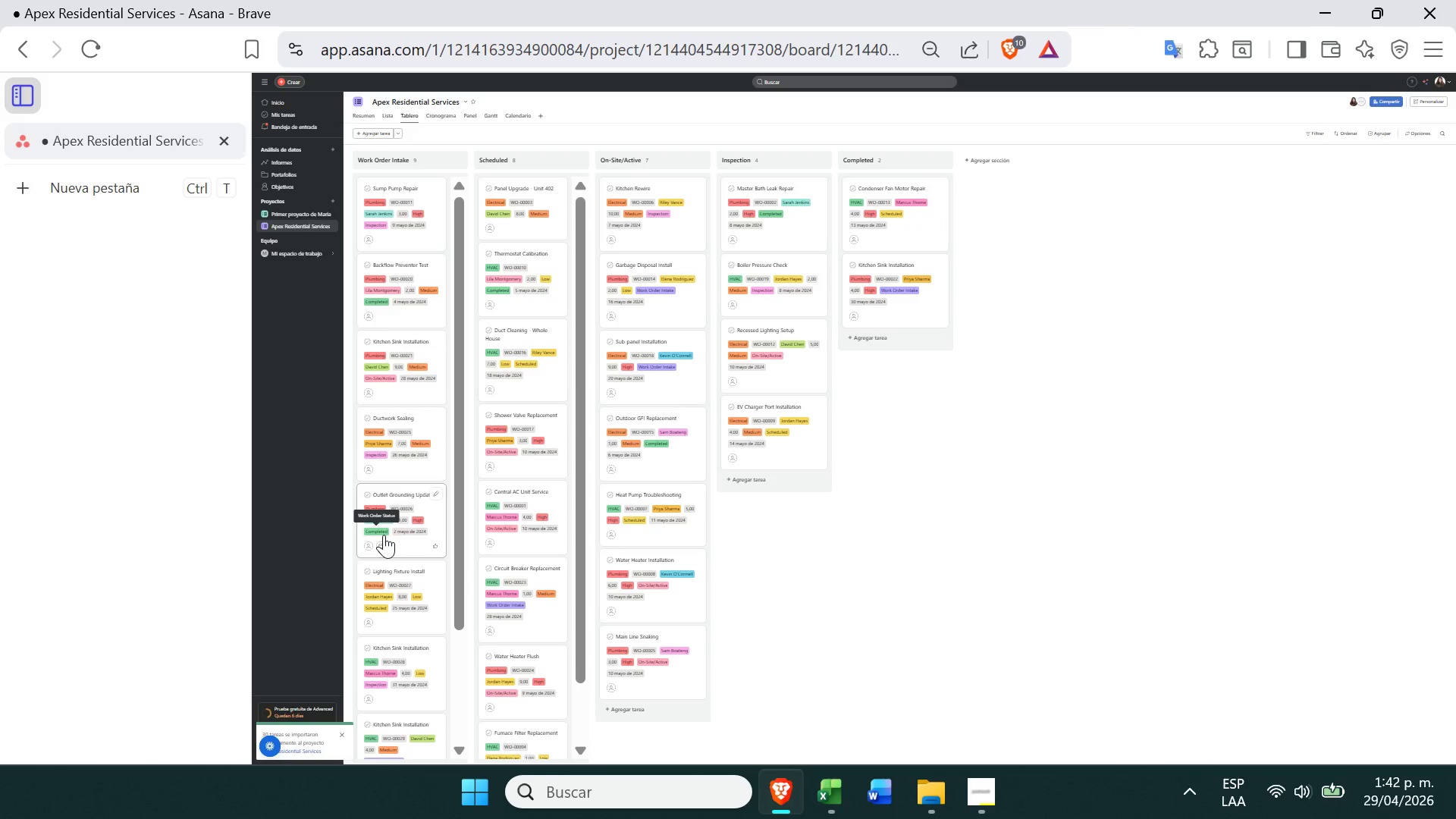 
left_click([384, 535])
 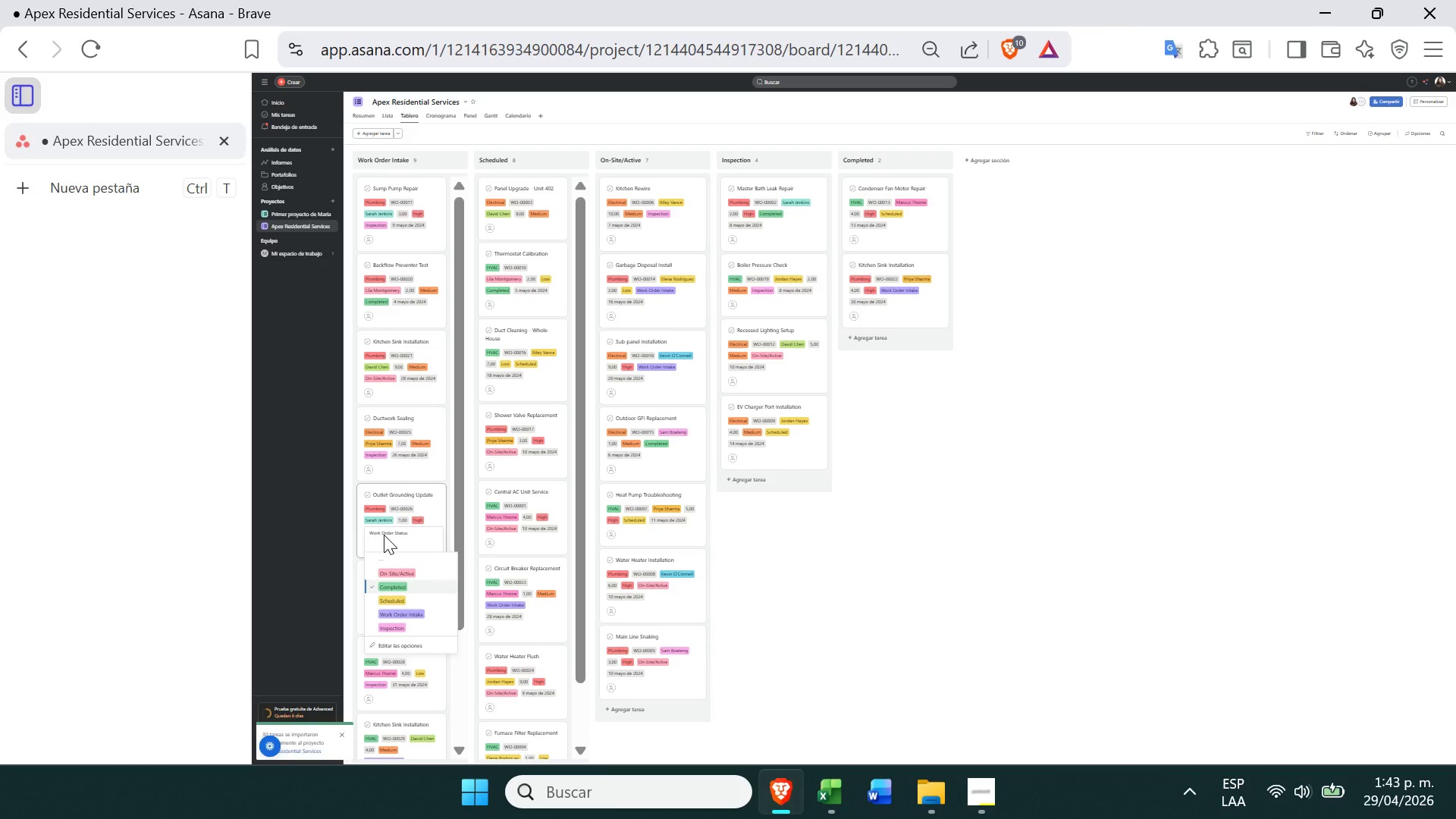 
left_click_drag(start_coordinate=[384, 535], to_coordinate=[752, 403])
 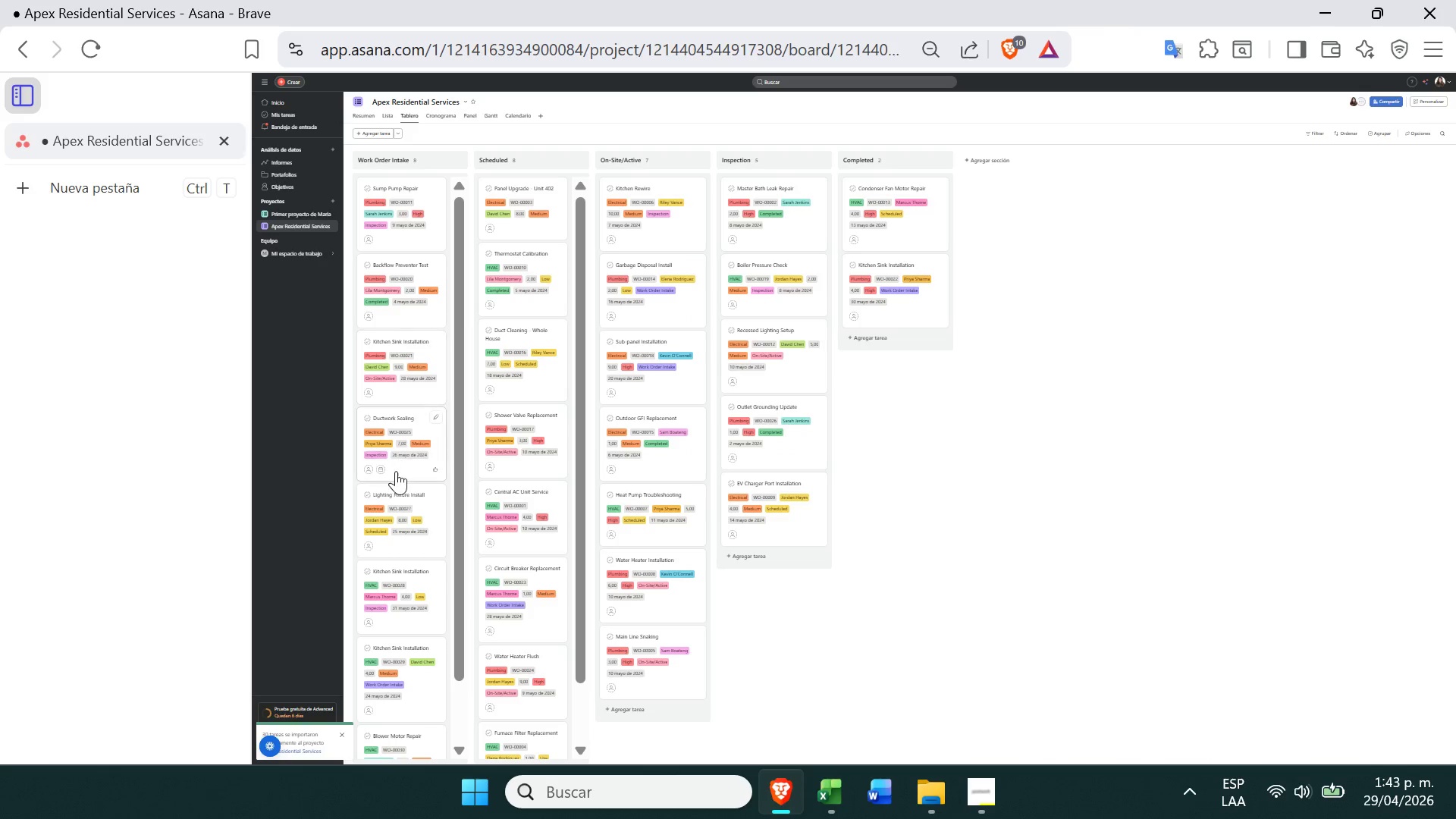 
left_click_drag(start_coordinate=[396, 471], to_coordinate=[413, 358])
 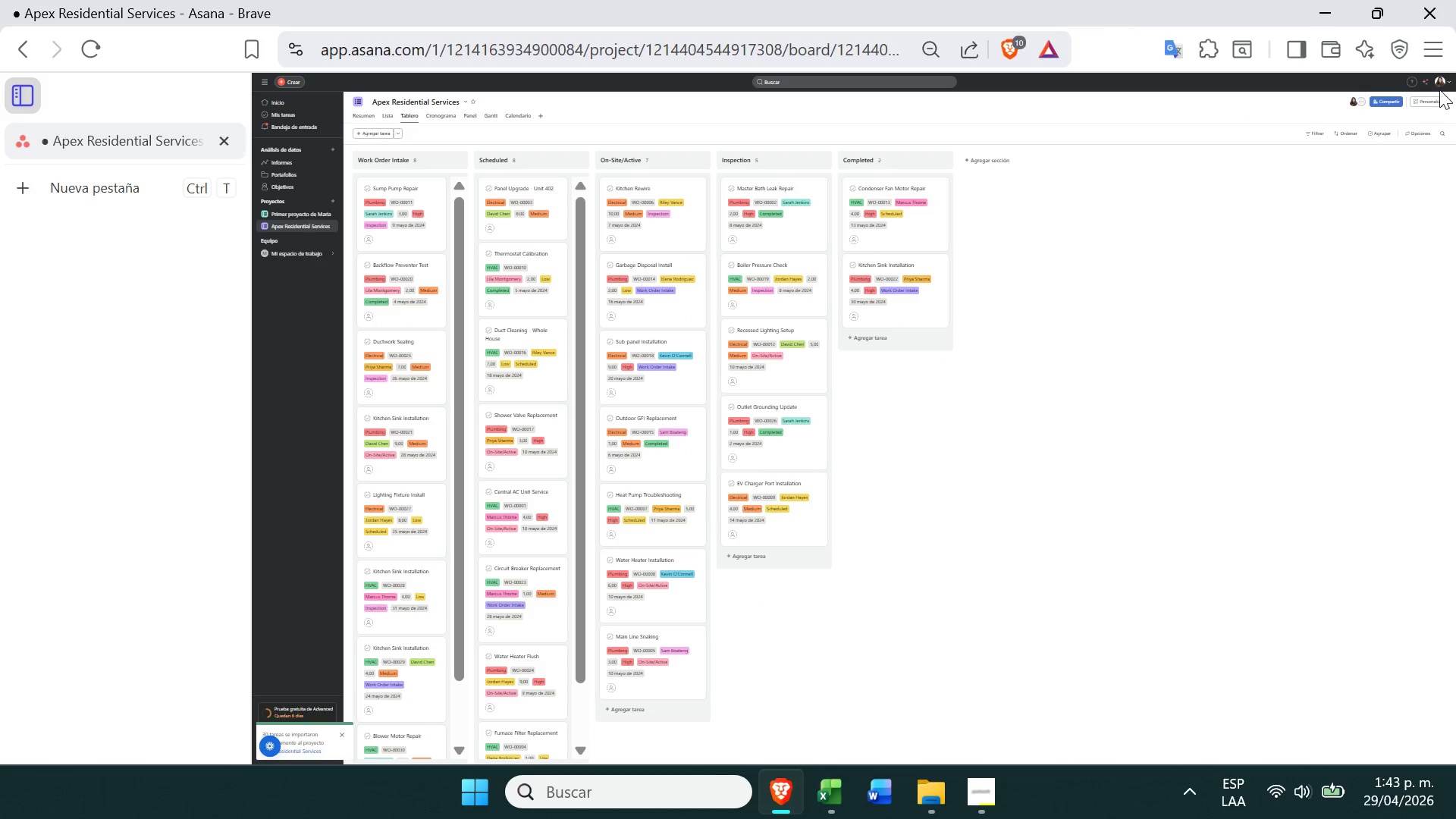 
left_click([1440, 49])
 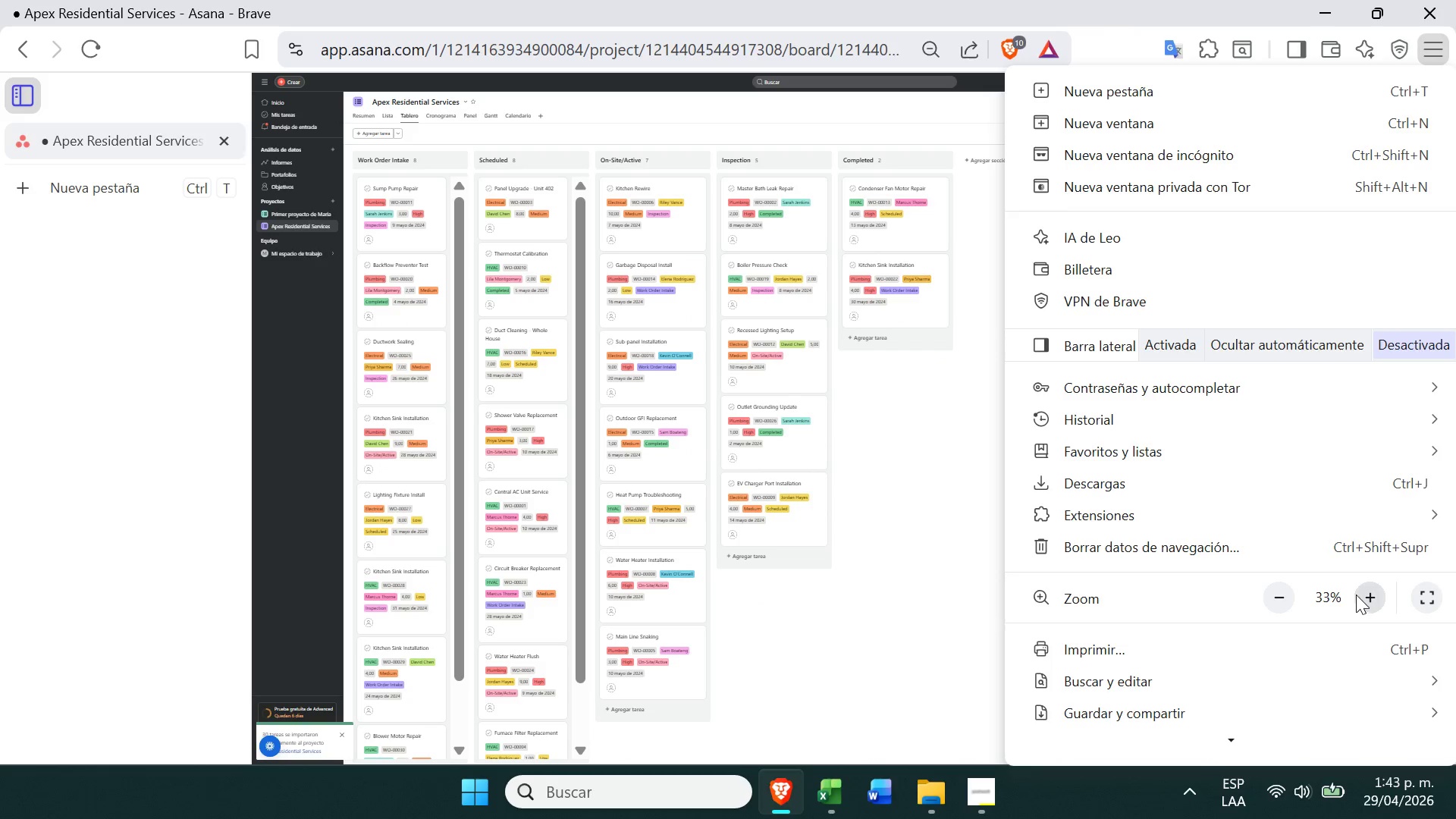 
double_click([1357, 594])
 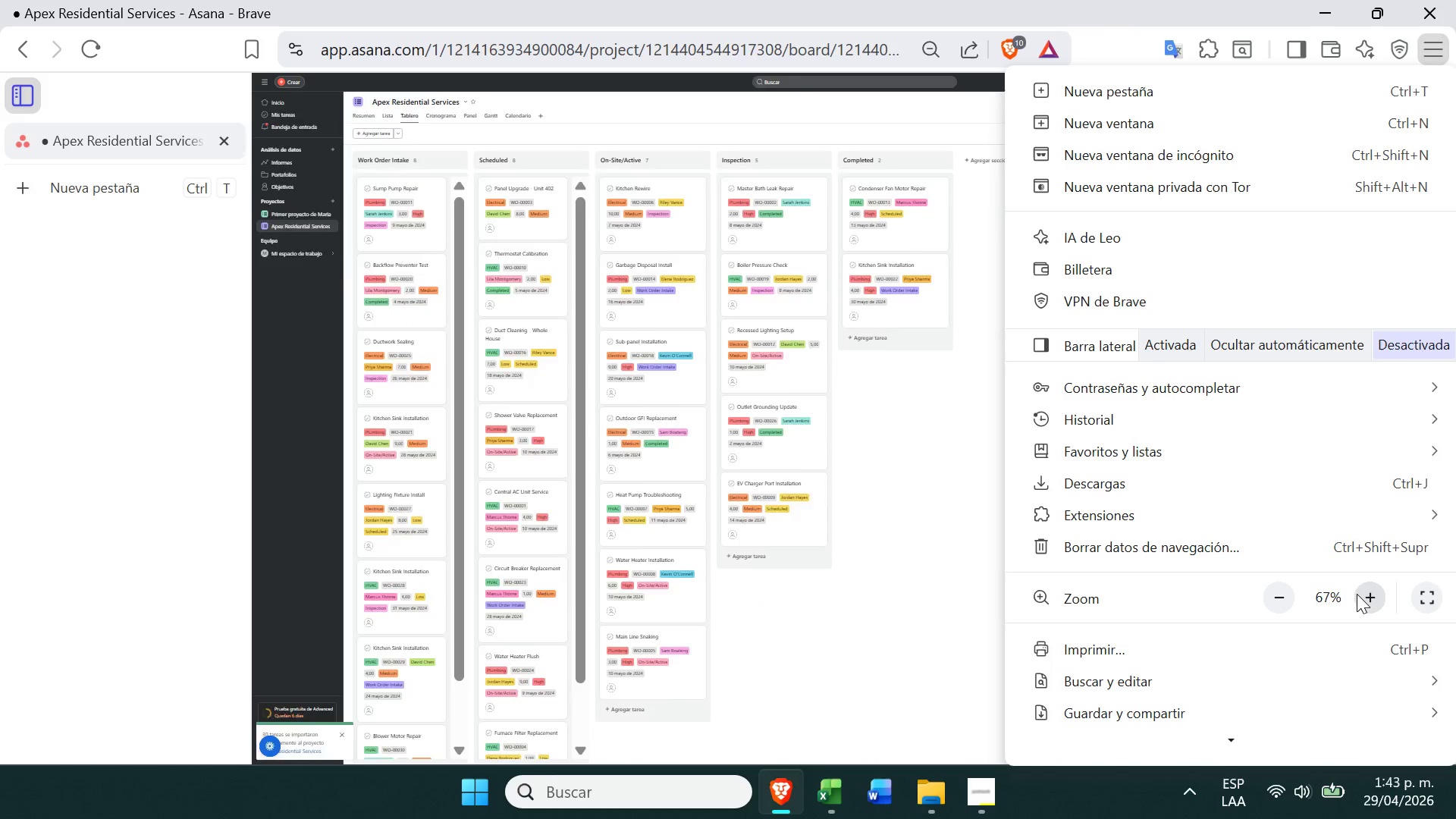 
triple_click([1357, 594])
 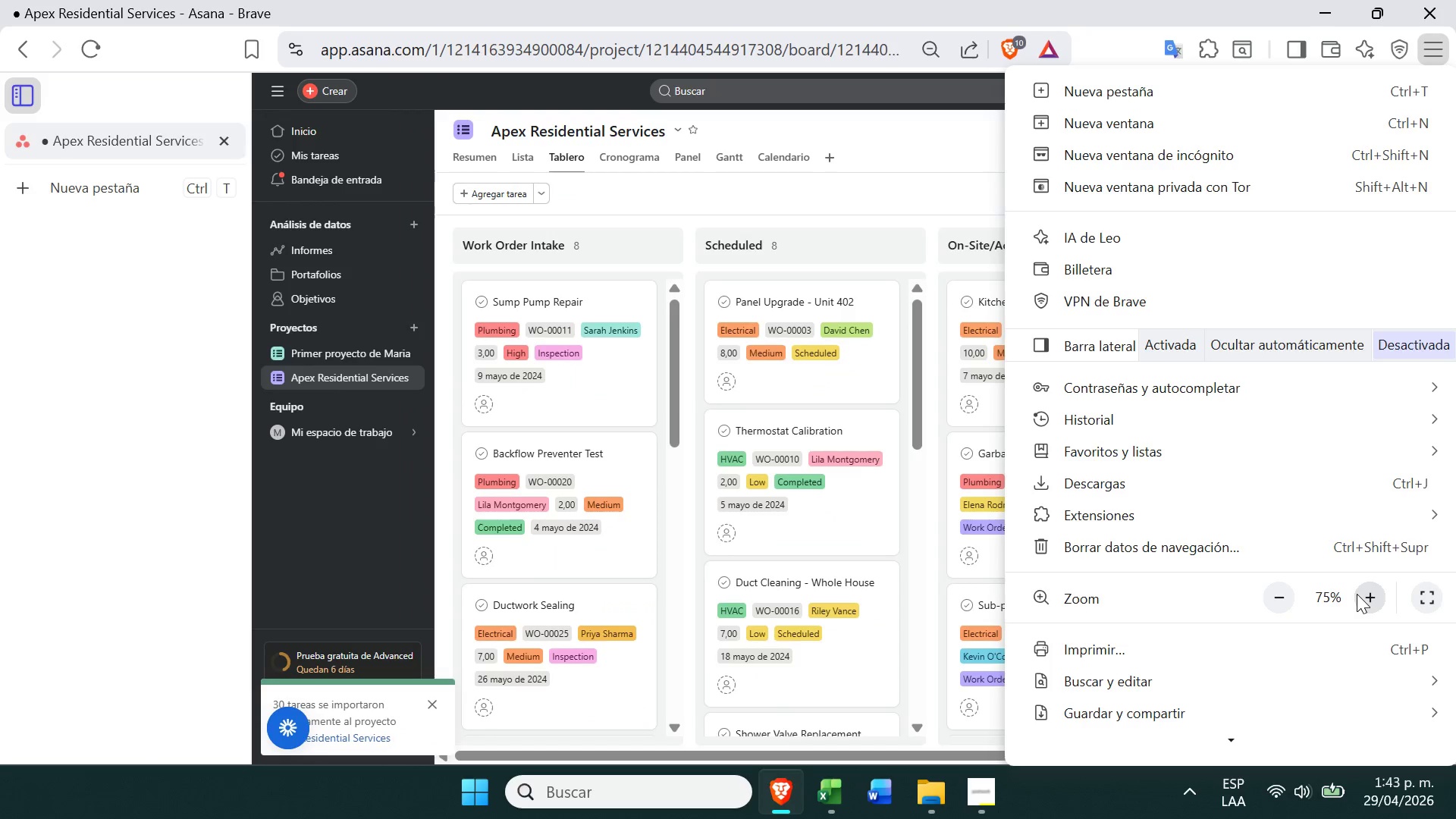 
left_click([1357, 594])
 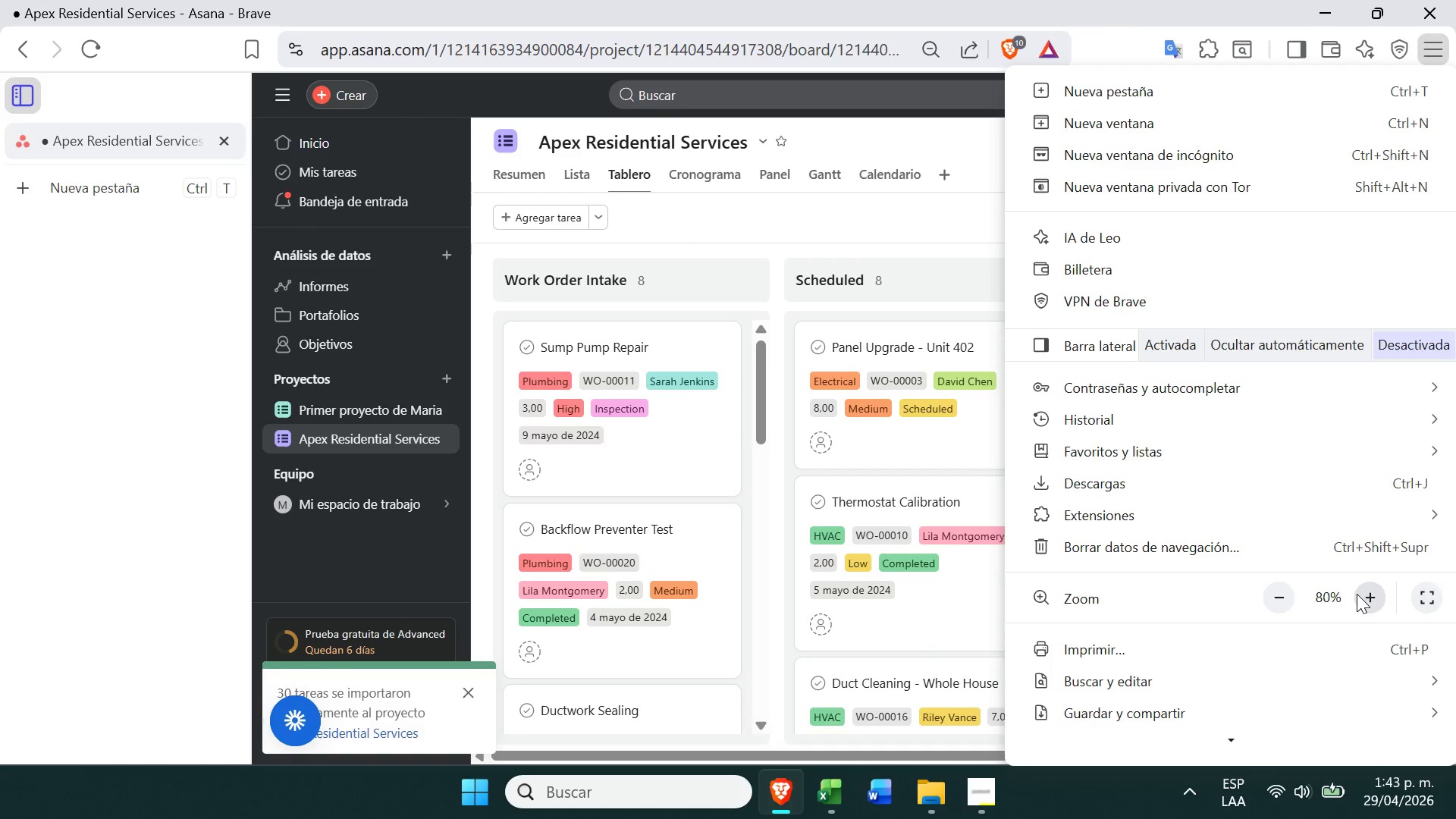 
left_click([1357, 594])
 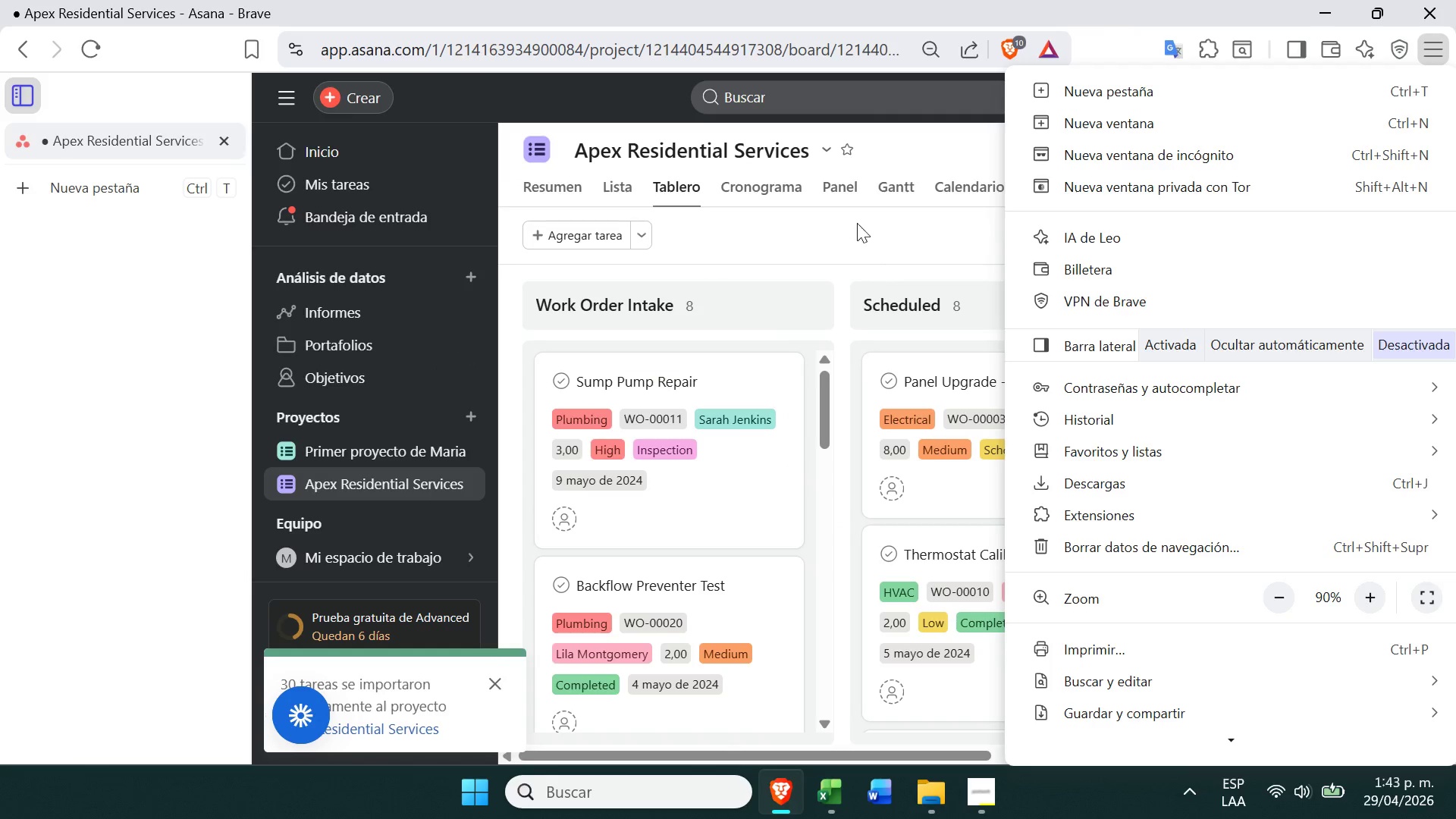 
left_click([841, 230])
 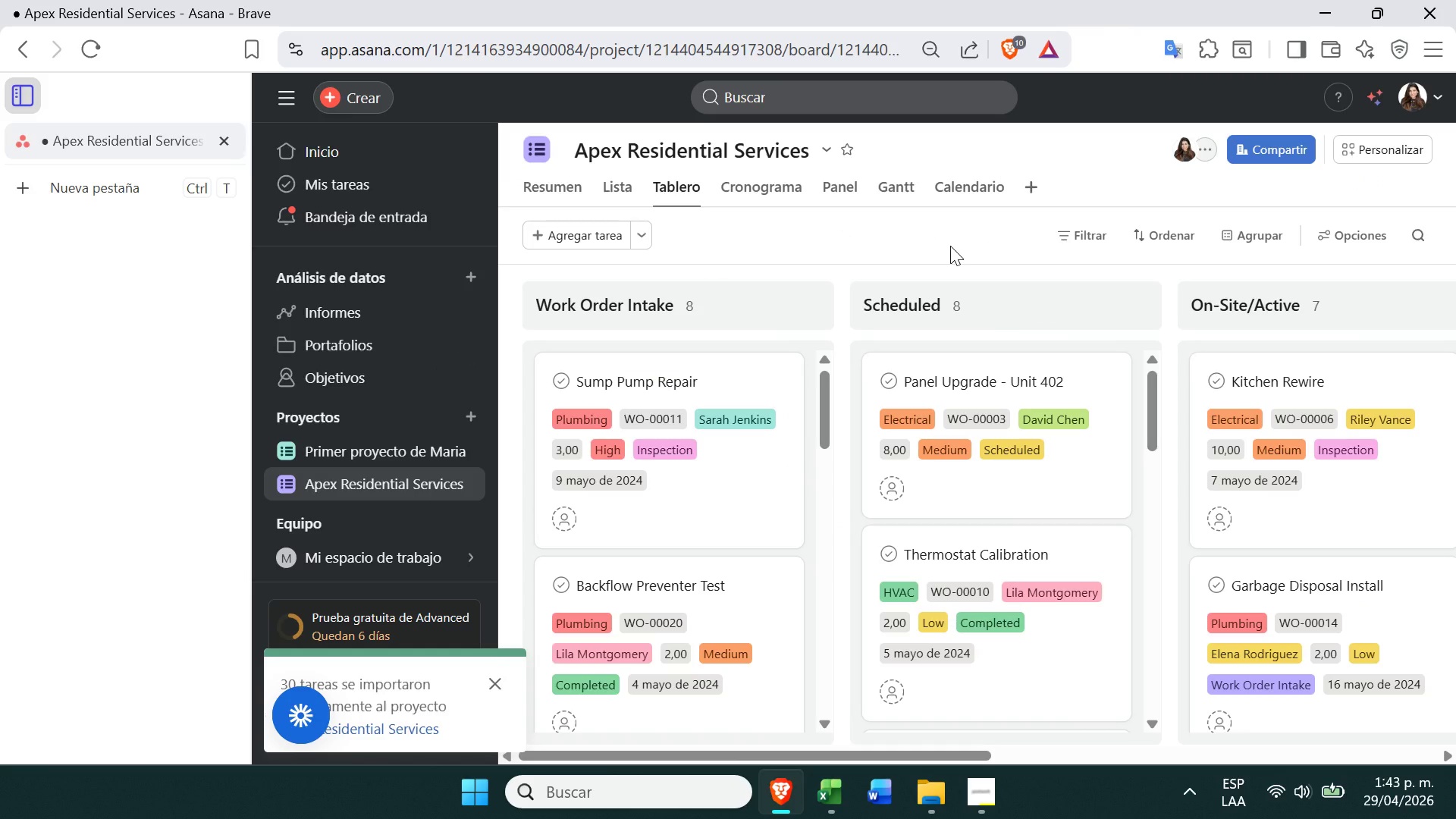 
mouse_move([1139, 327])
 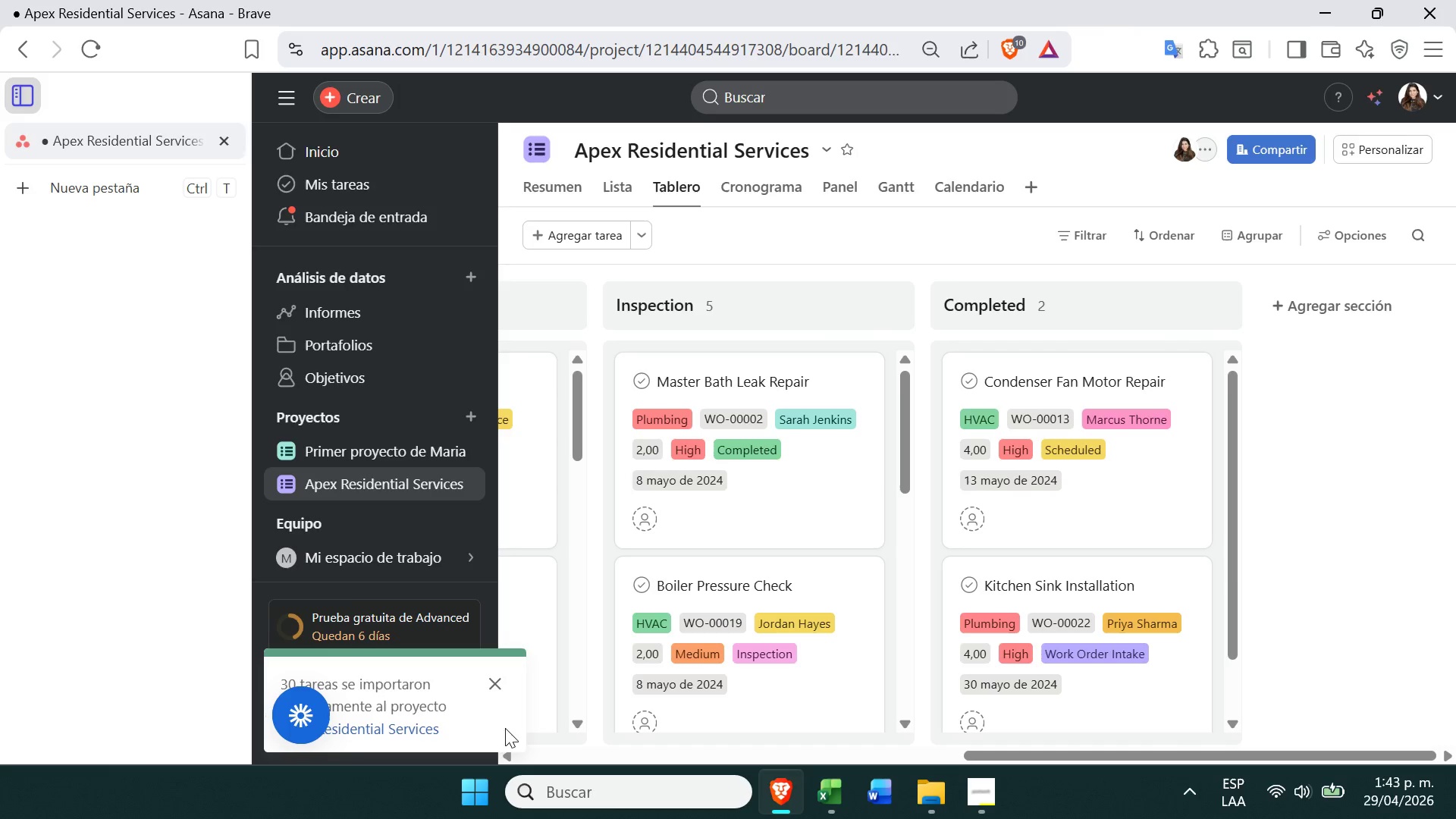 
mouse_move([632, 657])
 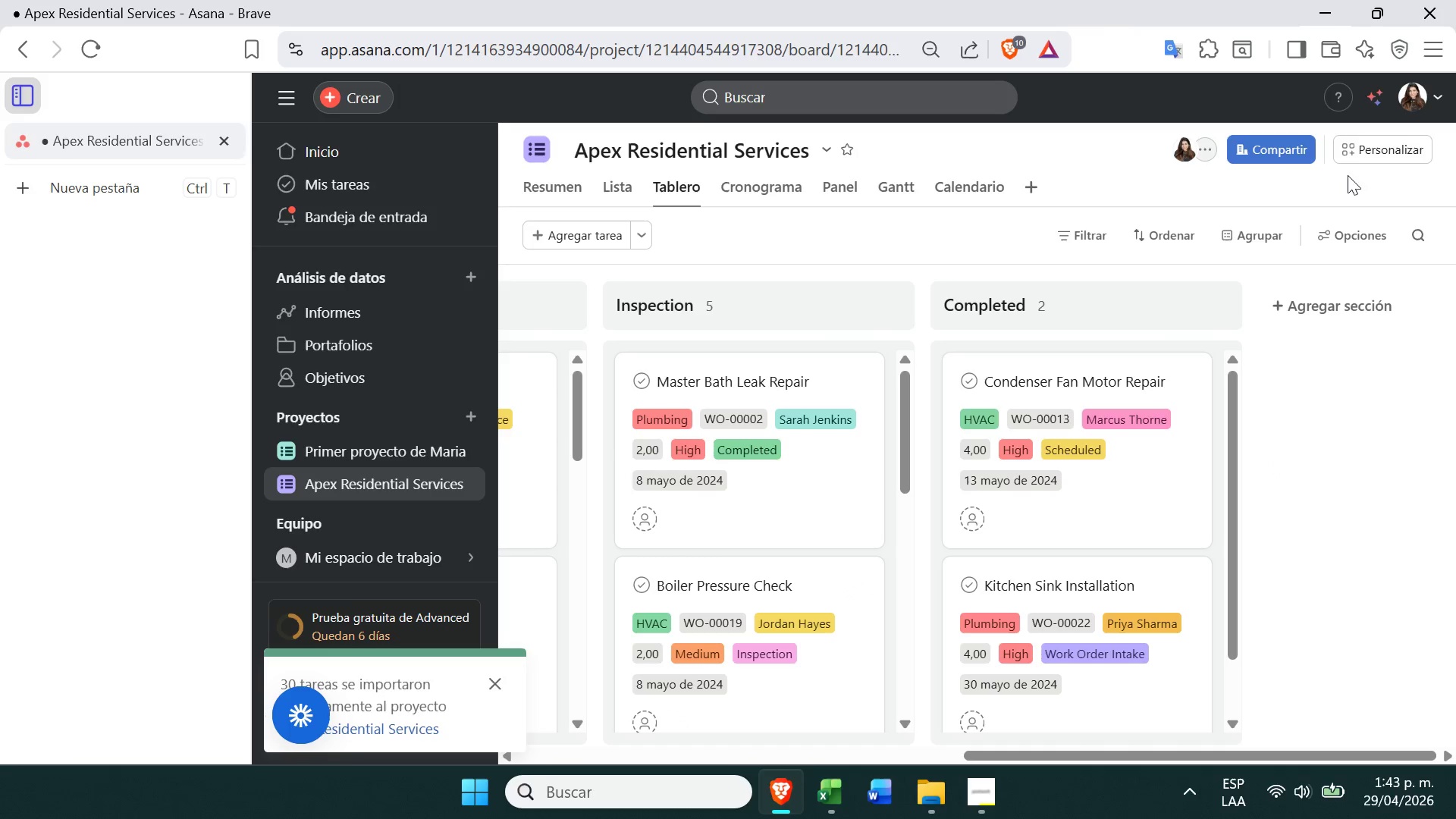 
left_click([1370, 149])
 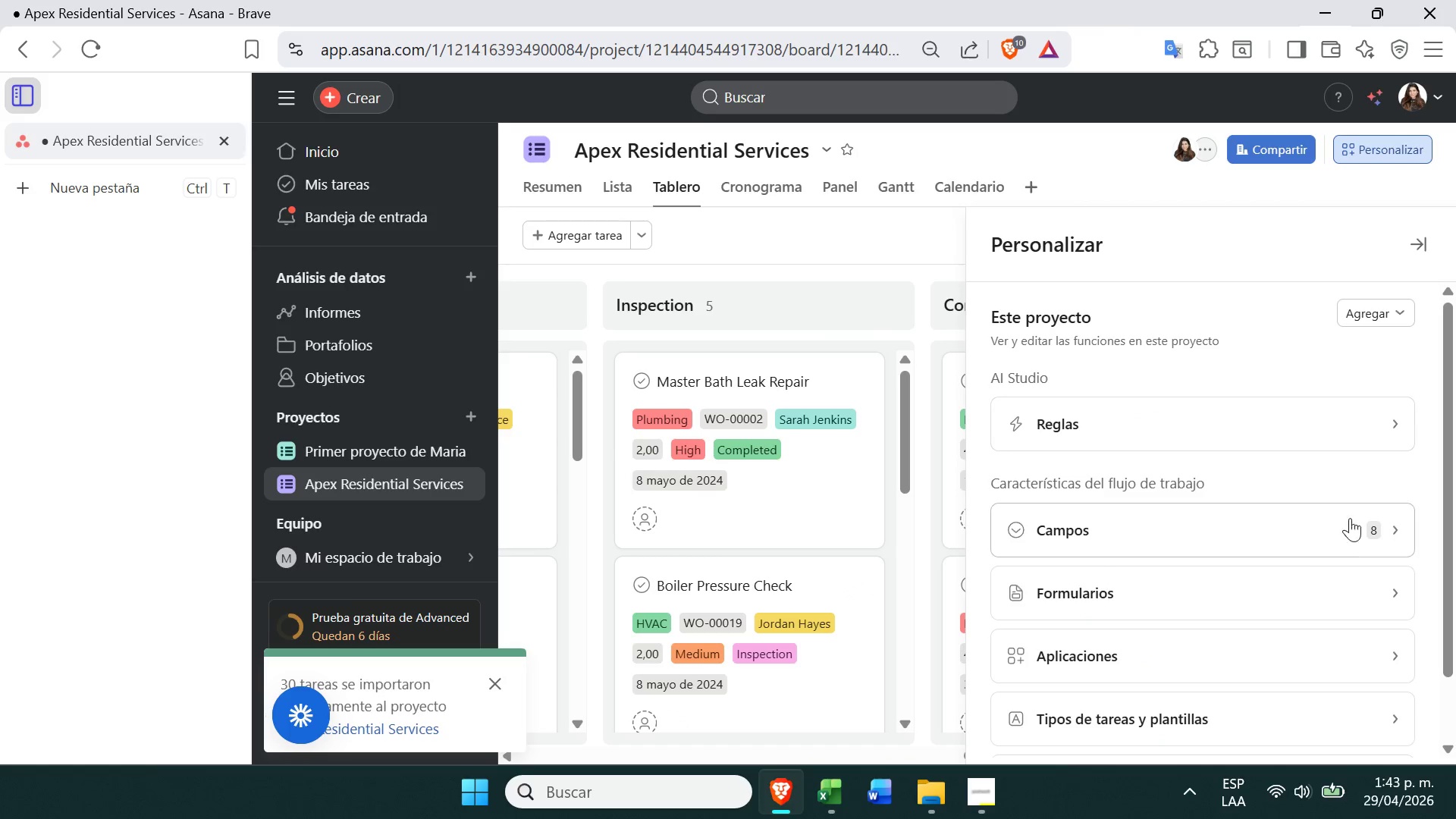 
left_click([1268, 407])
 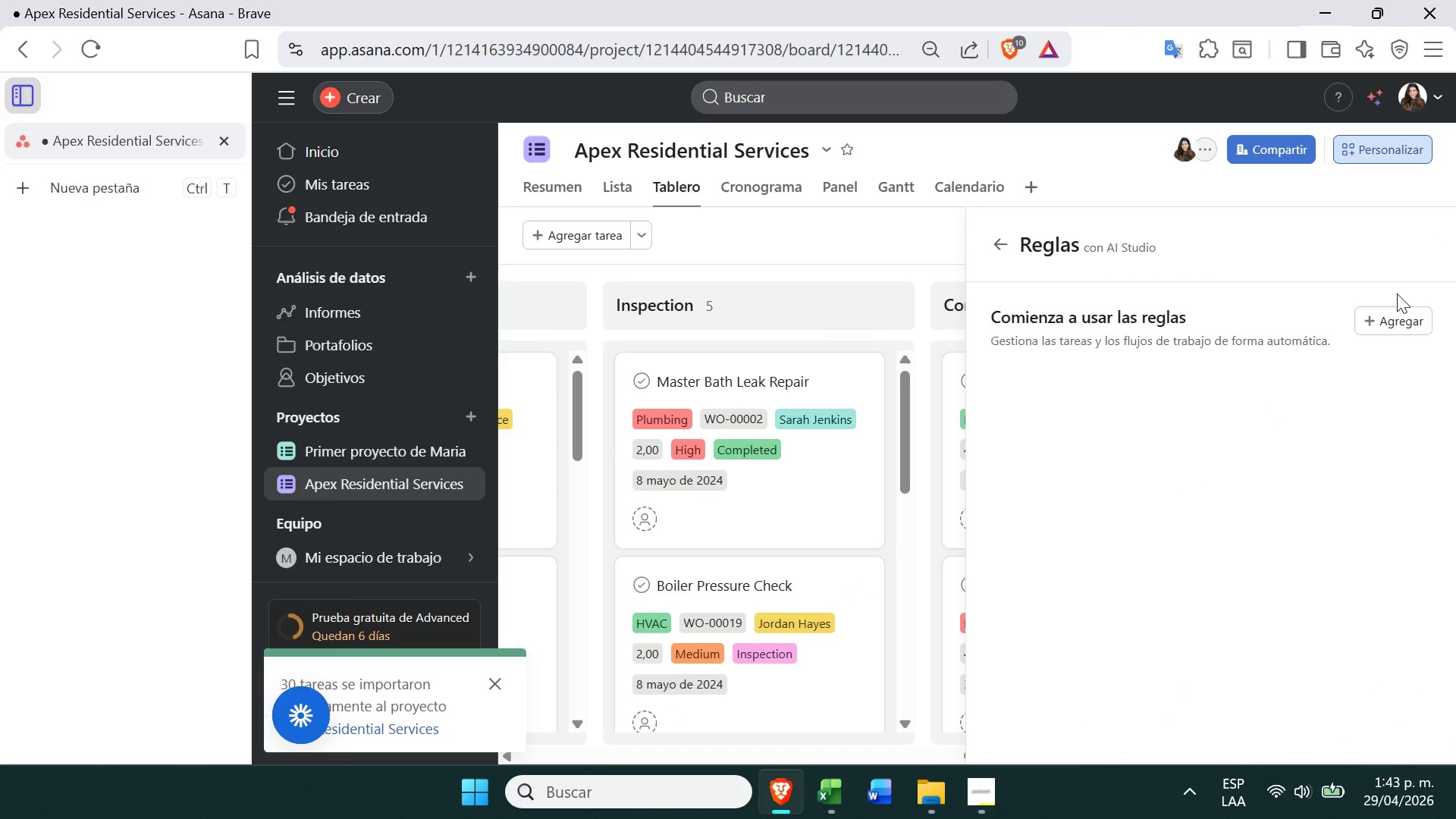 
left_click([1405, 320])
 